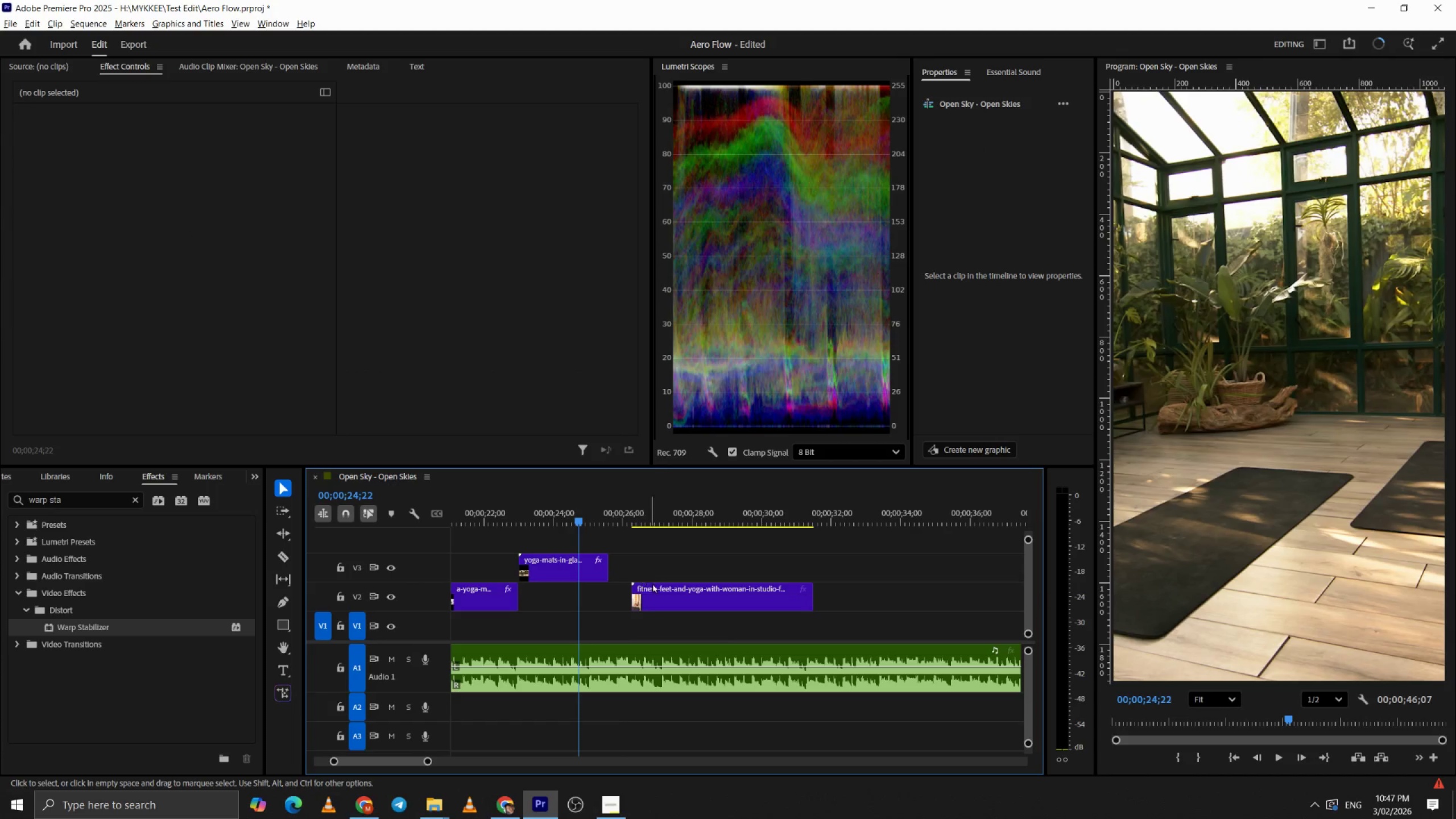 
key(Space)
 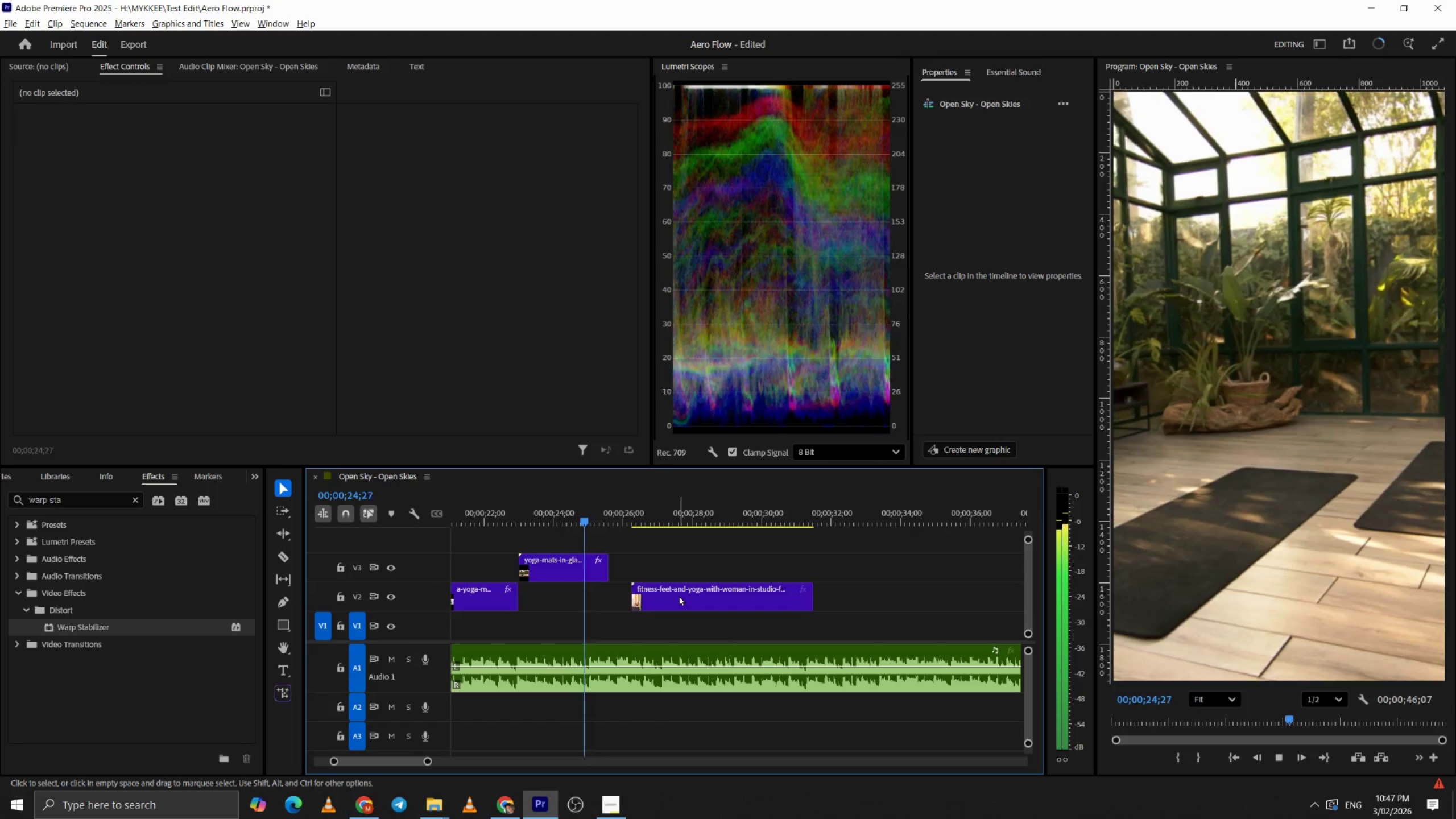 
key(Space)
 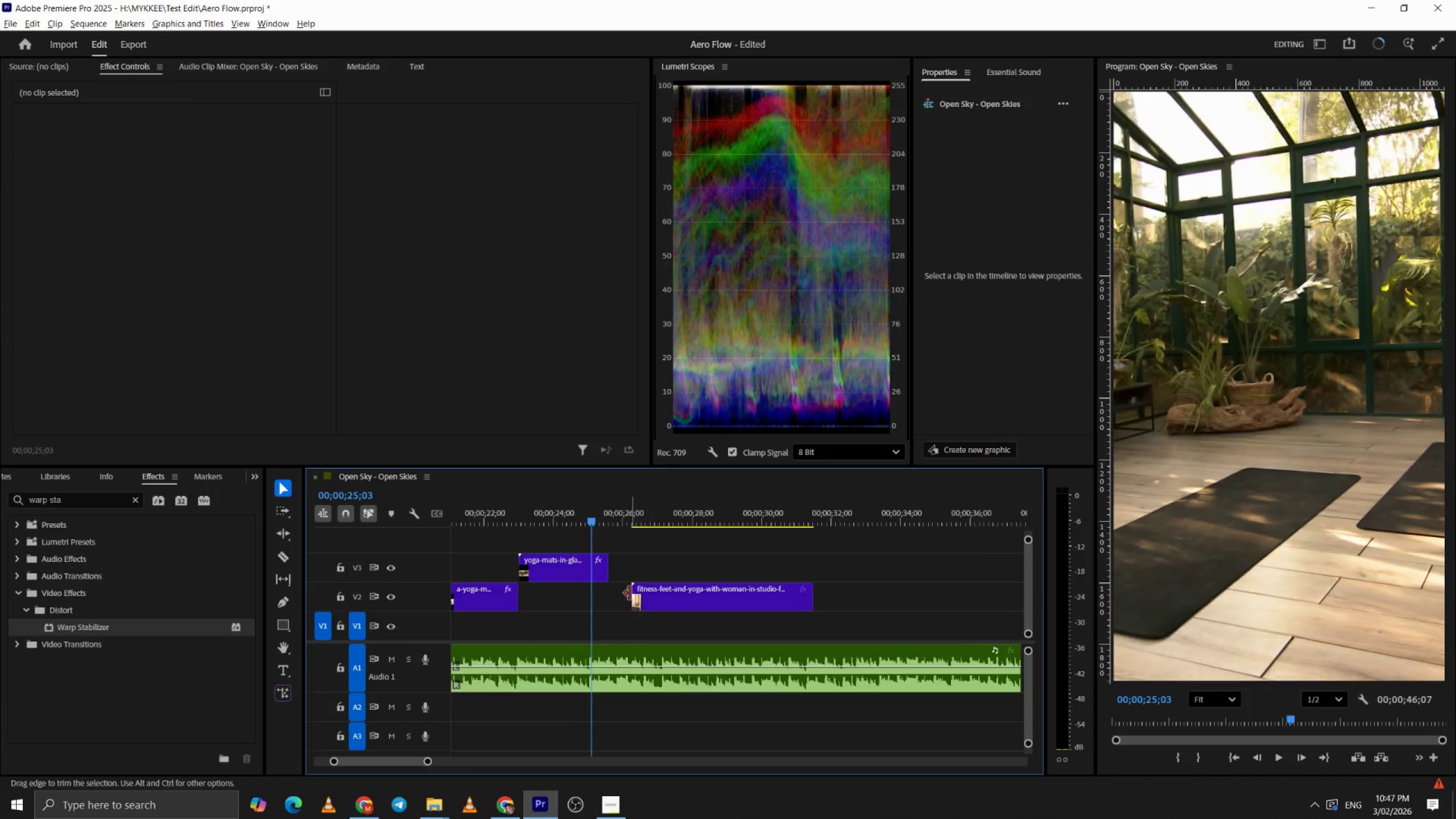 
left_click_drag(start_coordinate=[759, 604], to_coordinate=[718, 601])
 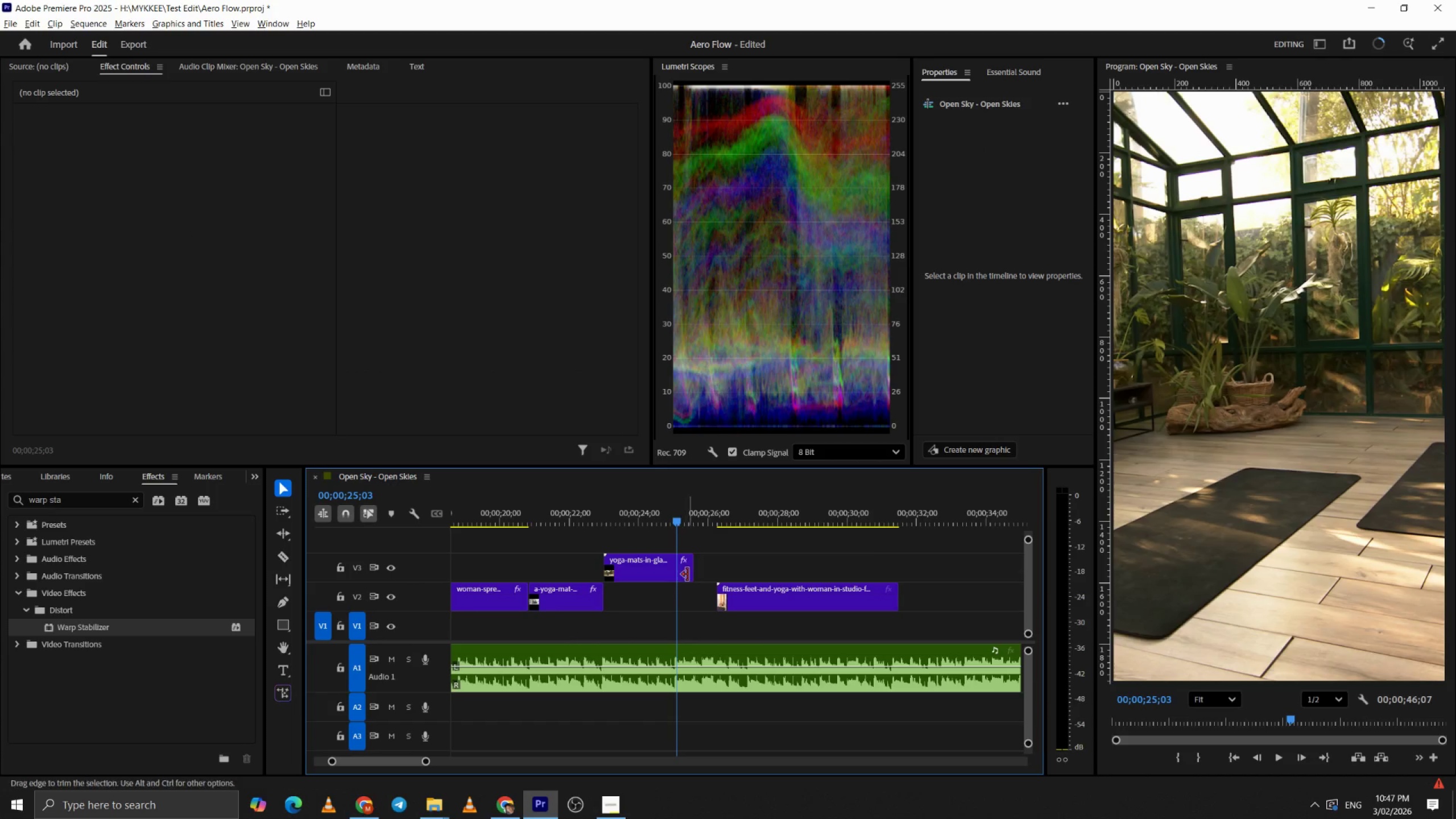 
scroll: coordinate [651, 595], scroll_direction: up, amount: 4.0
 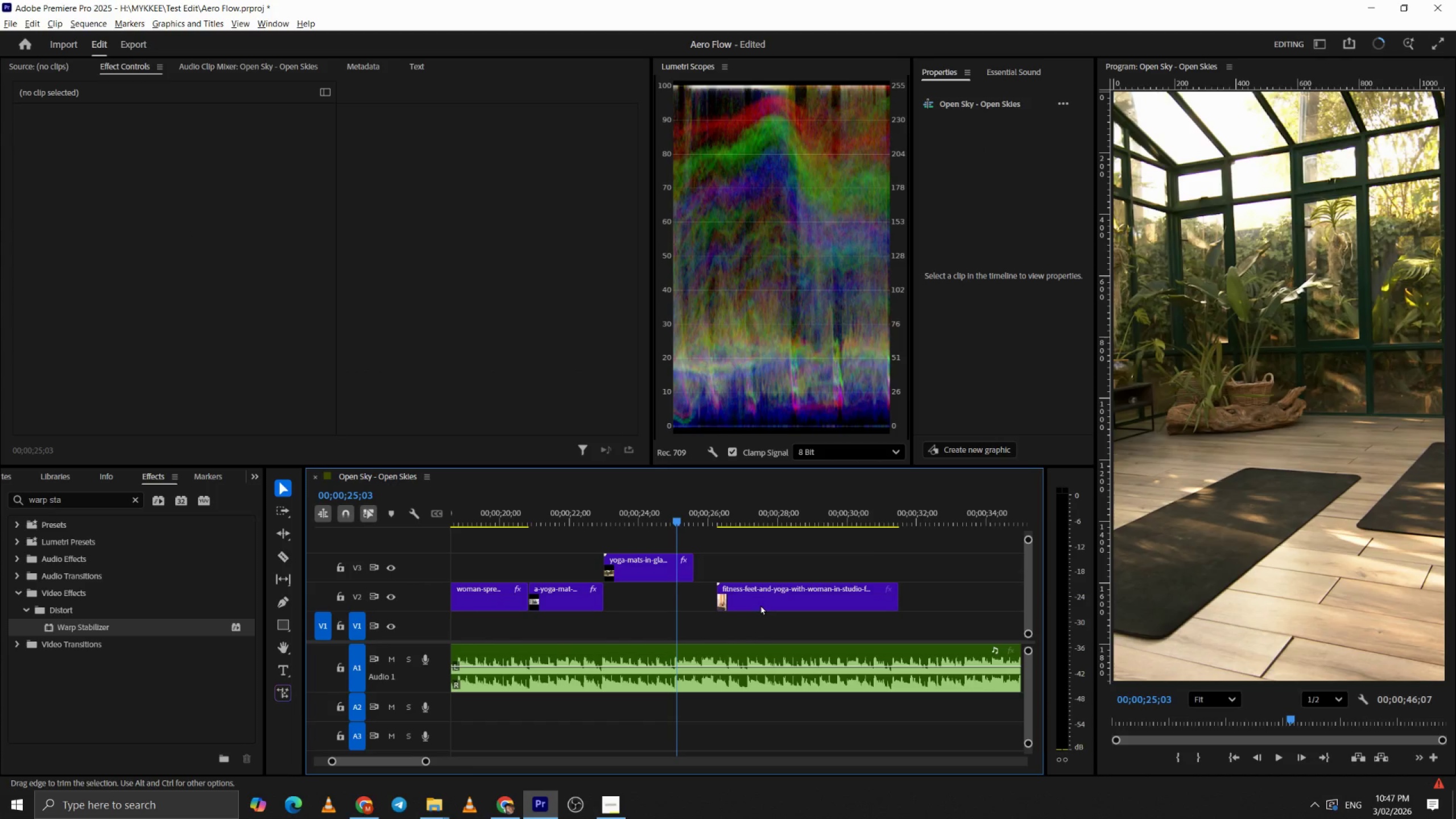 
left_click_drag(start_coordinate=[688, 574], to_coordinate=[667, 574])
 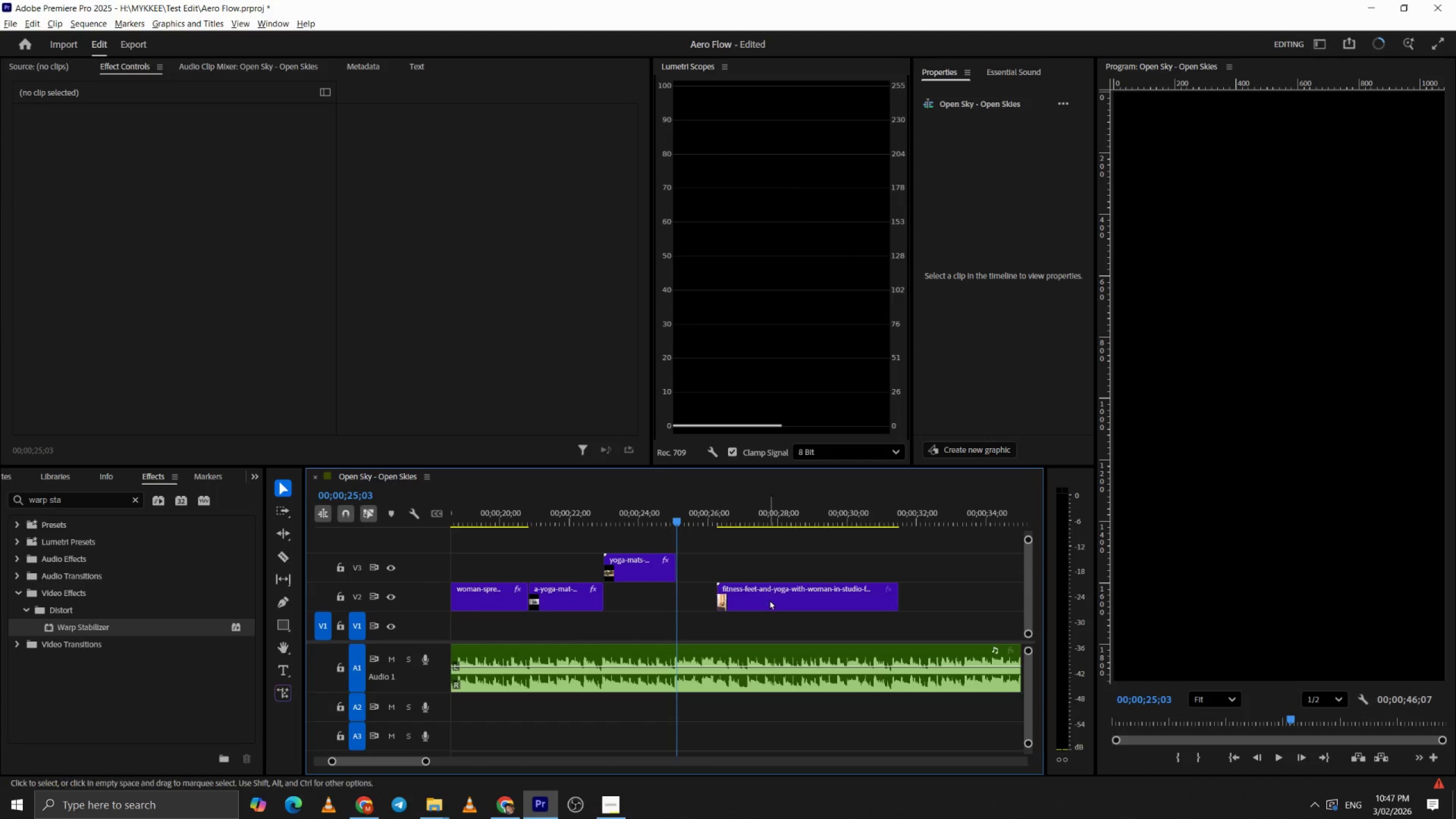 
left_click_drag(start_coordinate=[768, 599], to_coordinate=[723, 567])
 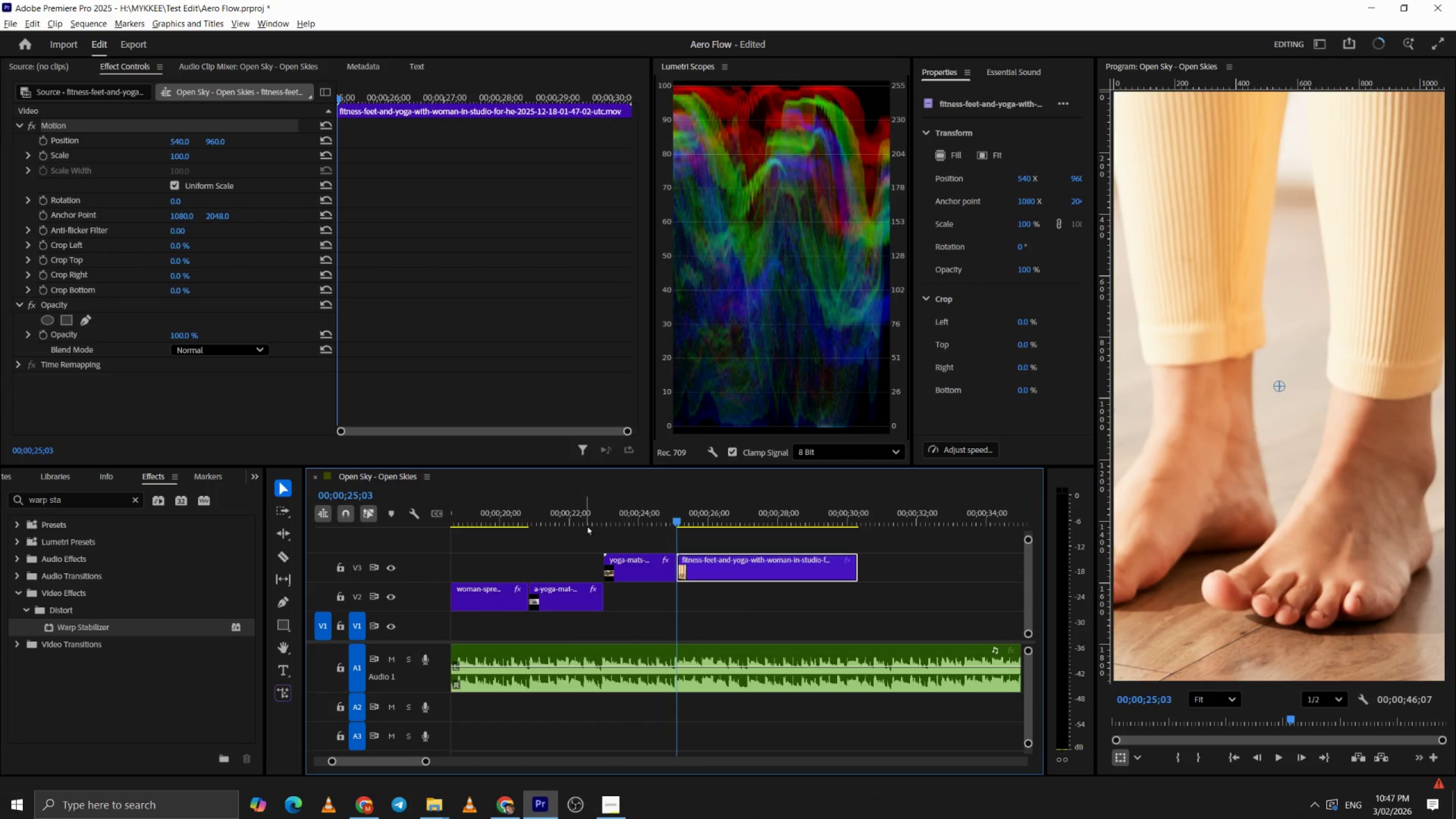 
left_click_drag(start_coordinate=[584, 523], to_coordinate=[554, 506])
 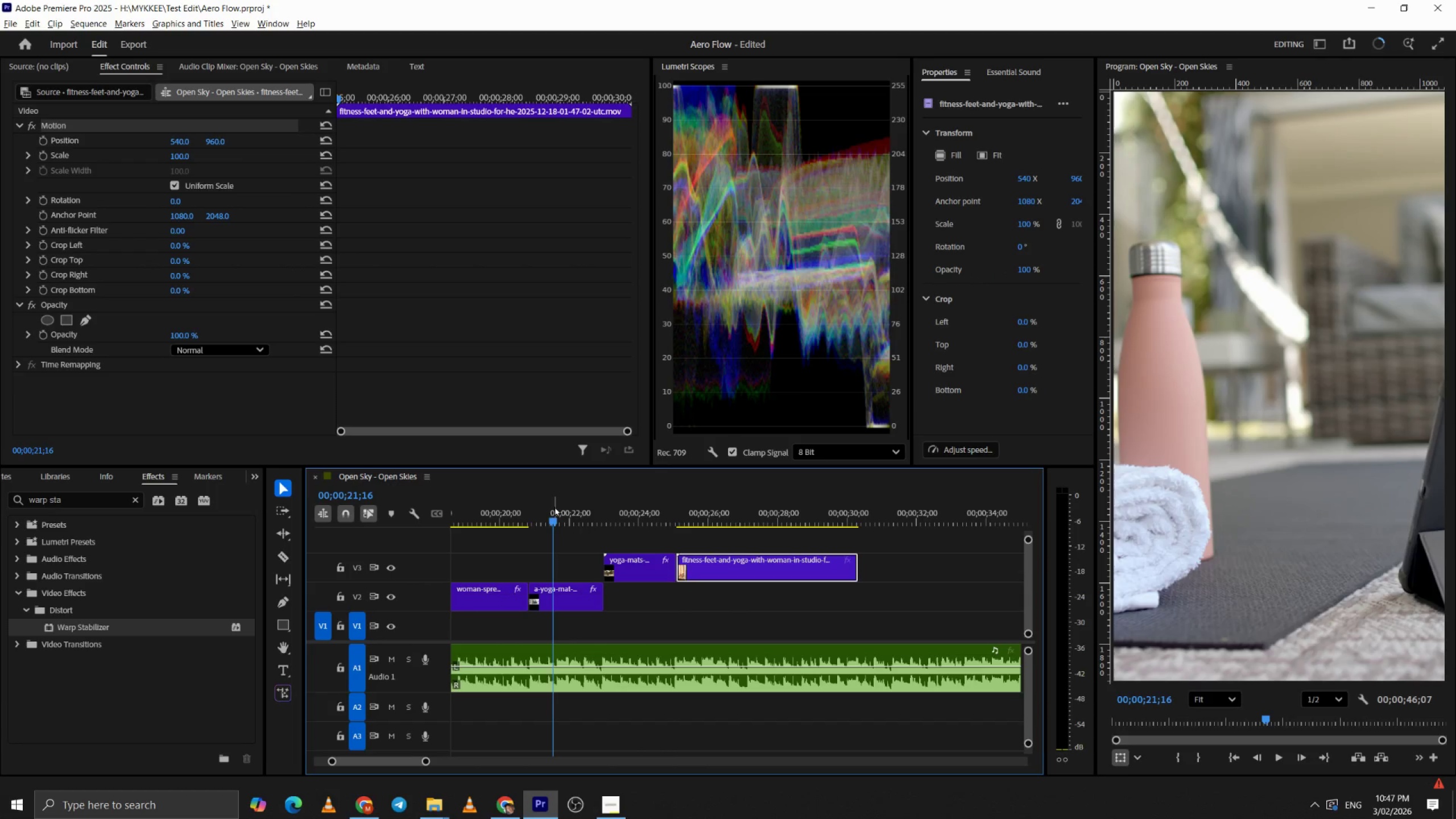 
key(Space)
 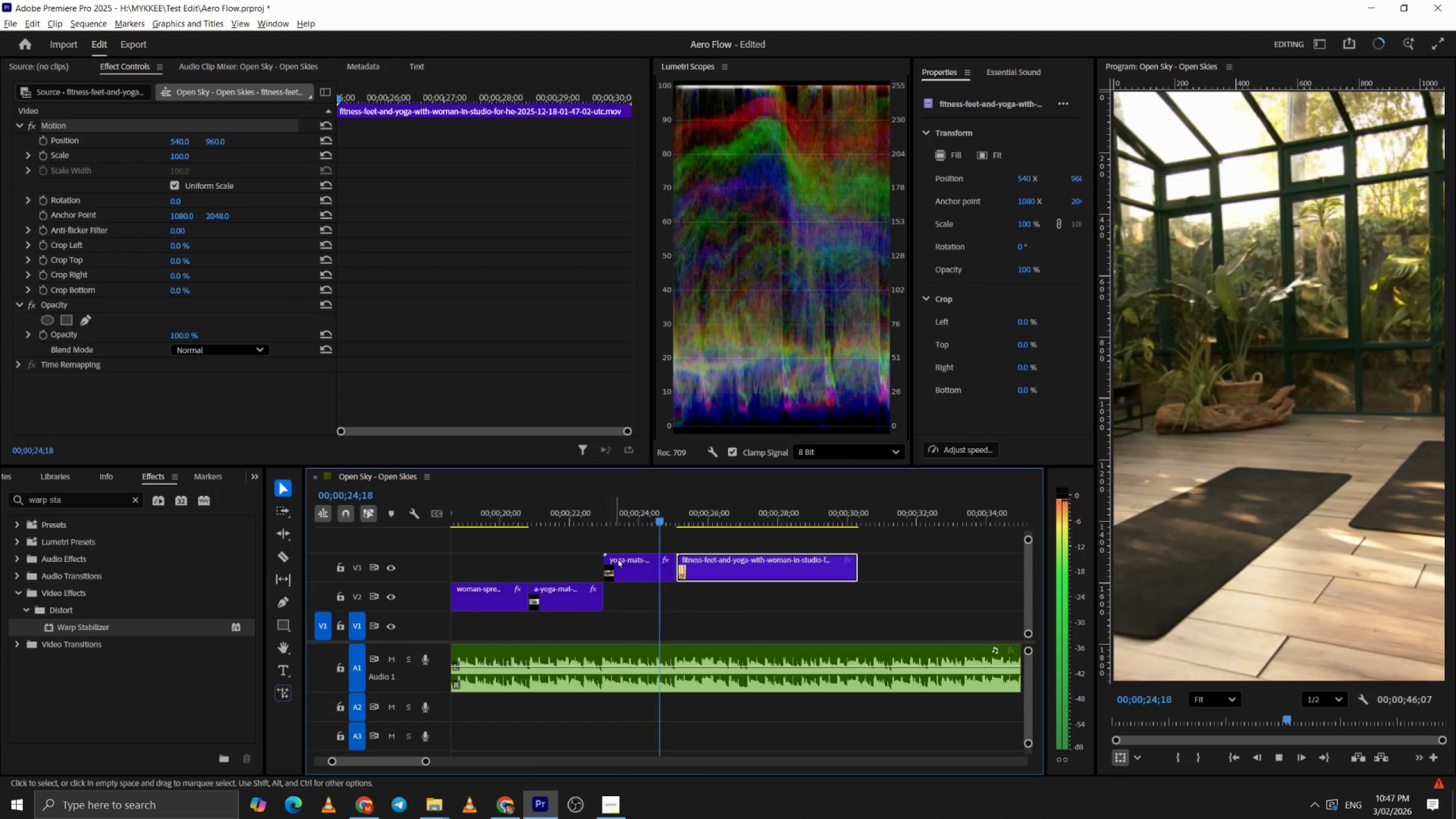 
wait(5.11)
 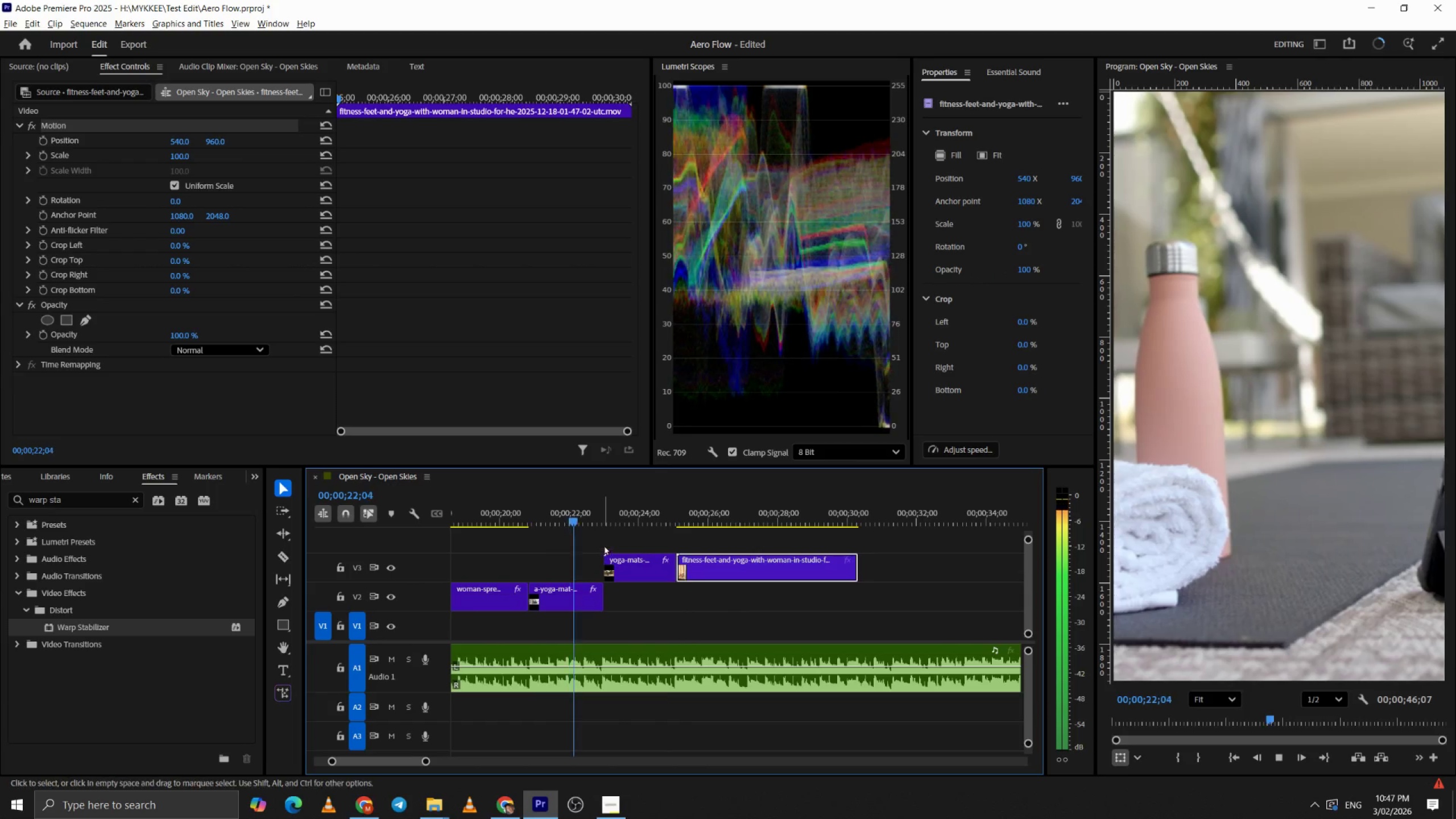 
key(Space)
 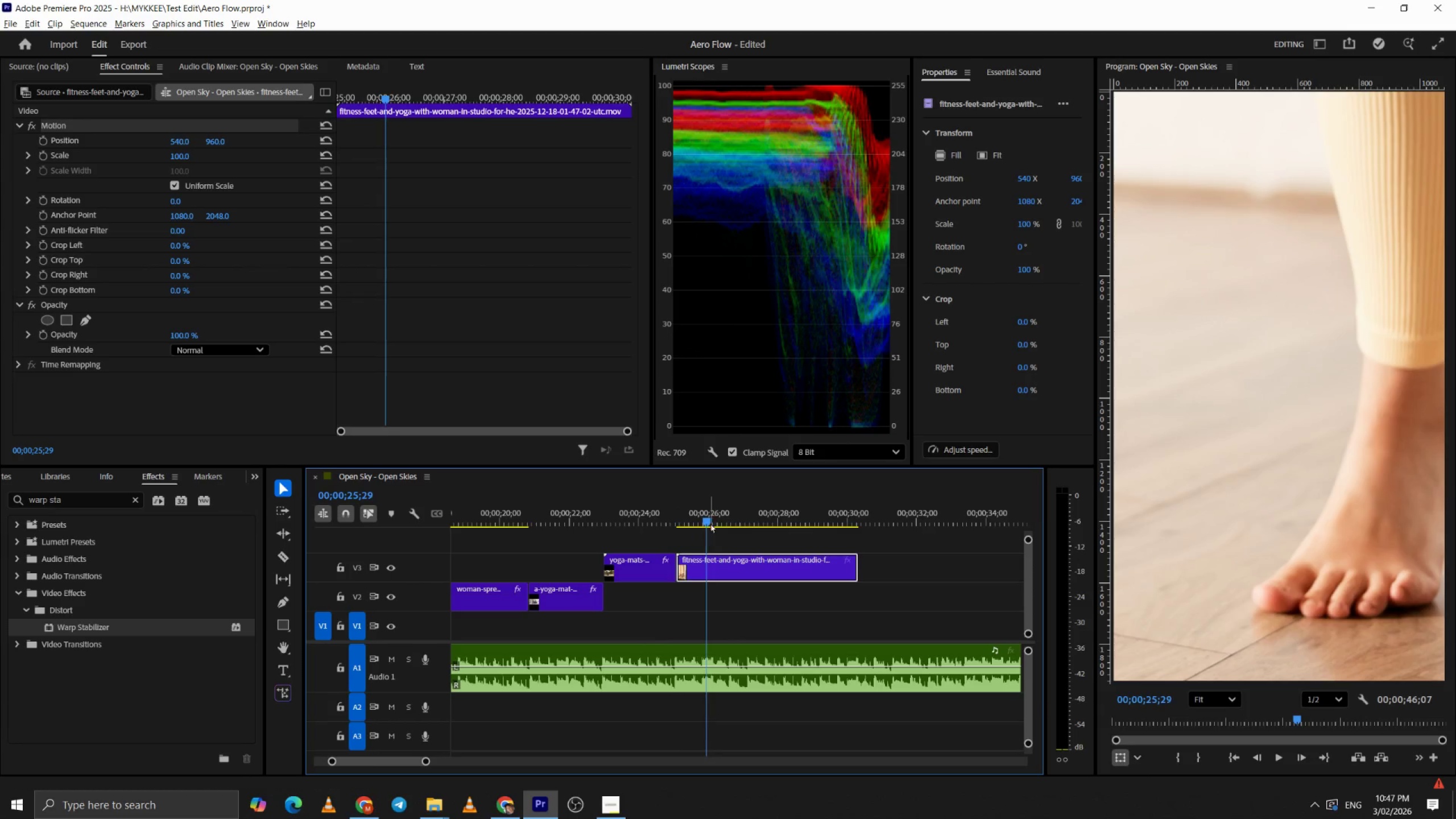 
left_click_drag(start_coordinate=[709, 518], to_coordinate=[747, 522])
 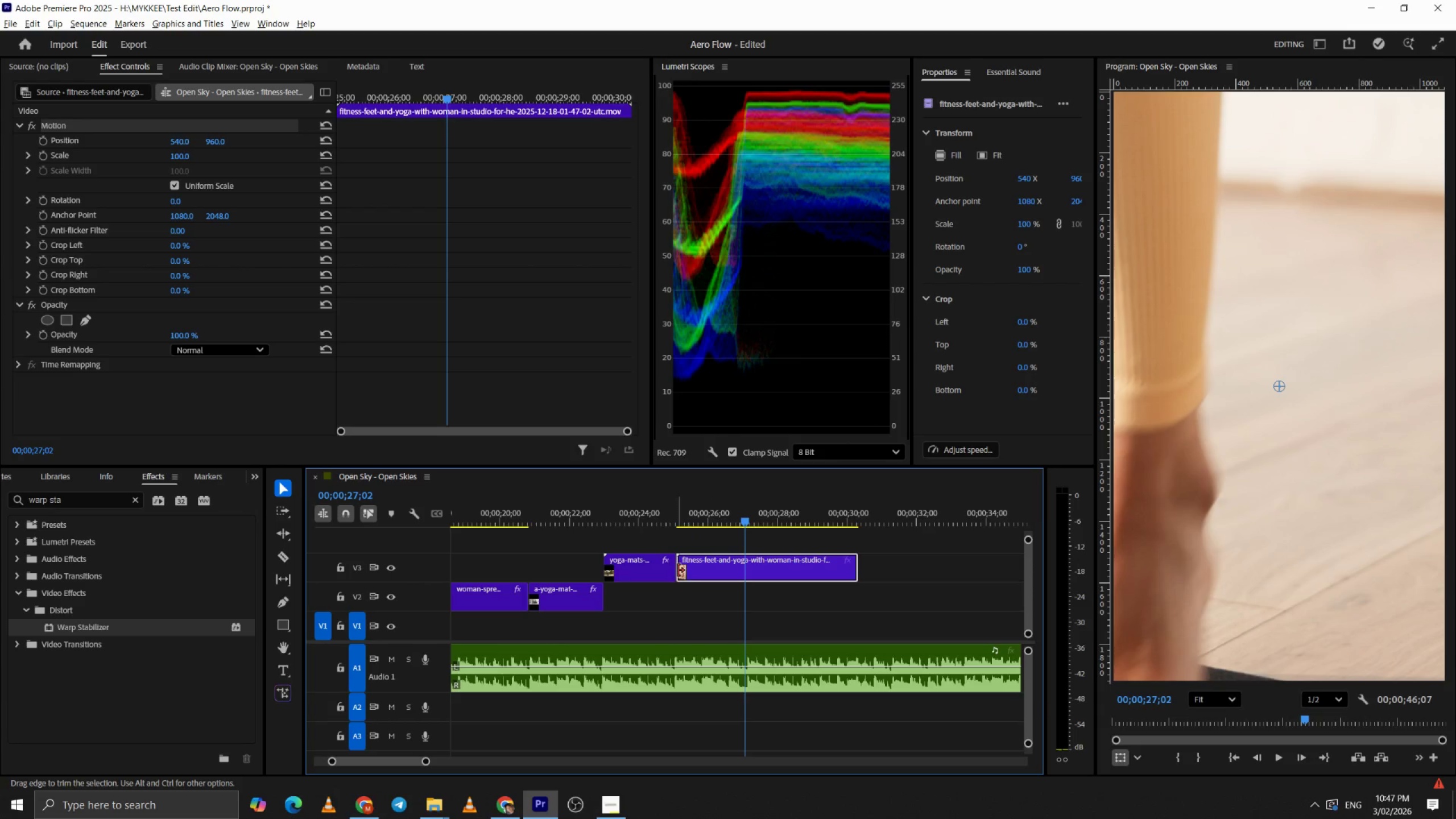 
left_click_drag(start_coordinate=[681, 570], to_coordinate=[748, 569])
 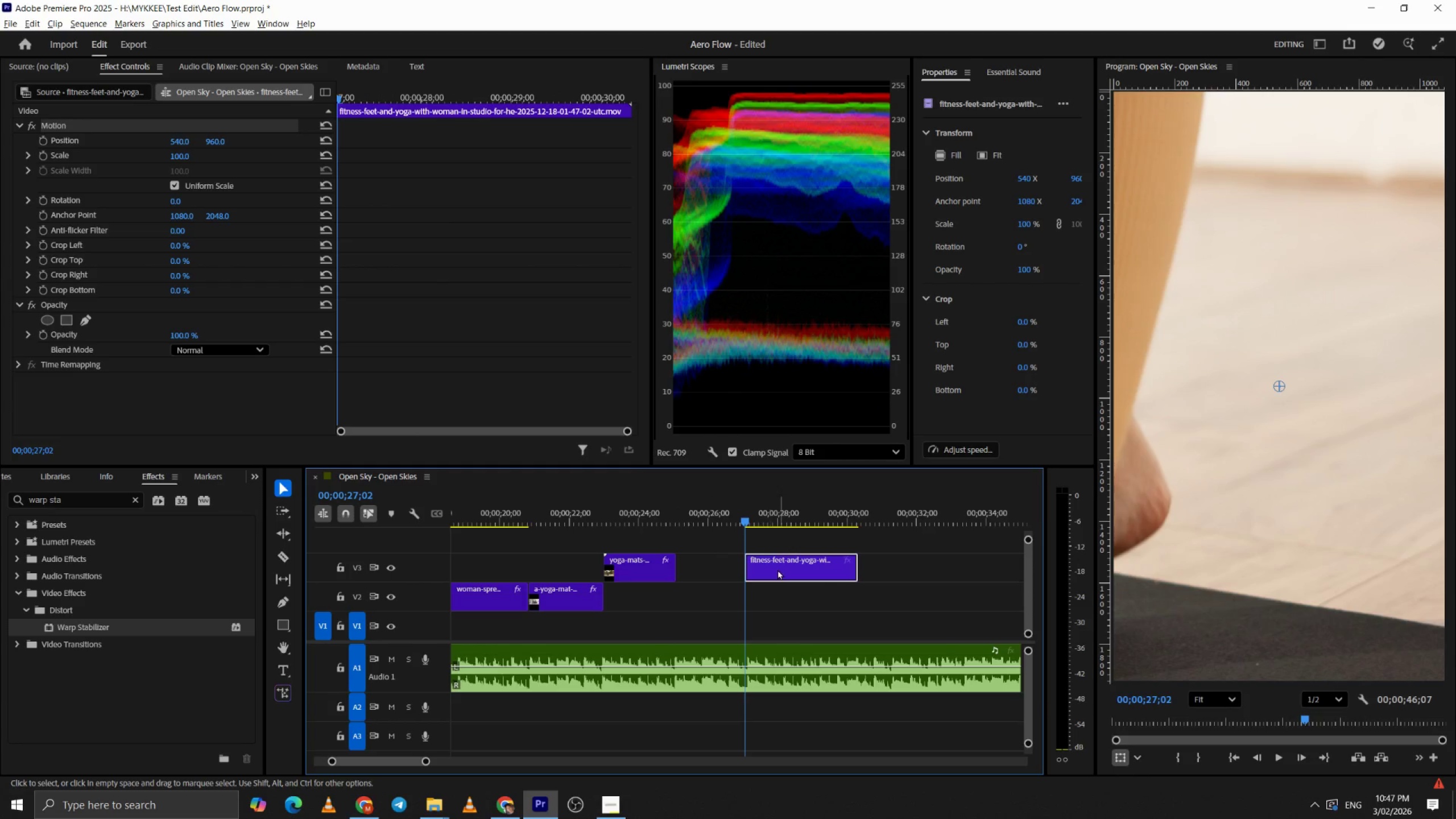 
left_click_drag(start_coordinate=[775, 569], to_coordinate=[709, 573])
 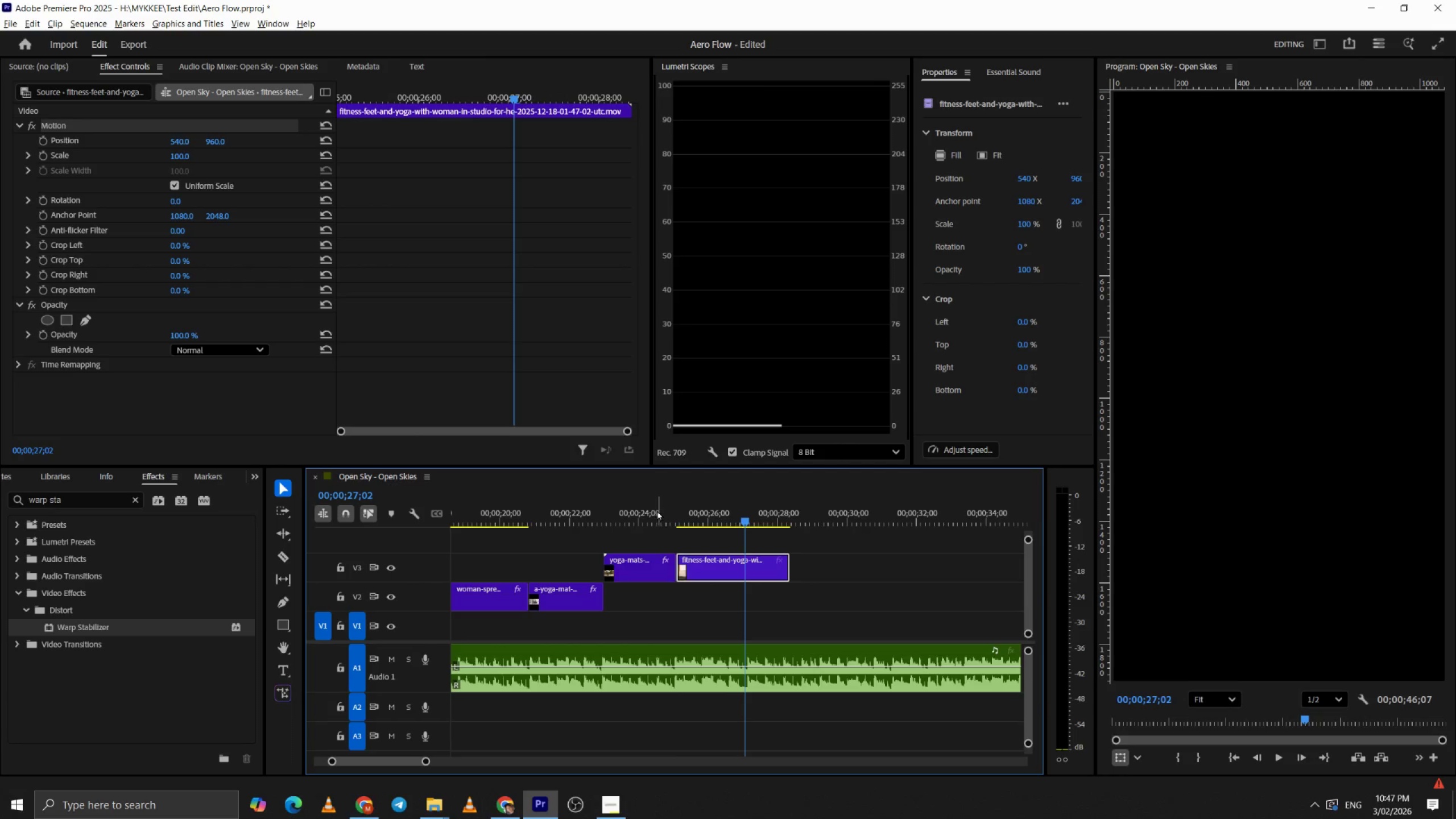 
key(Alt+AltLeft)
 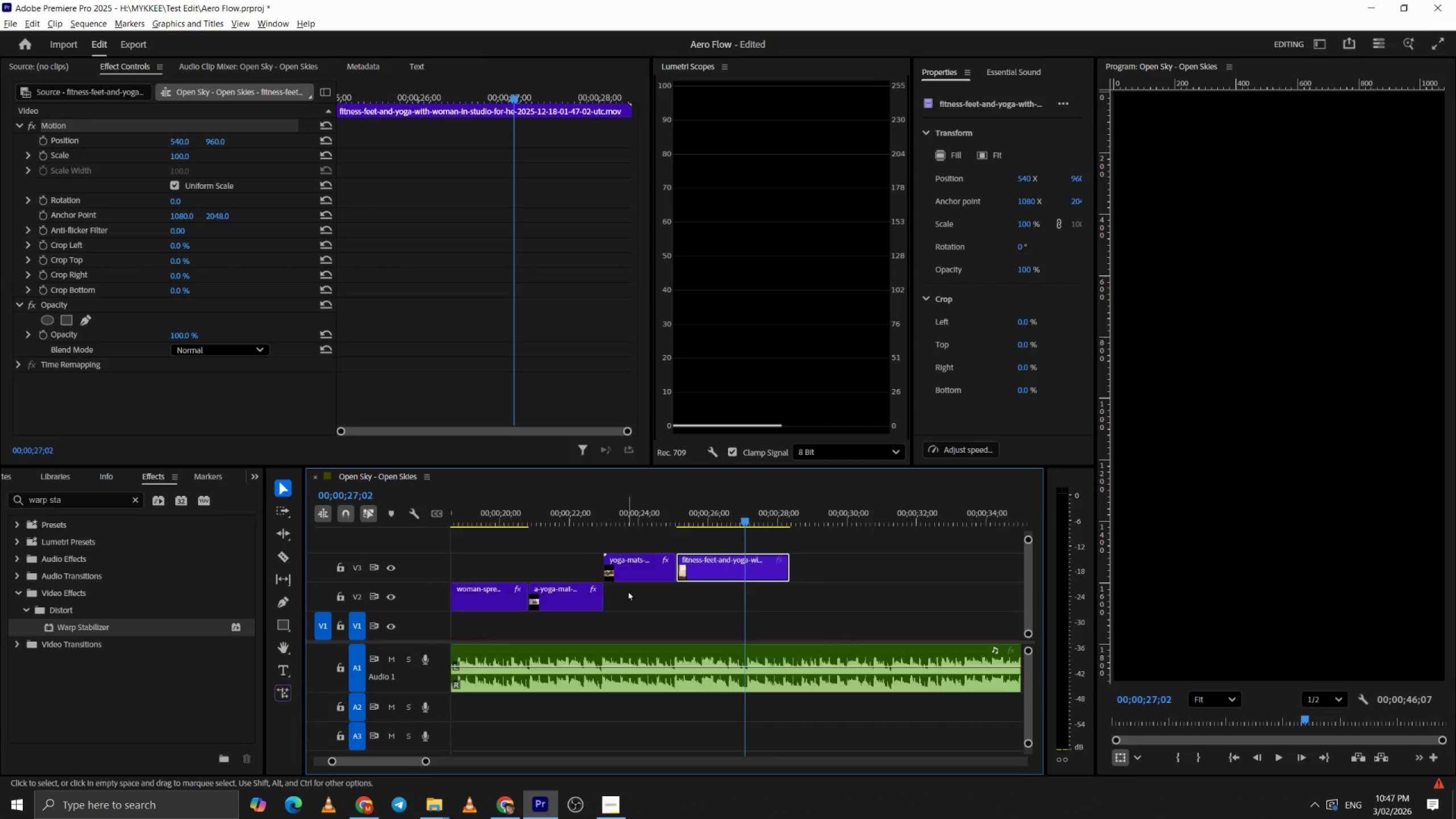 
left_click([647, 510])
 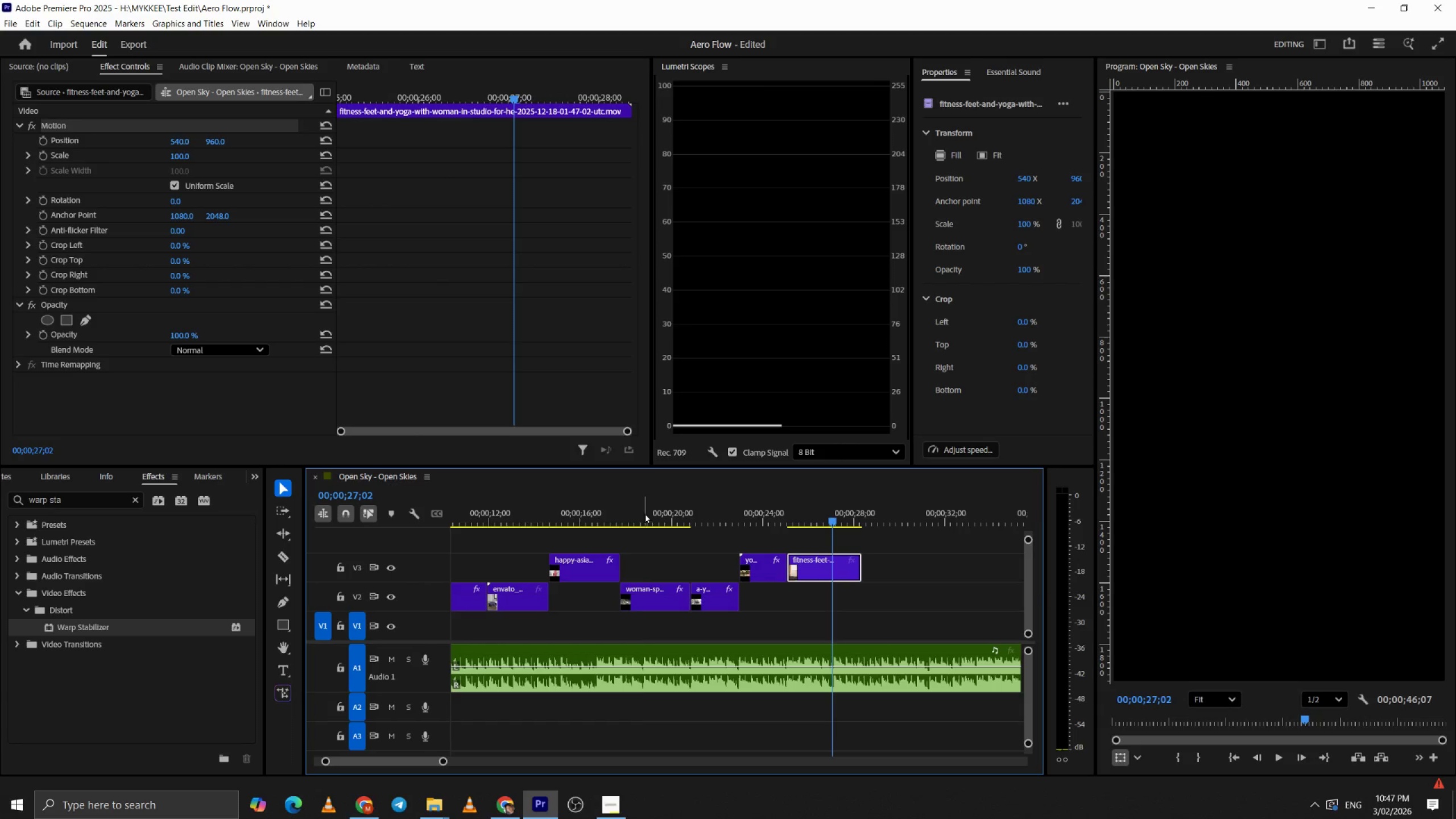 
scroll: coordinate [665, 602], scroll_direction: up, amount: 2.0
 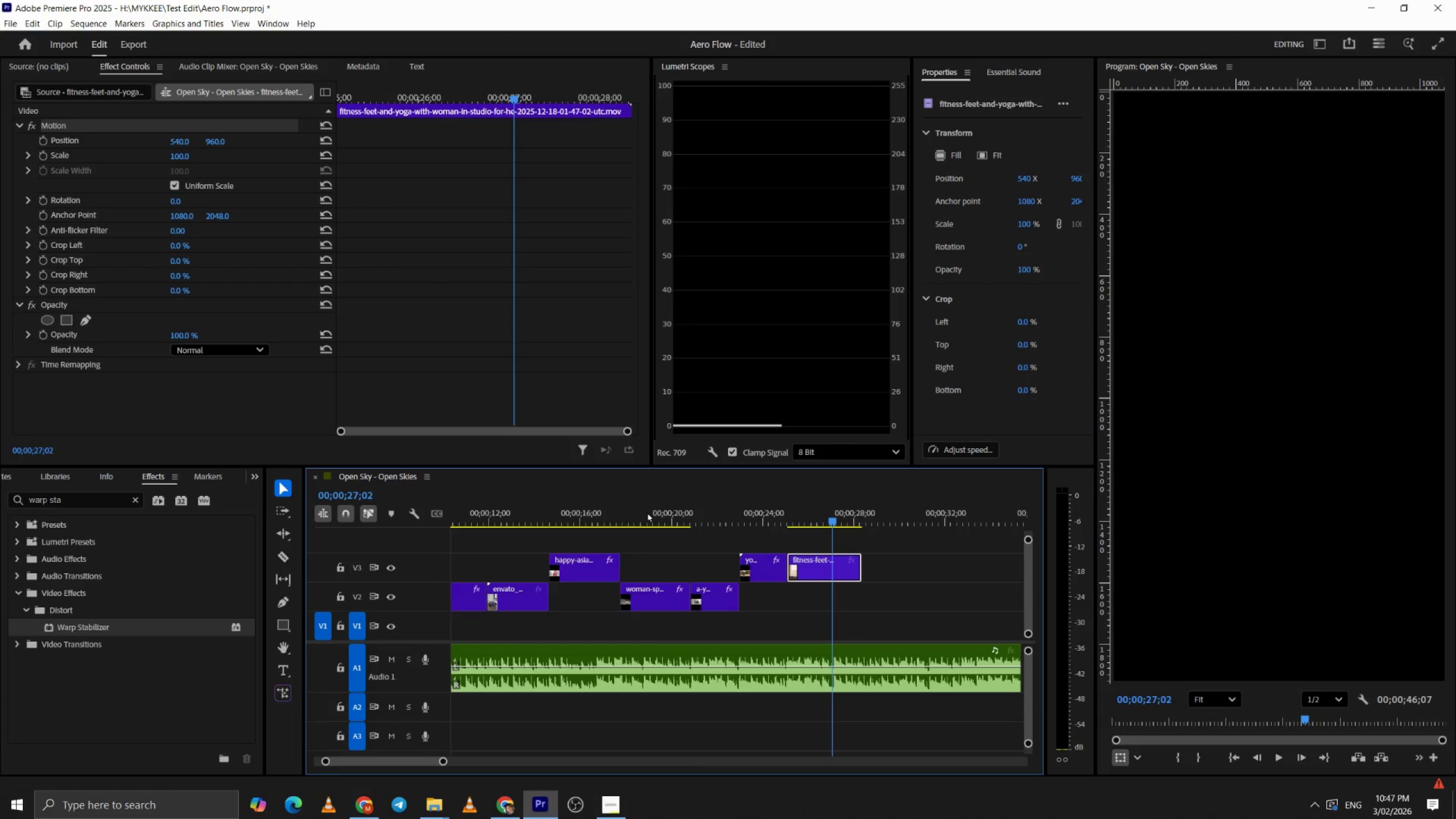 
left_click([643, 515])
 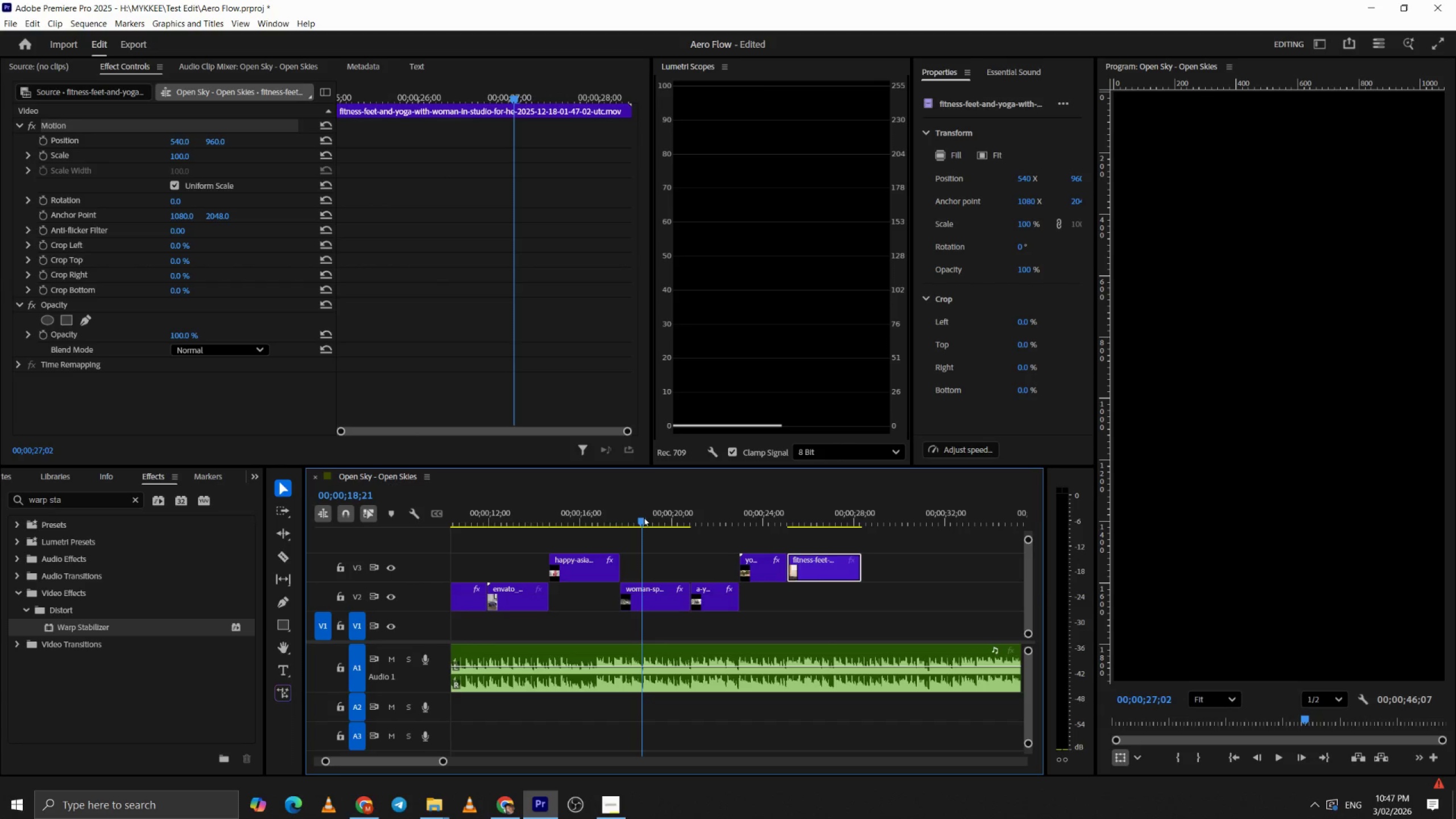 
key(Control+ControlLeft)
 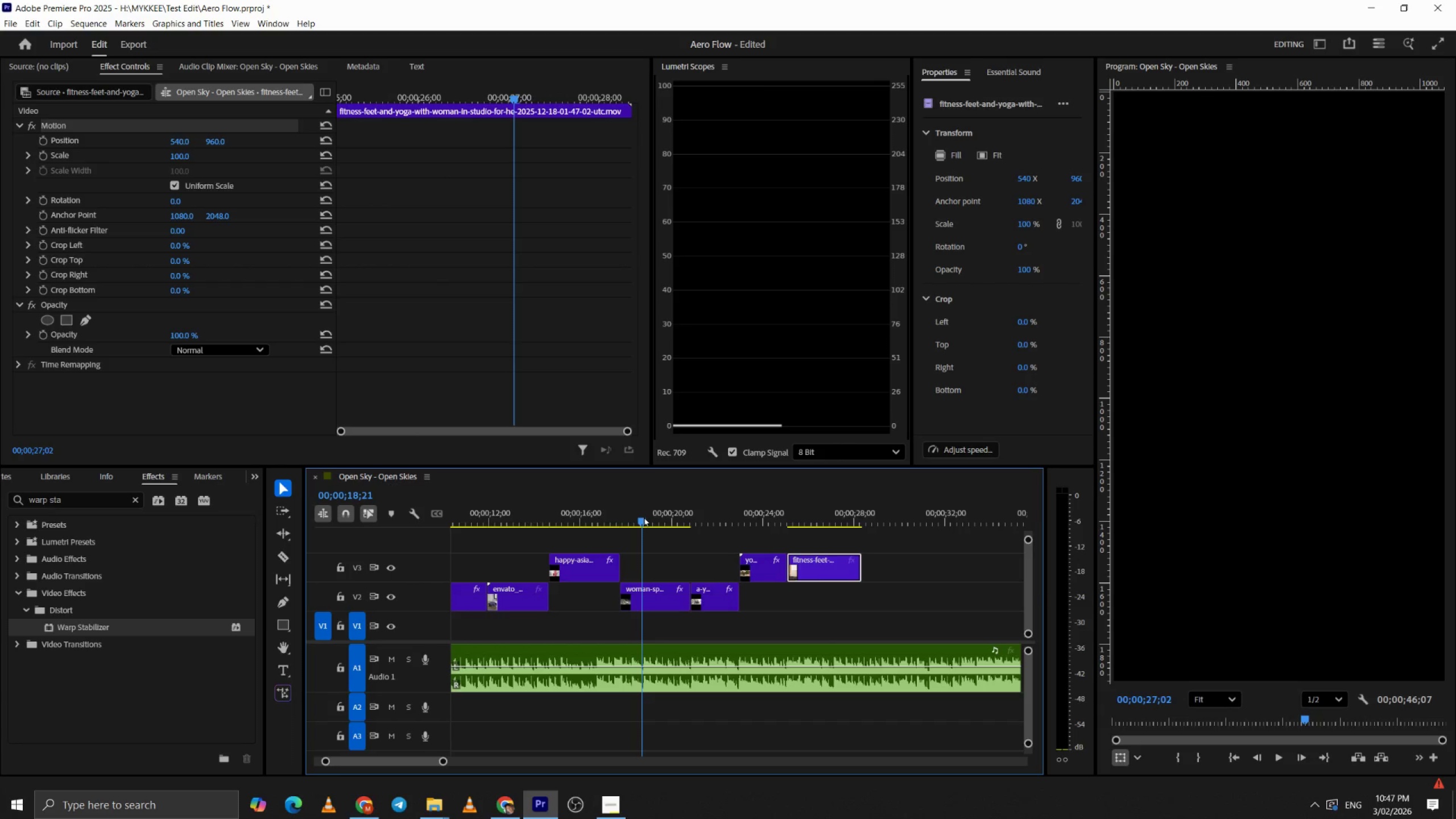 
key(Control+S)
 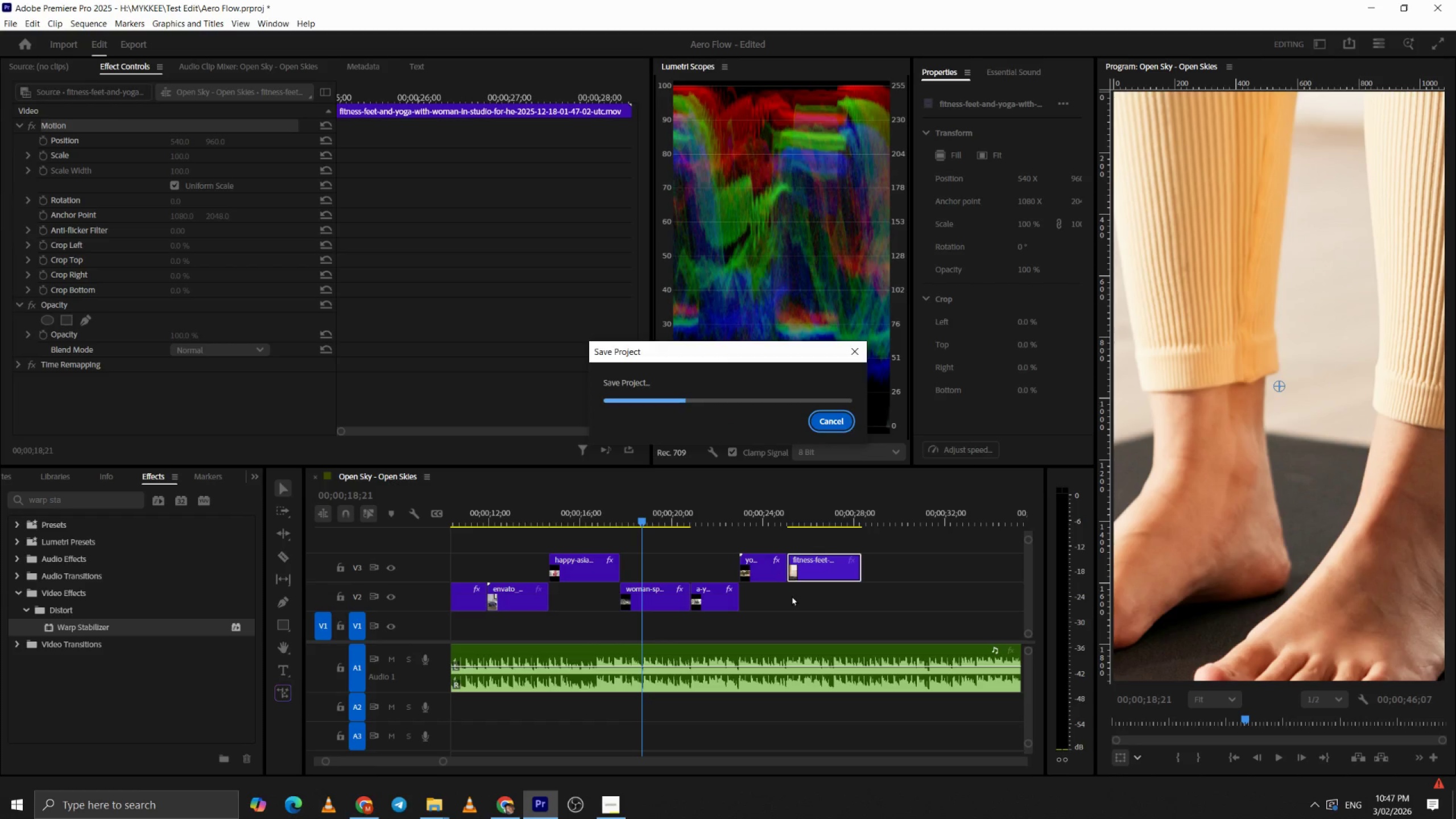 
key(Space)
 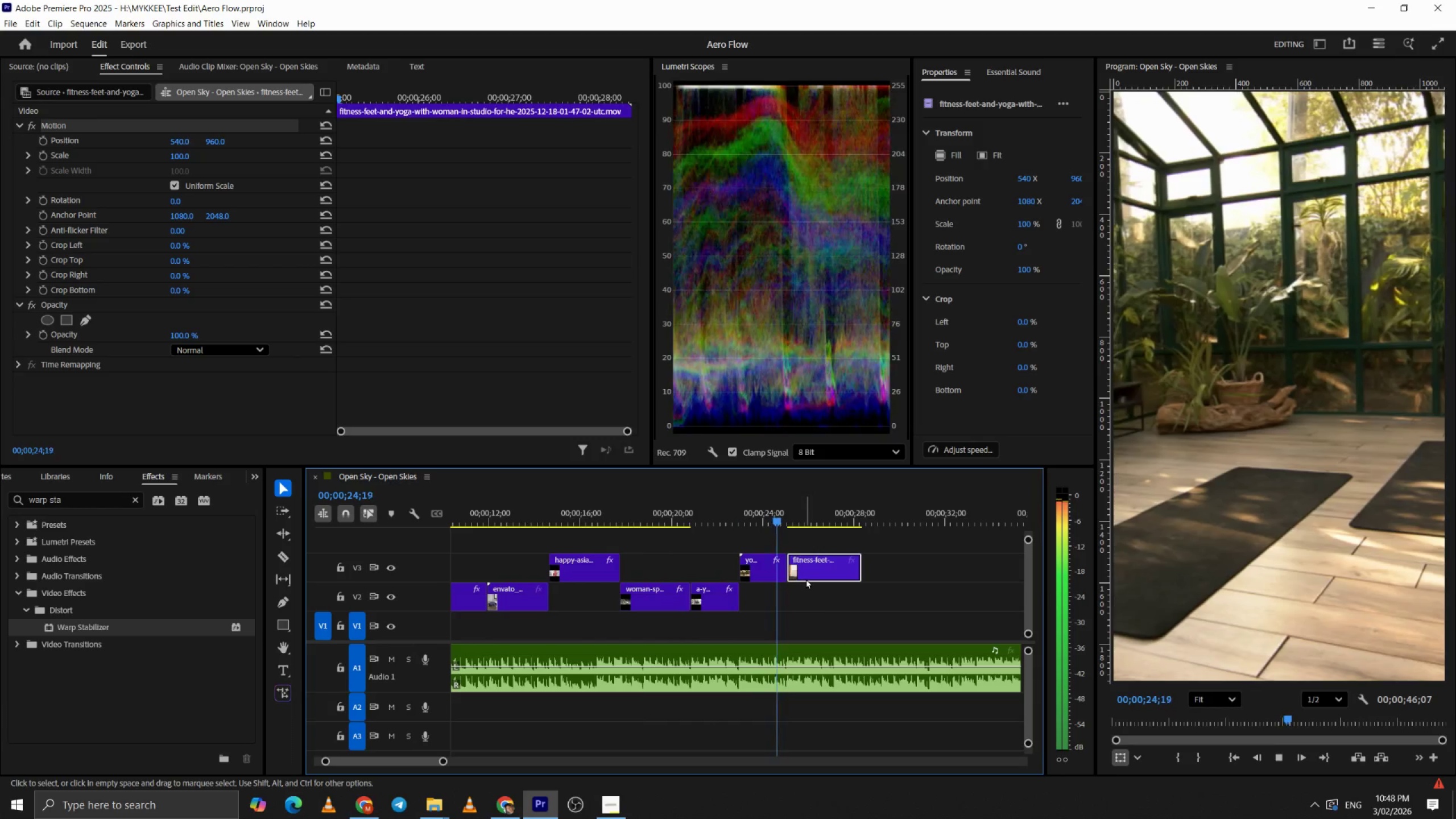 
wait(8.0)
 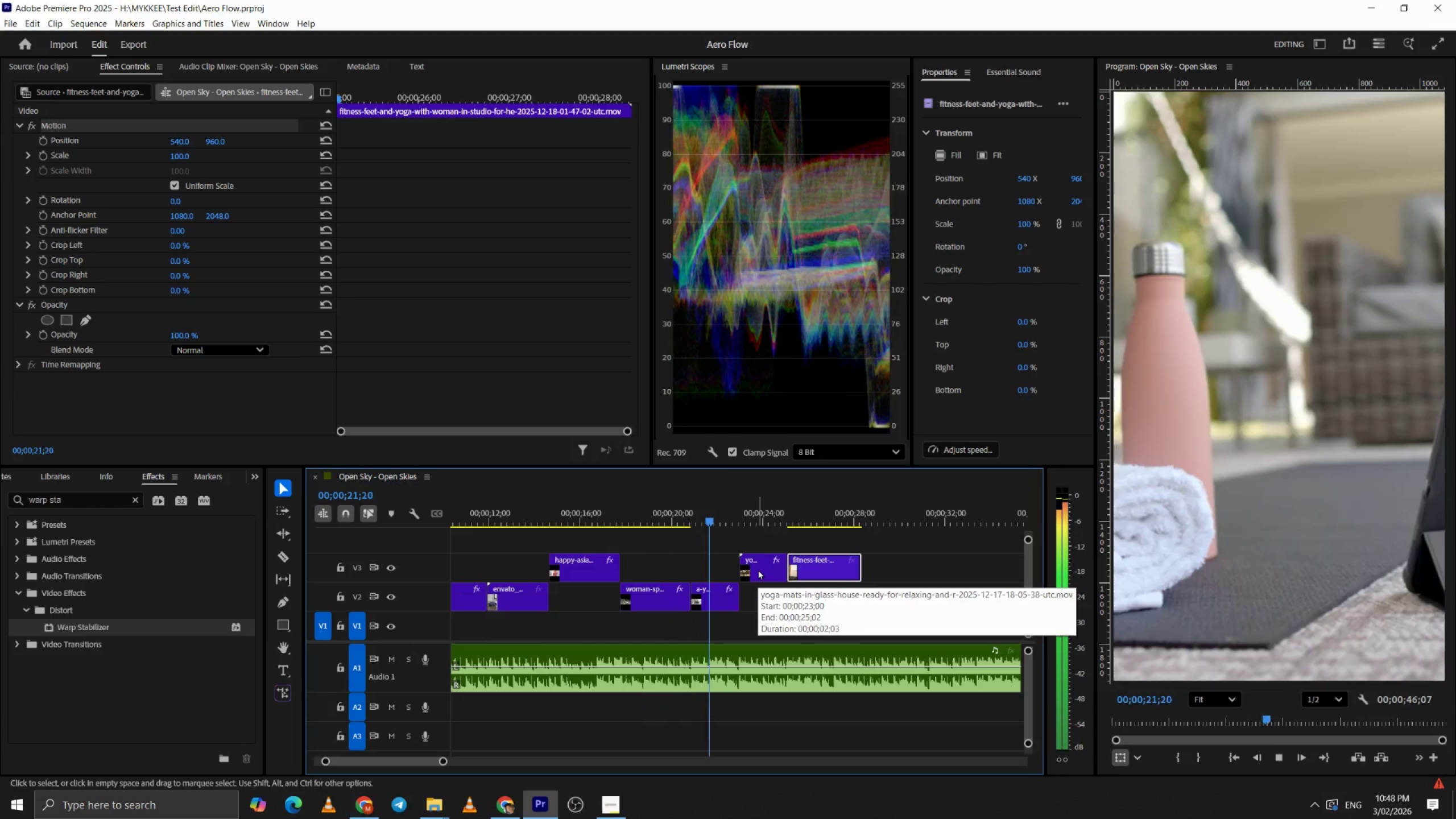 
key(Space)
 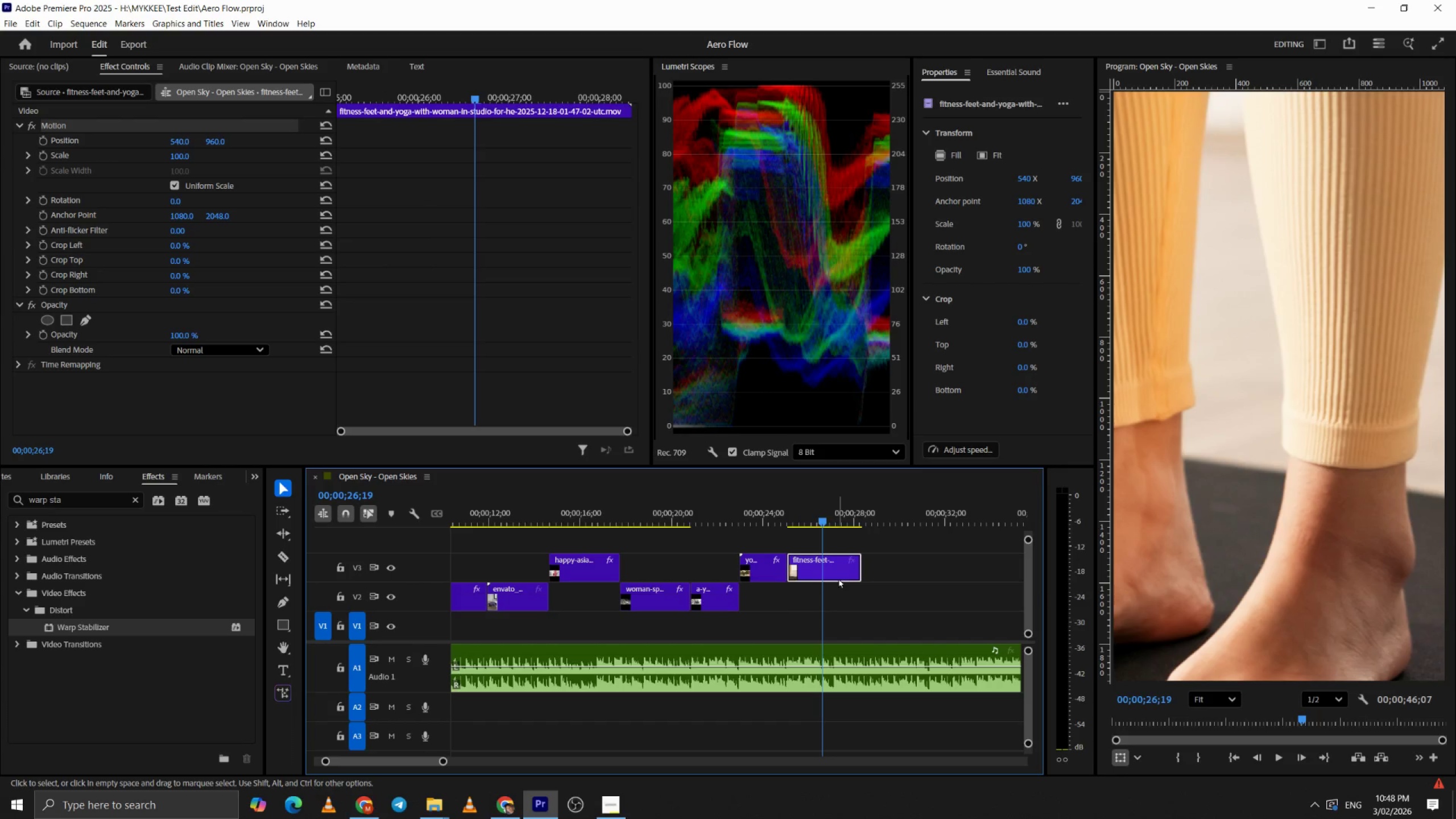 
key(Space)
 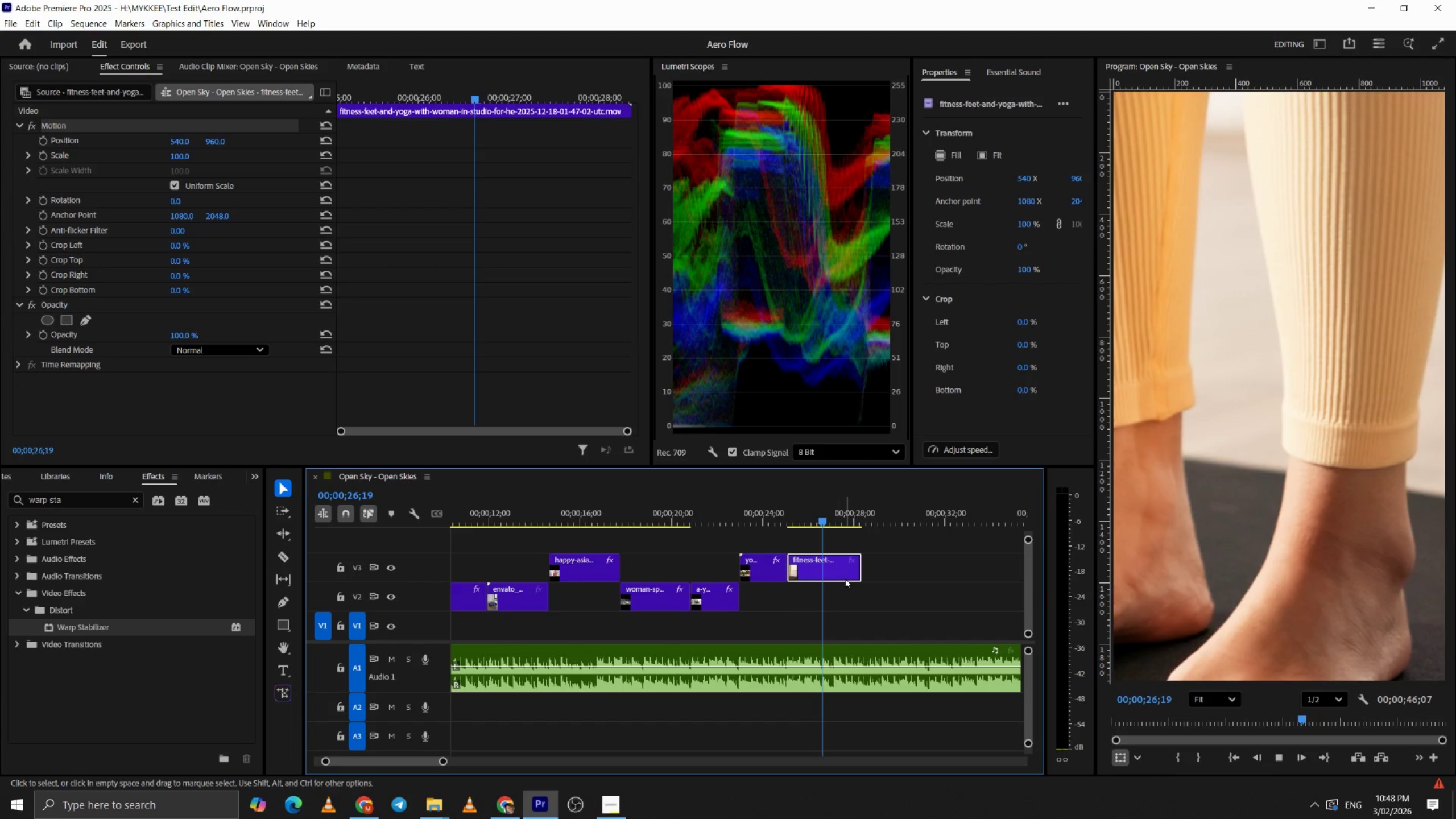 
key(Alt+AltLeft)
 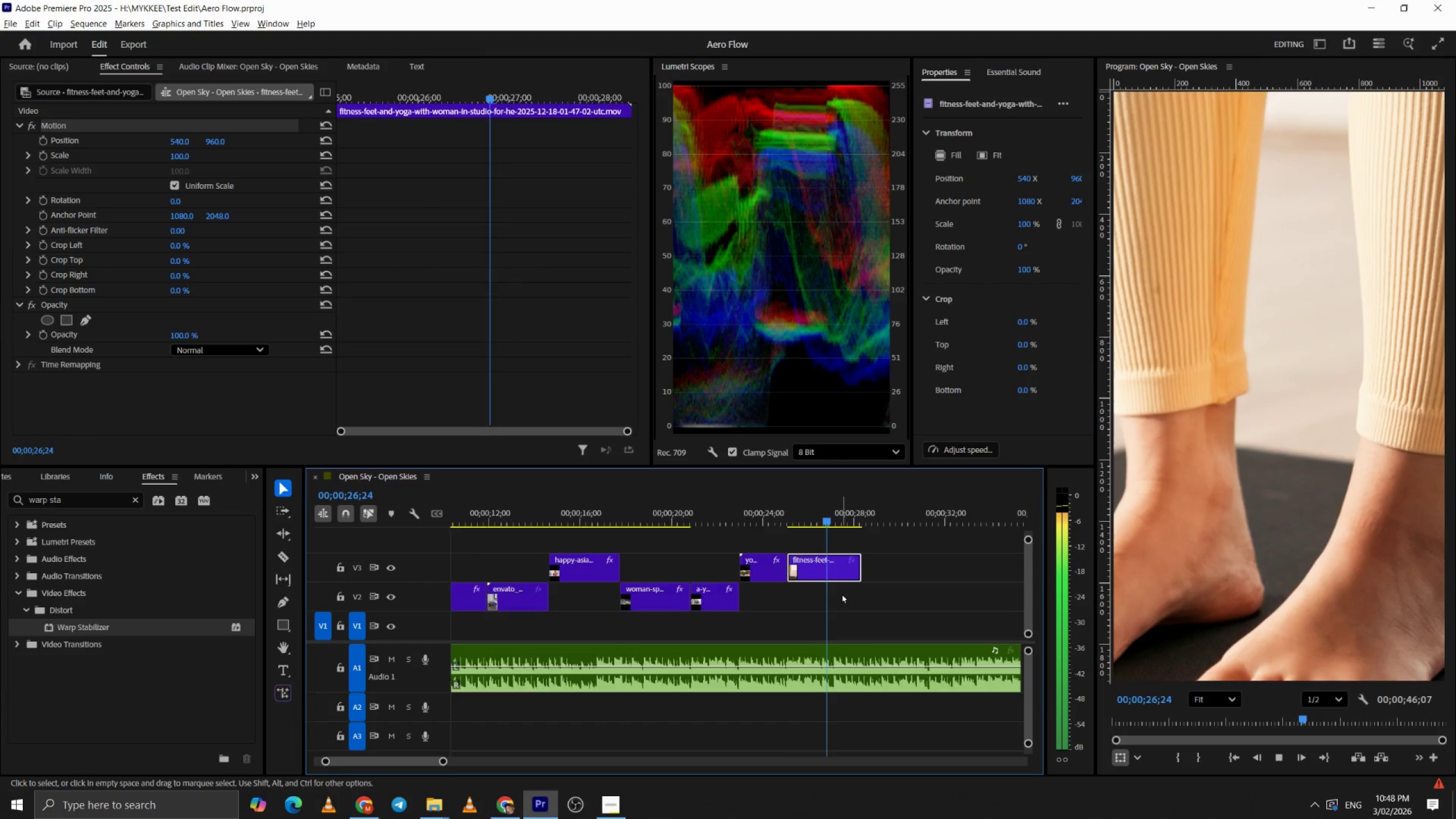 
key(Space)
 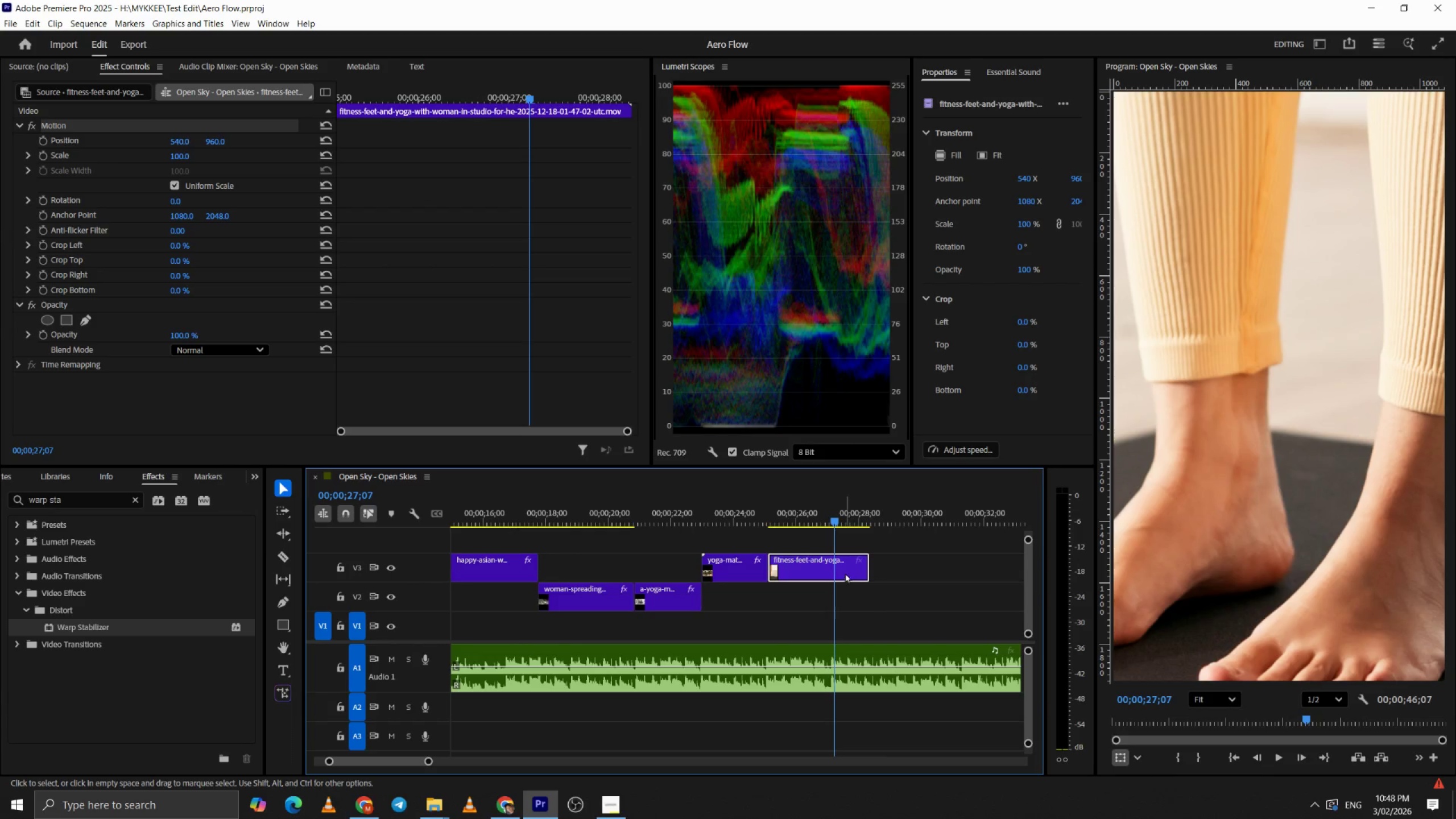 
scroll: coordinate [841, 593], scroll_direction: up, amount: 3.0
 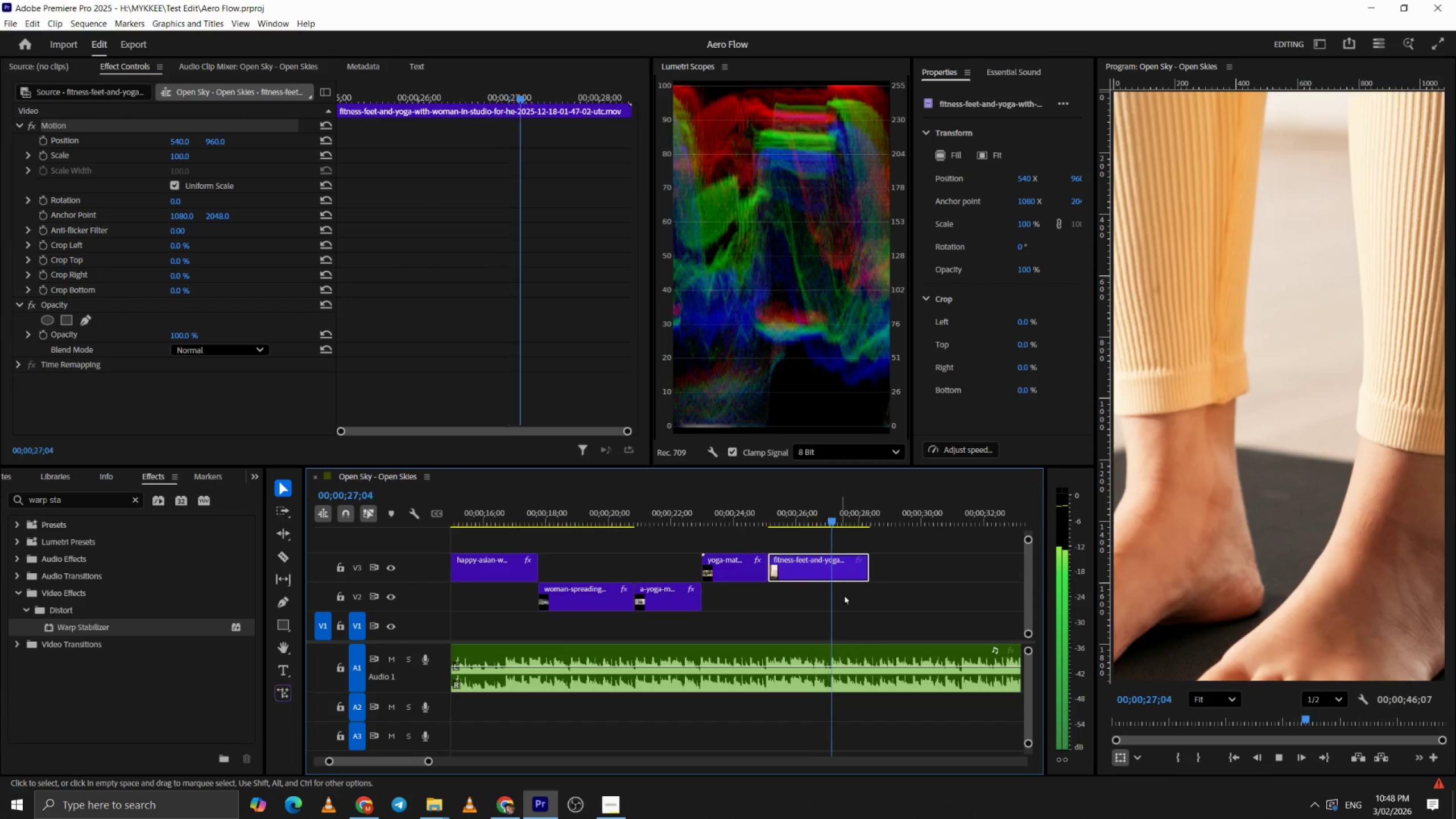 
left_click([843, 572])
 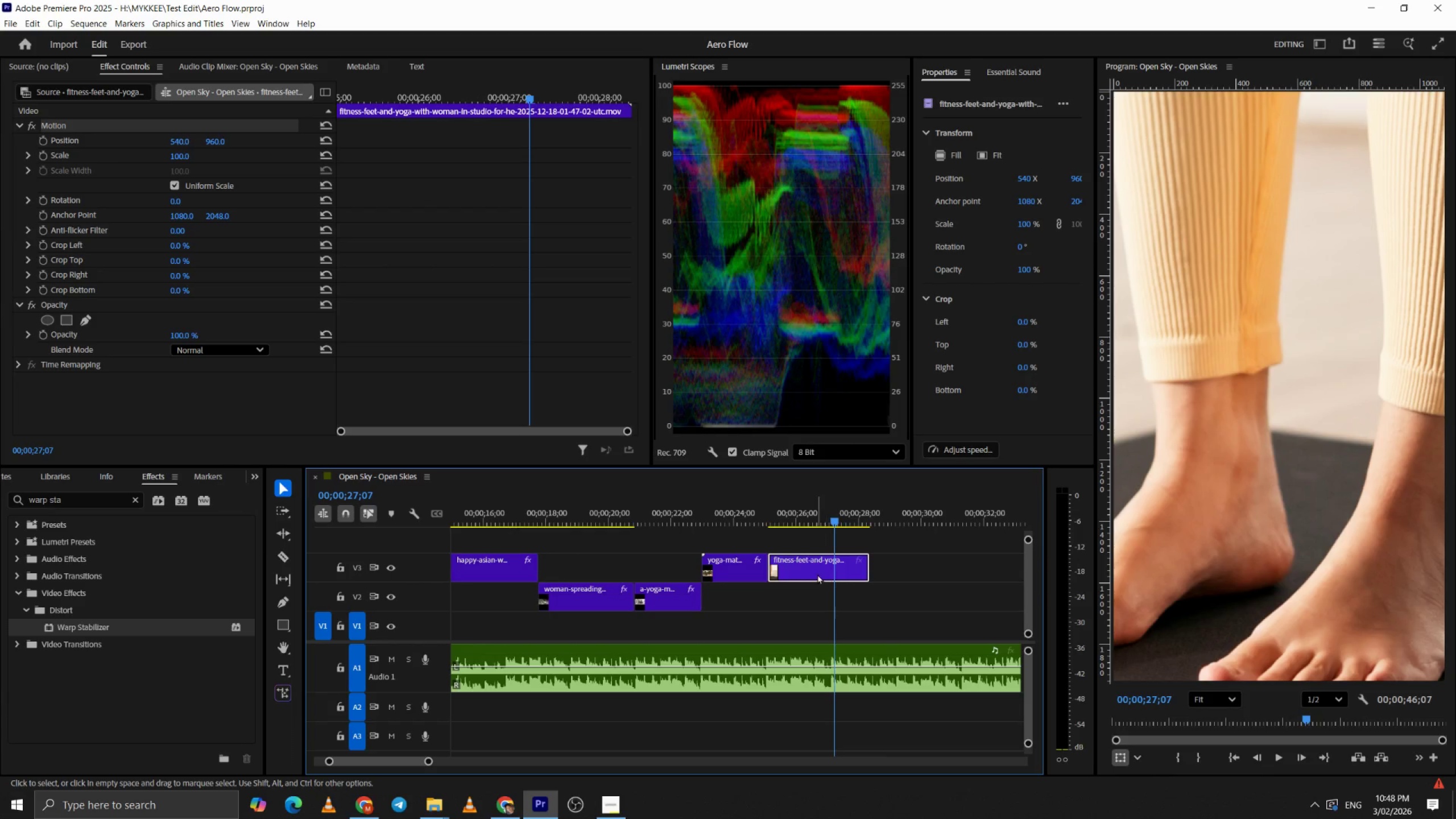 
left_click_drag(start_coordinate=[817, 574], to_coordinate=[818, 586])
 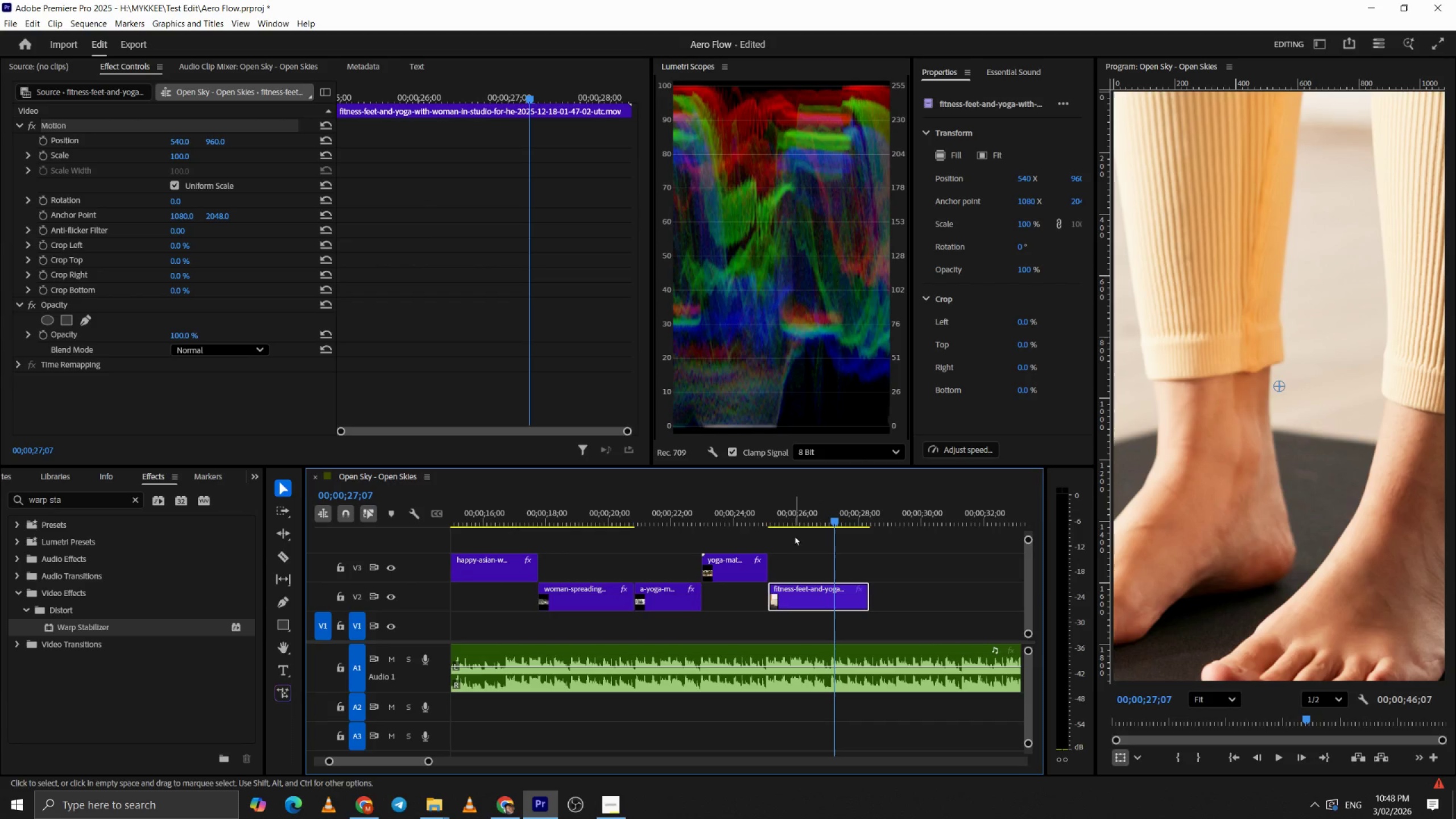 
key(Space)
 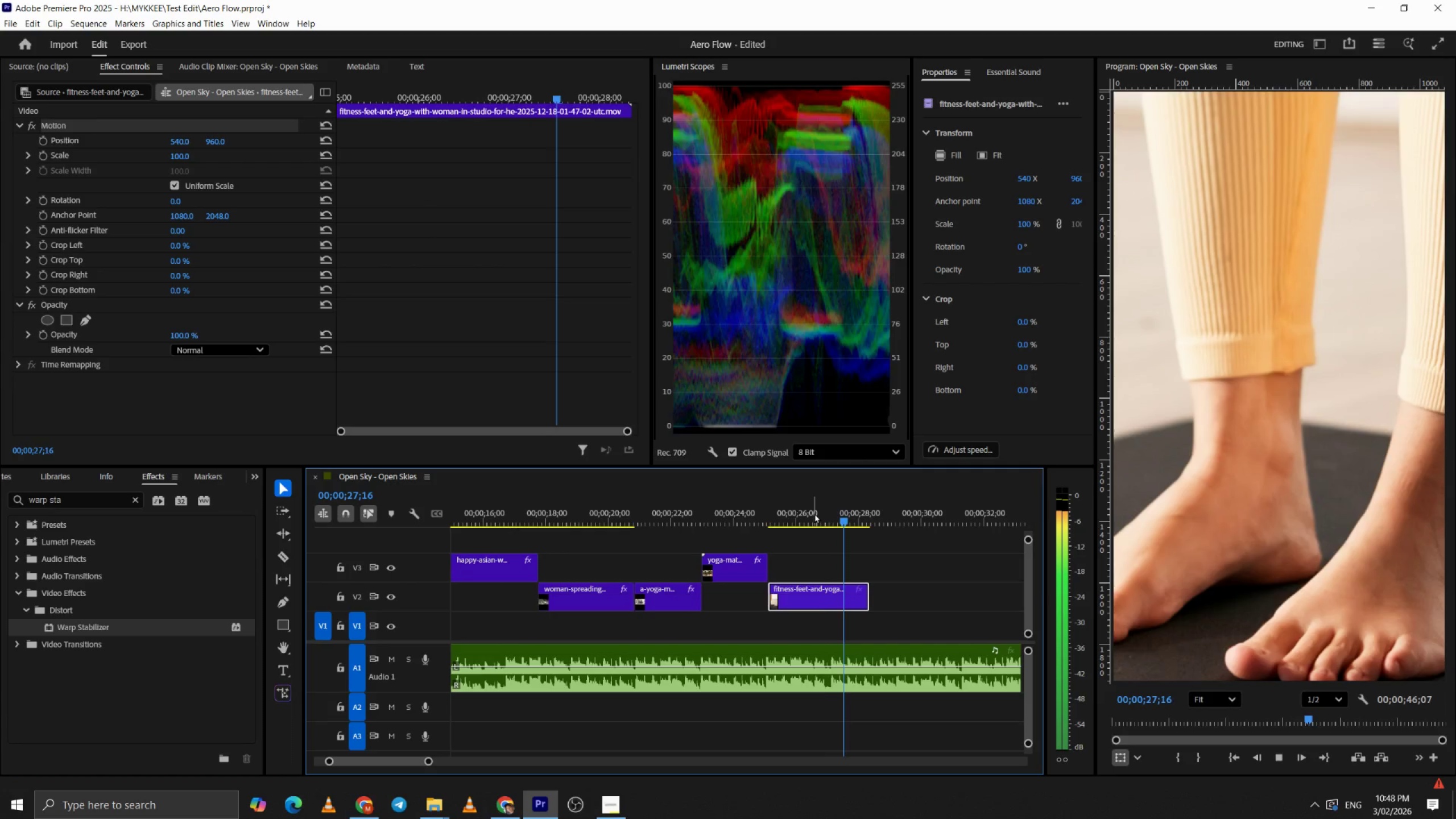 
key(Space)
 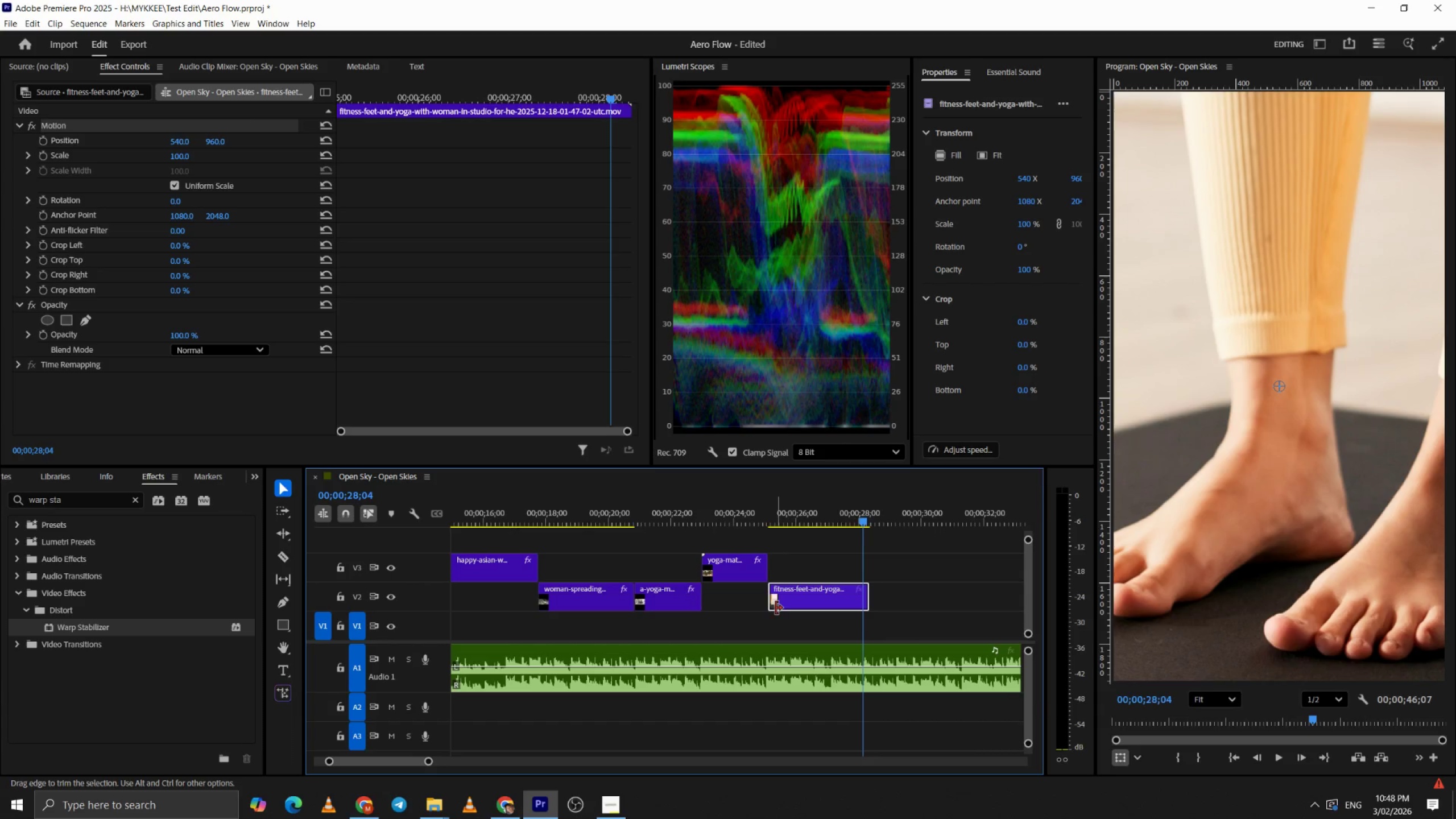 
left_click_drag(start_coordinate=[773, 606], to_coordinate=[804, 606])
 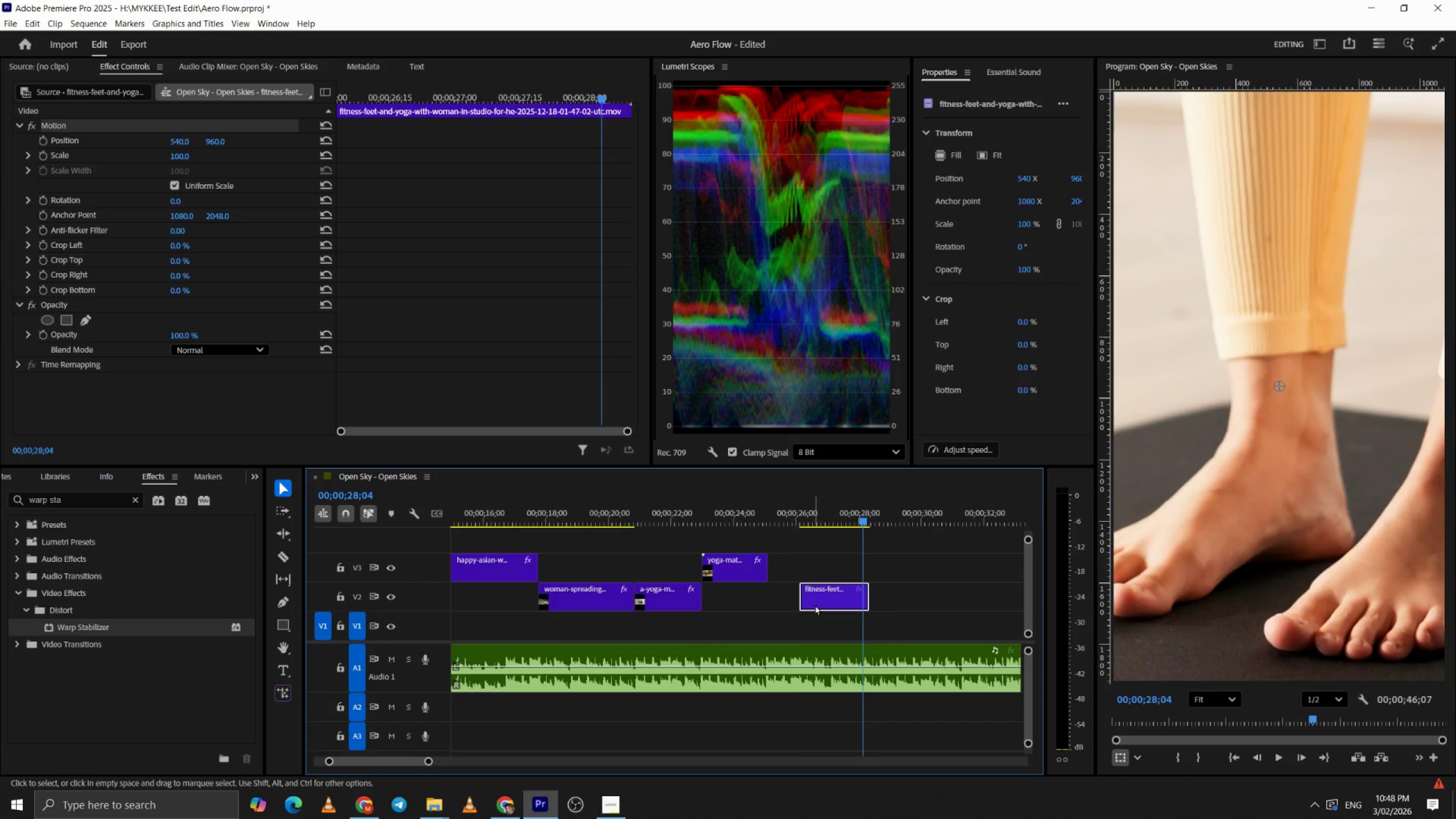 
left_click_drag(start_coordinate=[814, 605], to_coordinate=[780, 603])
 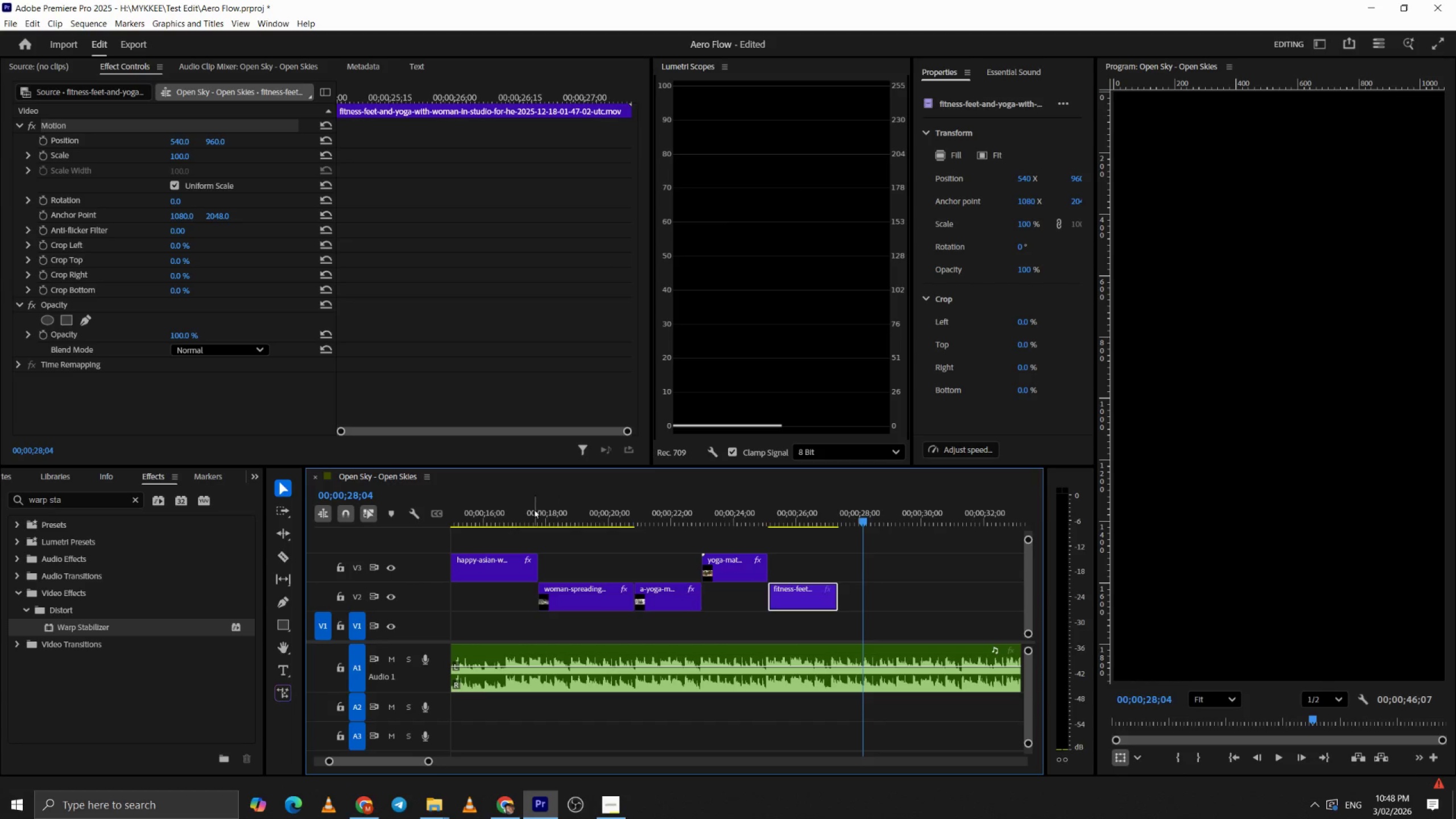 
left_click_drag(start_coordinate=[532, 508], to_coordinate=[713, 516])
 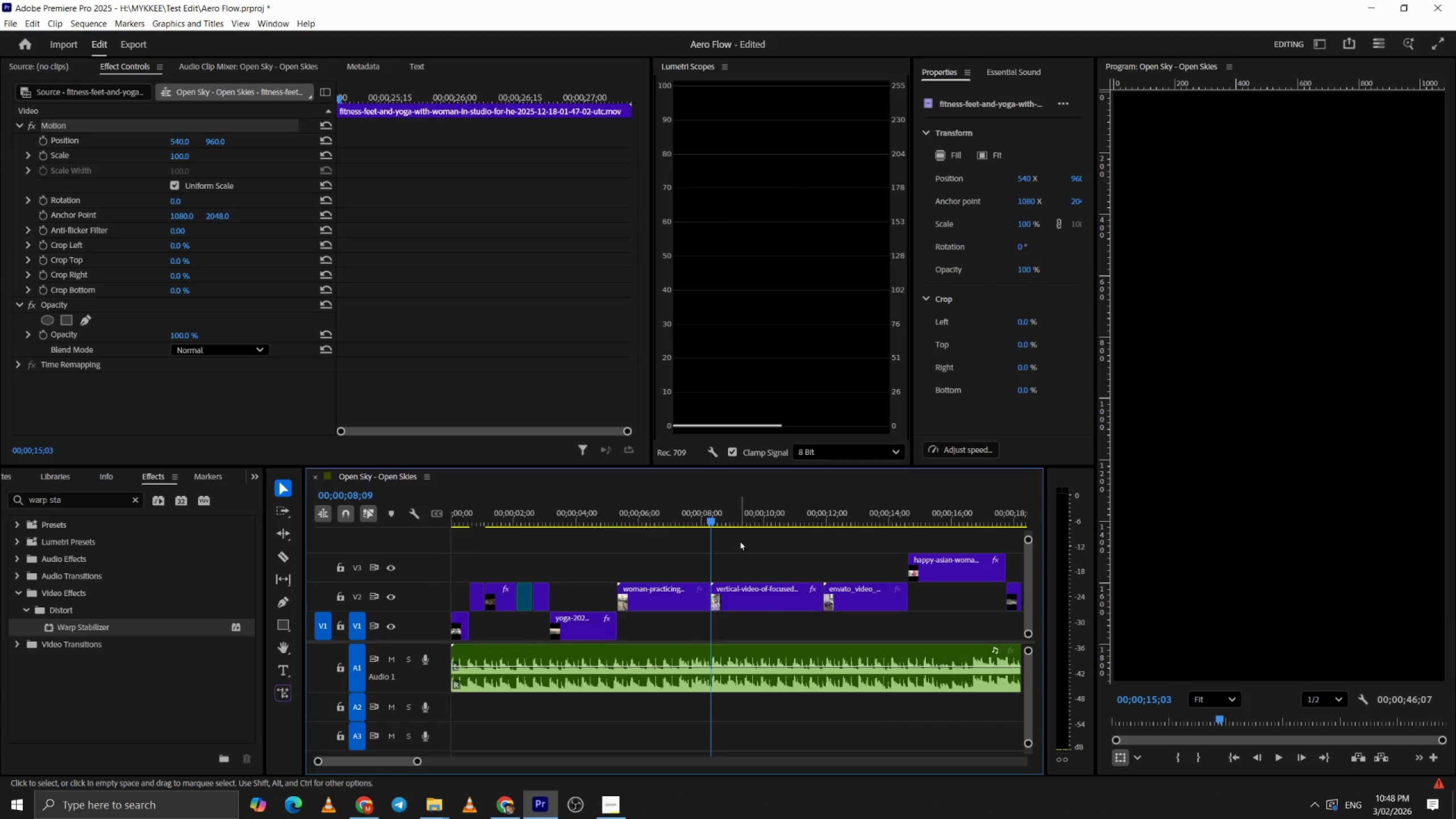 
left_click([740, 543])
 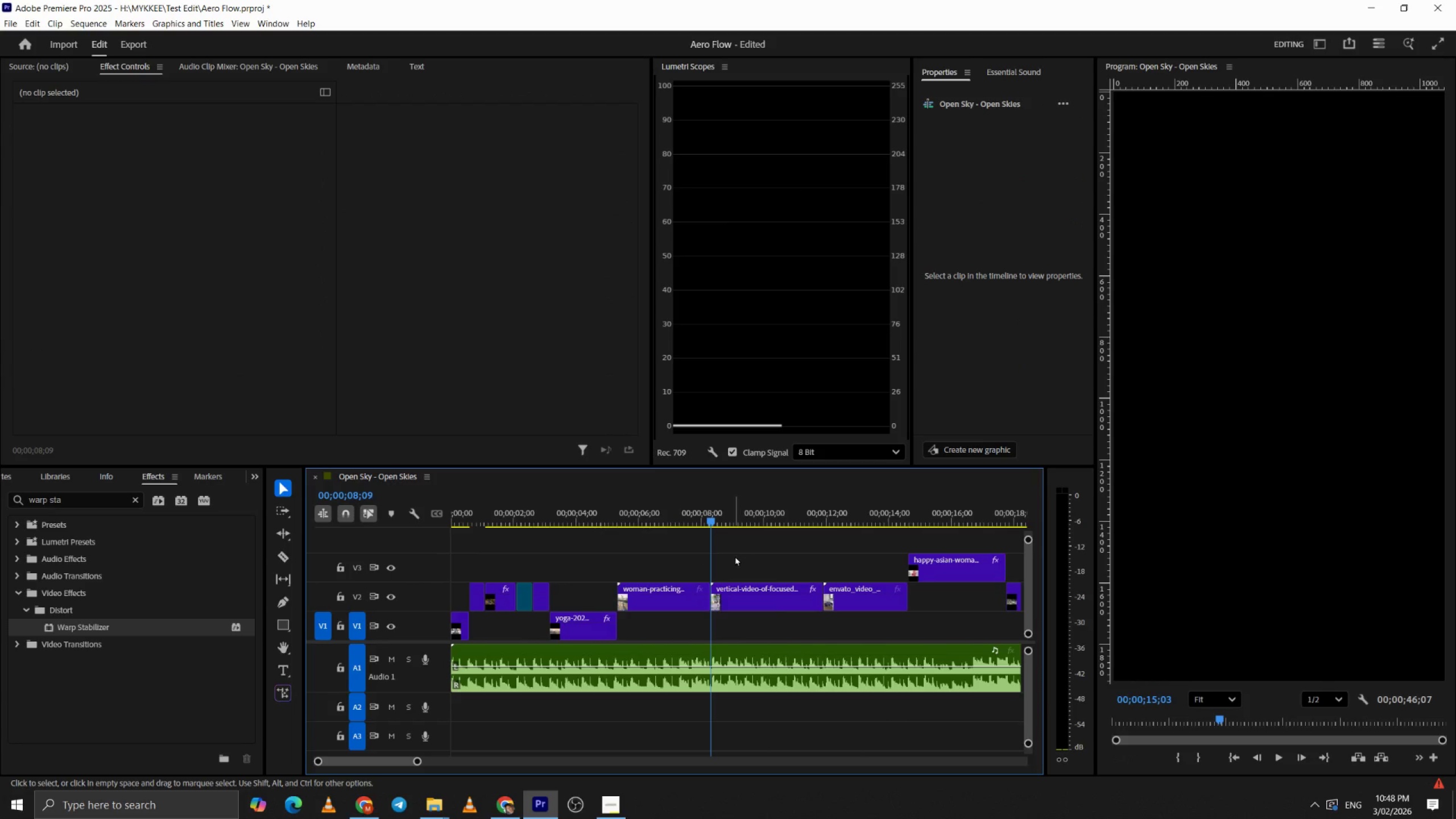 
left_click([734, 556])
 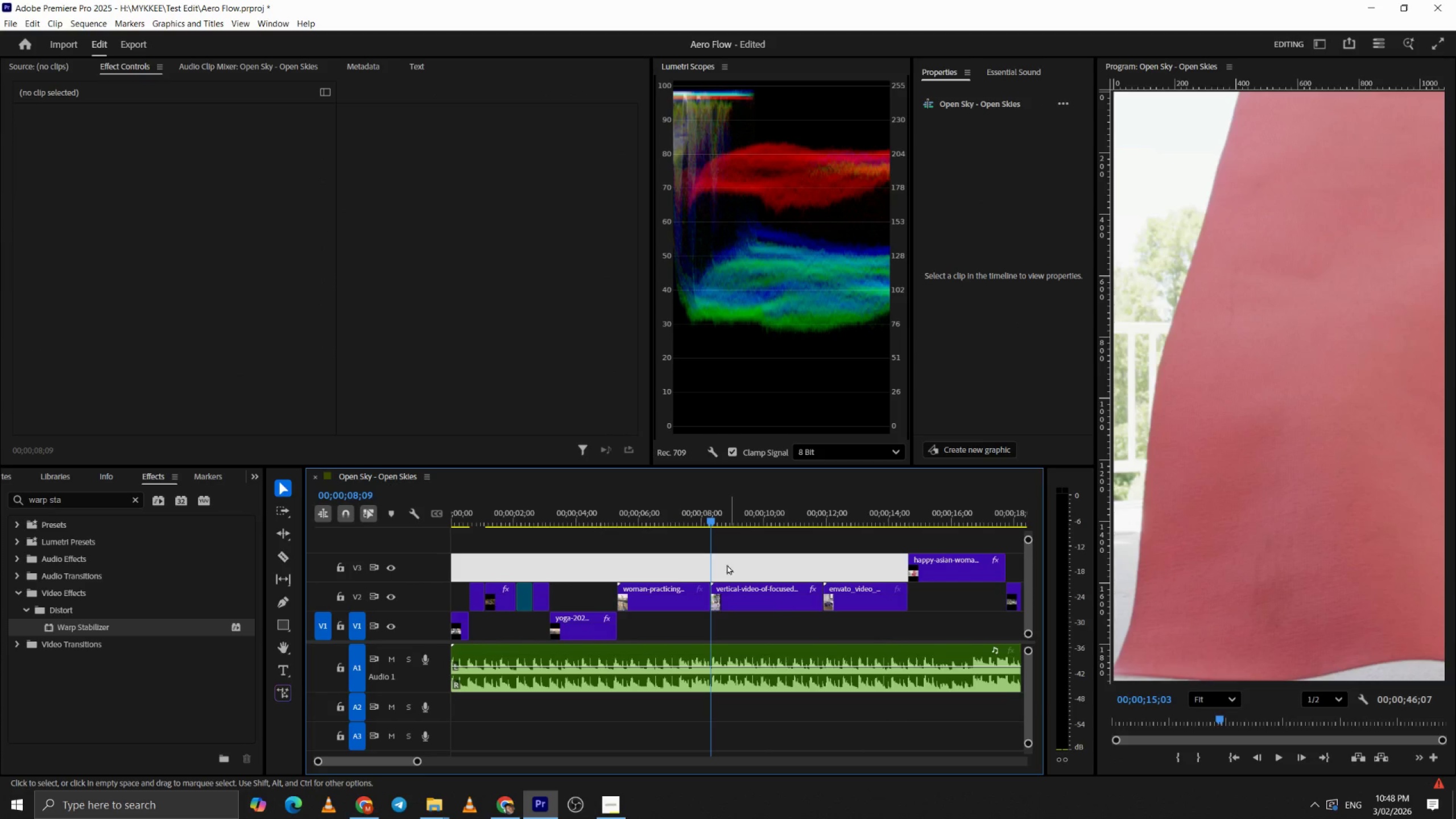 
hold_key(key=AltLeft, duration=0.34)
scroll: coordinate [719, 574], scroll_direction: down, amount: 3.0
 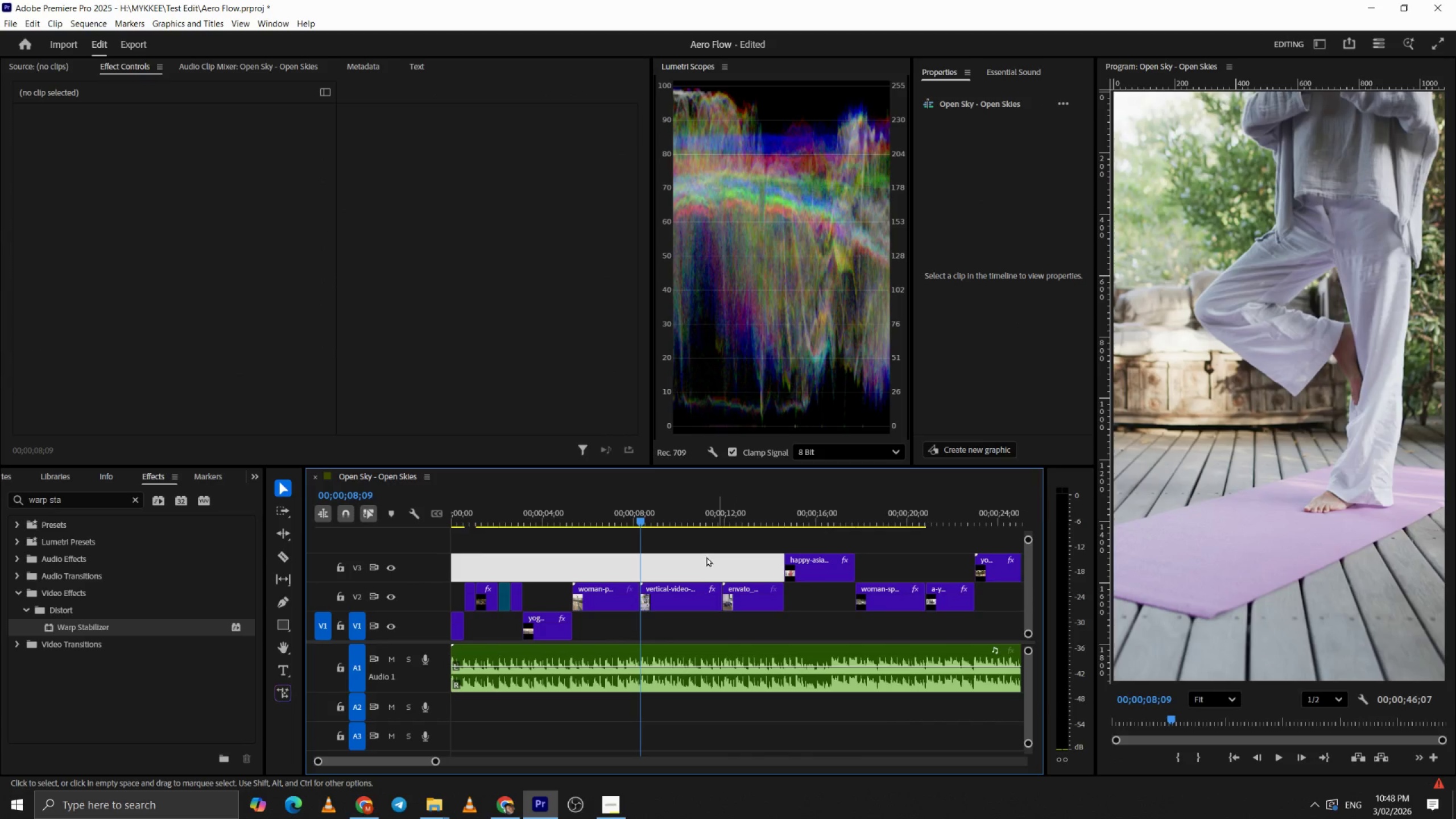 
left_click([706, 556])
 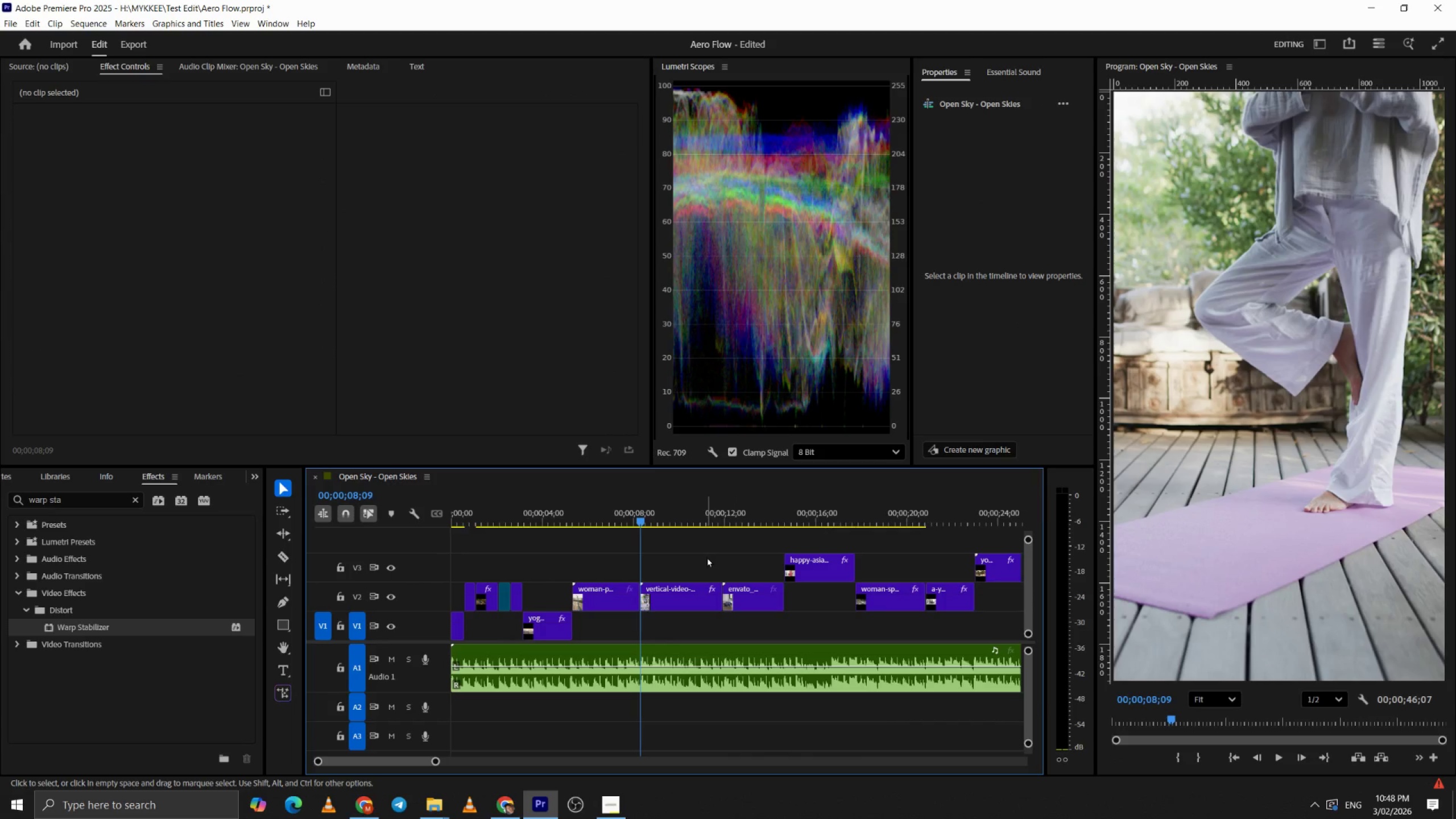 
key(Space)
 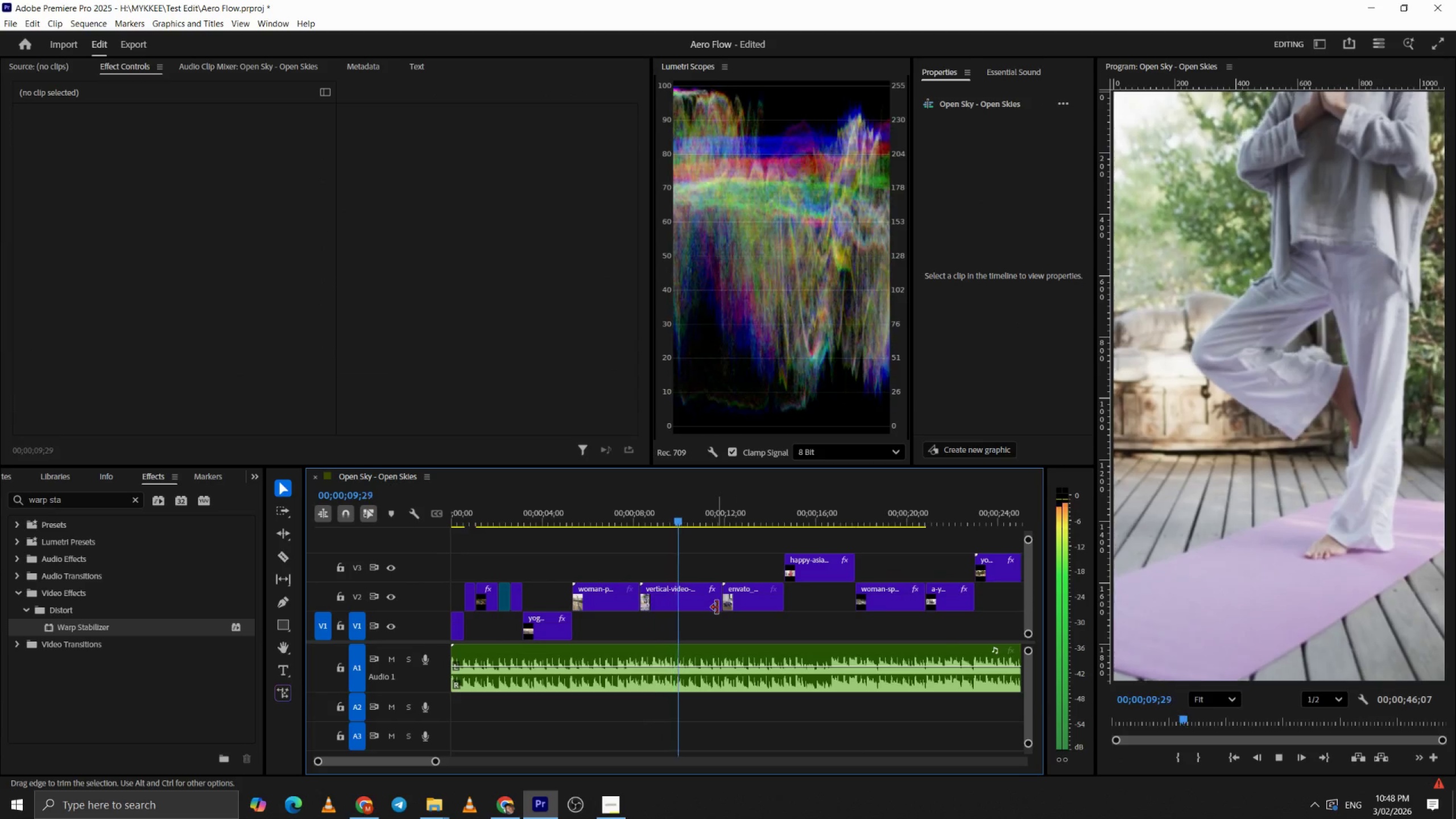 
key(Space)
 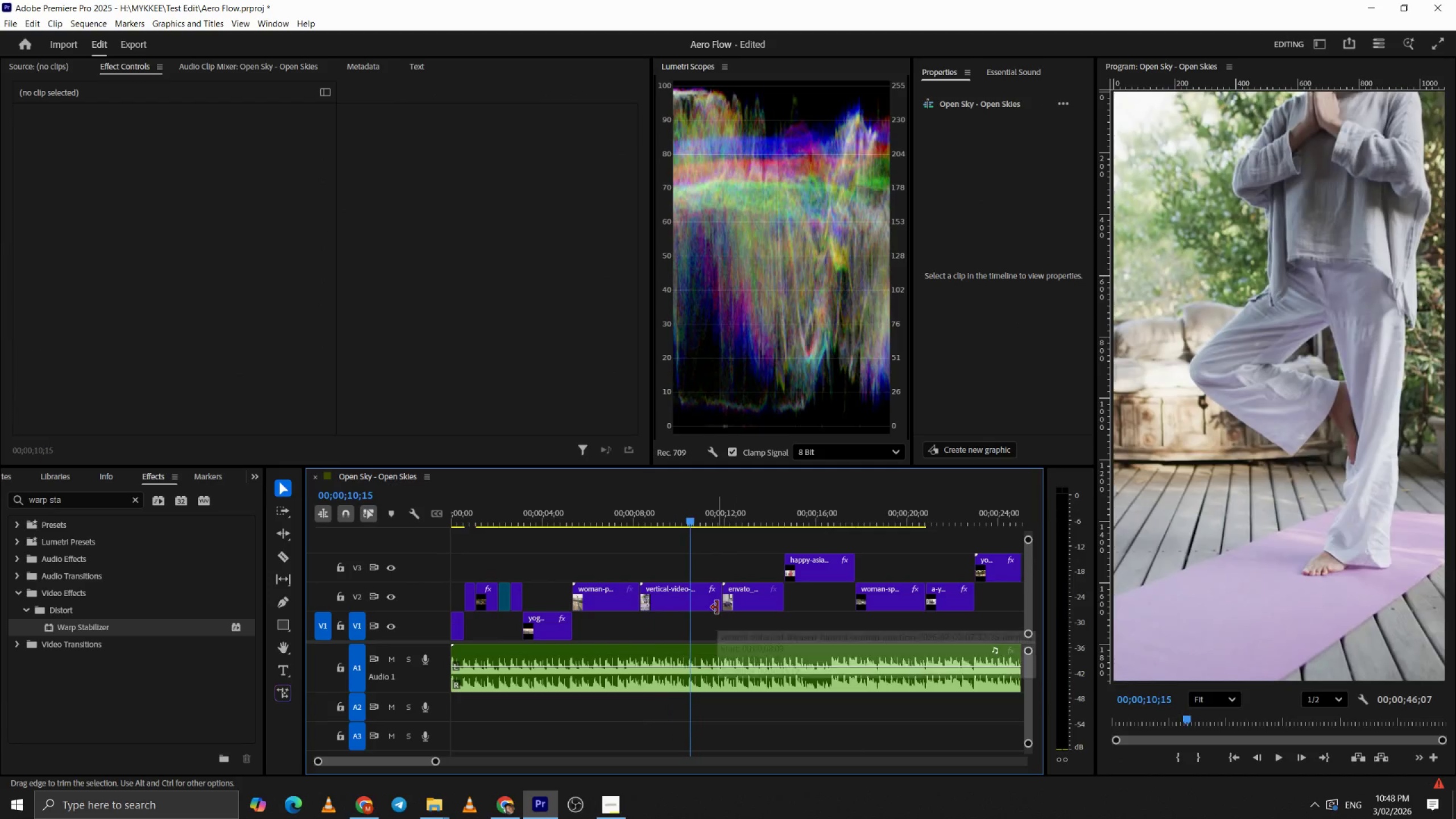 
left_click_drag(start_coordinate=[717, 607], to_coordinate=[696, 605])
 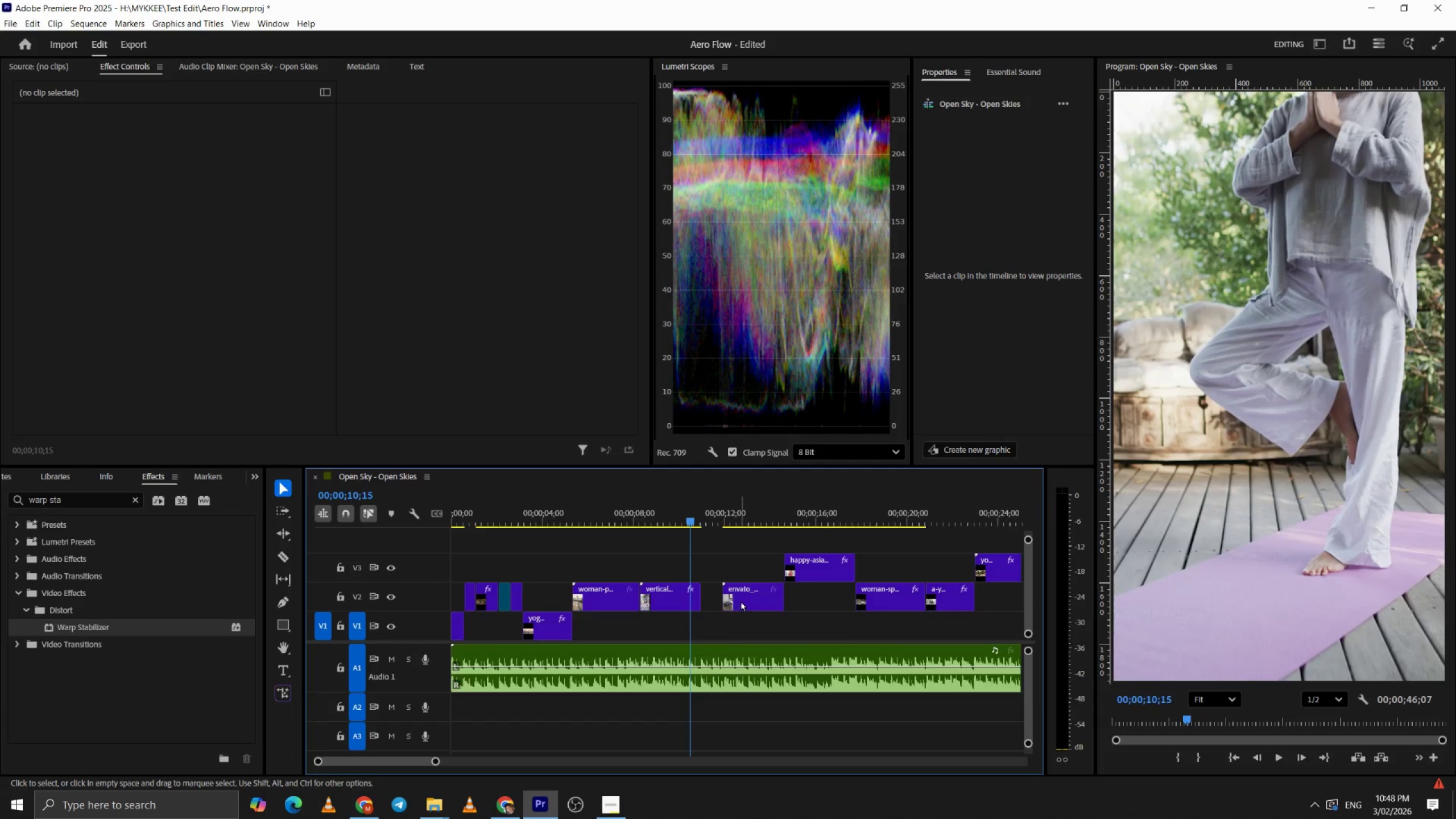 
left_click_drag(start_coordinate=[743, 600], to_coordinate=[726, 600])
 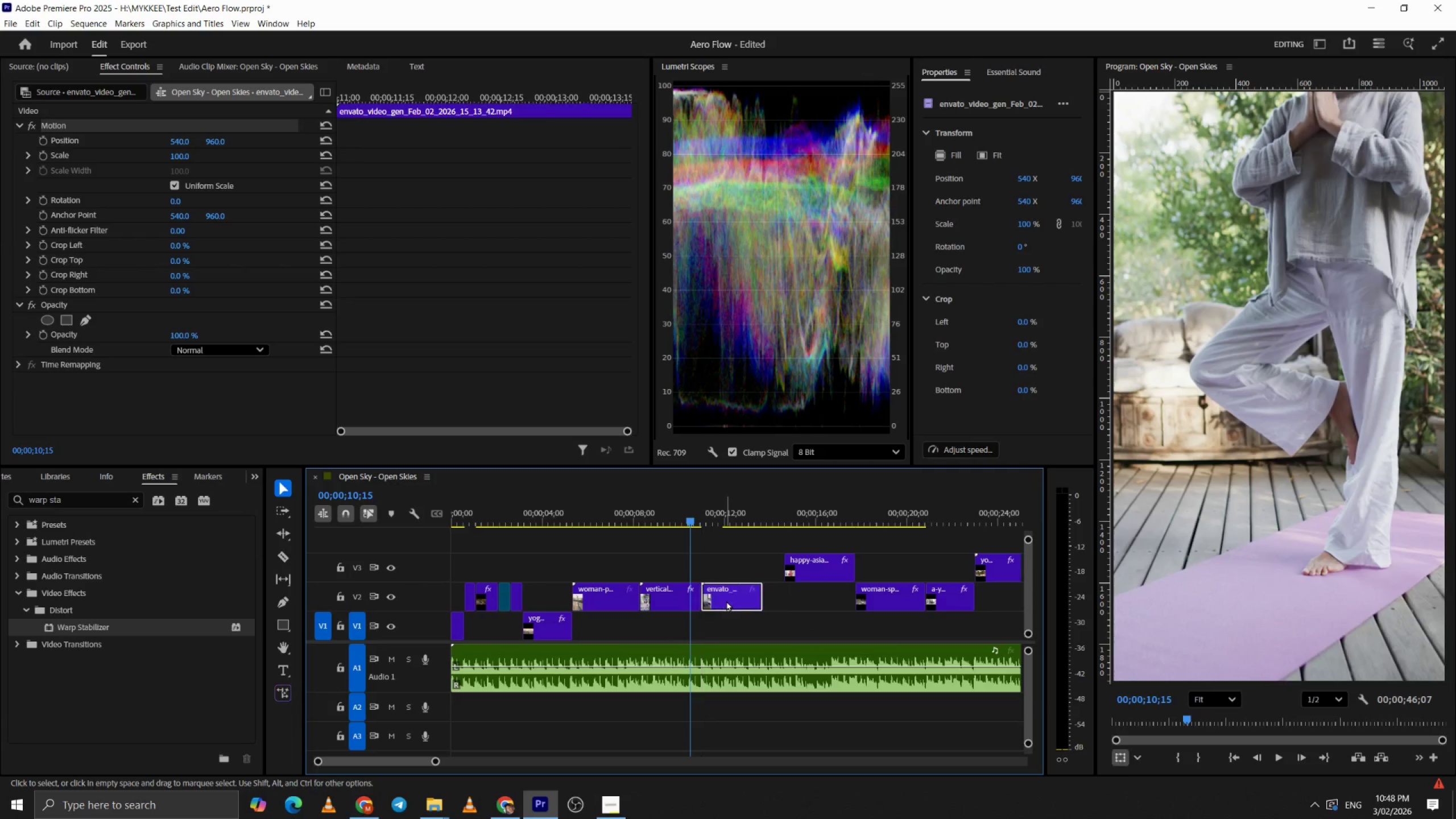 
key(Space)
 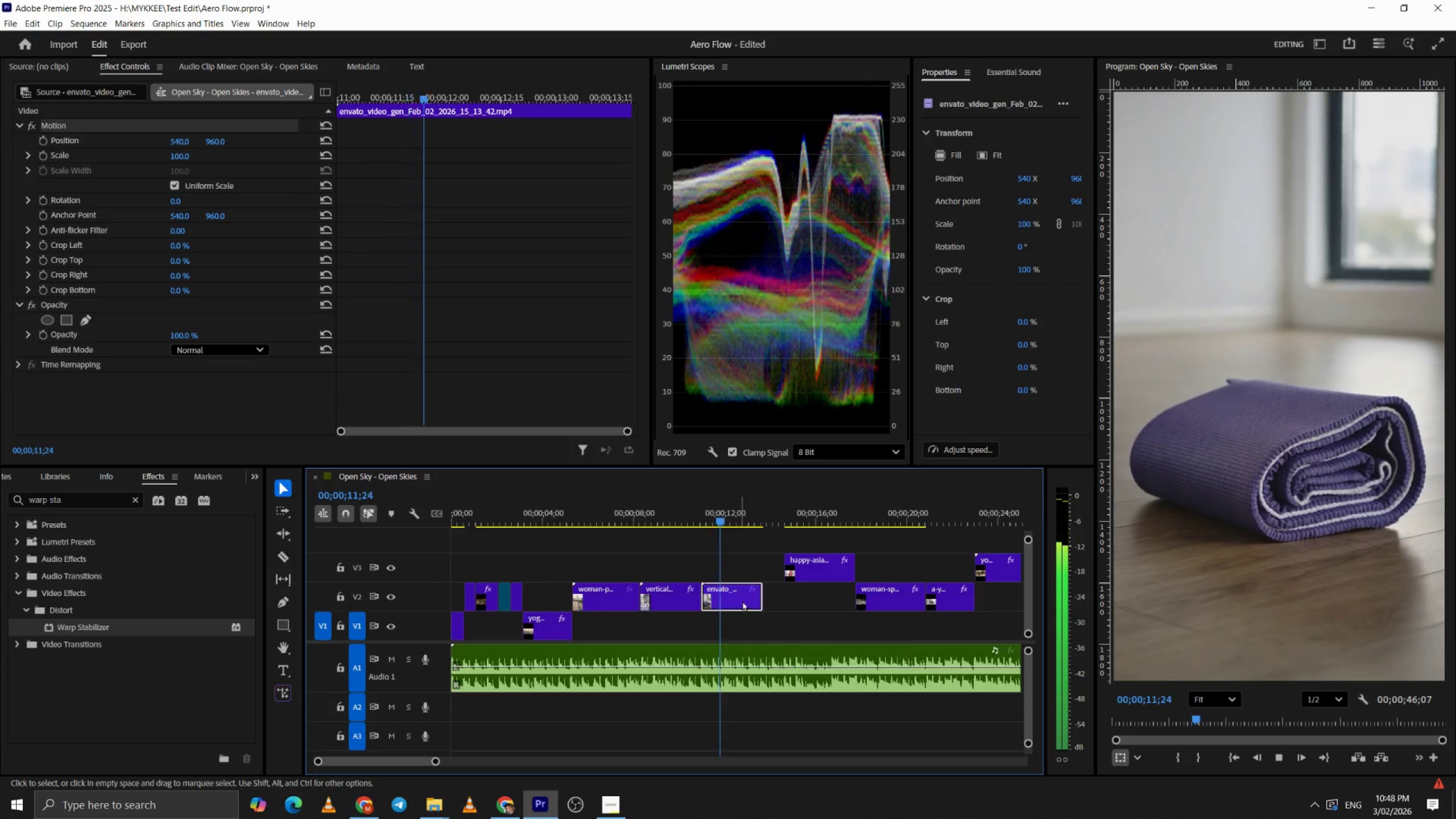 
left_click_drag(start_coordinate=[797, 573], to_coordinate=[780, 572])
 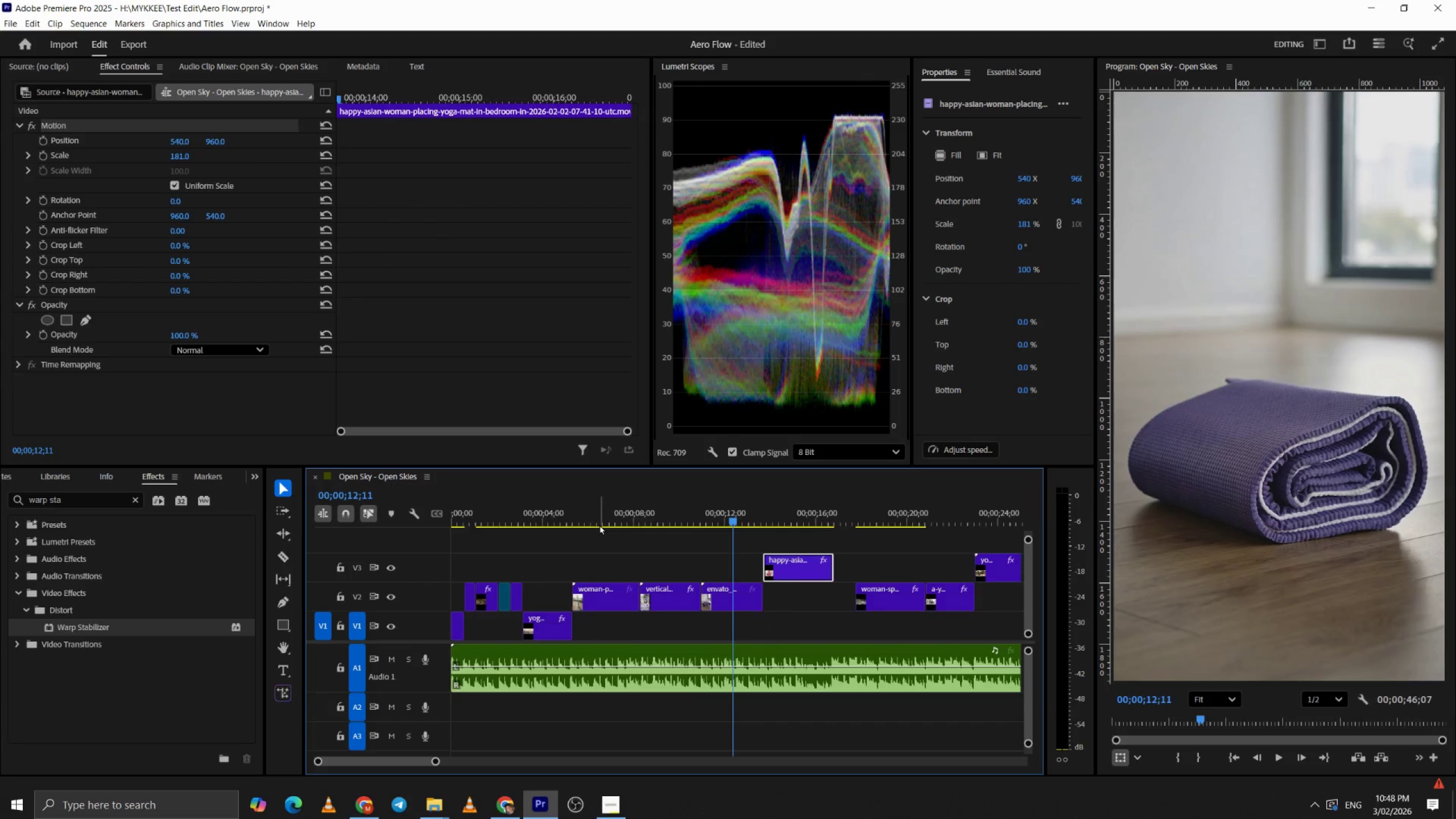 
left_click([574, 513])
 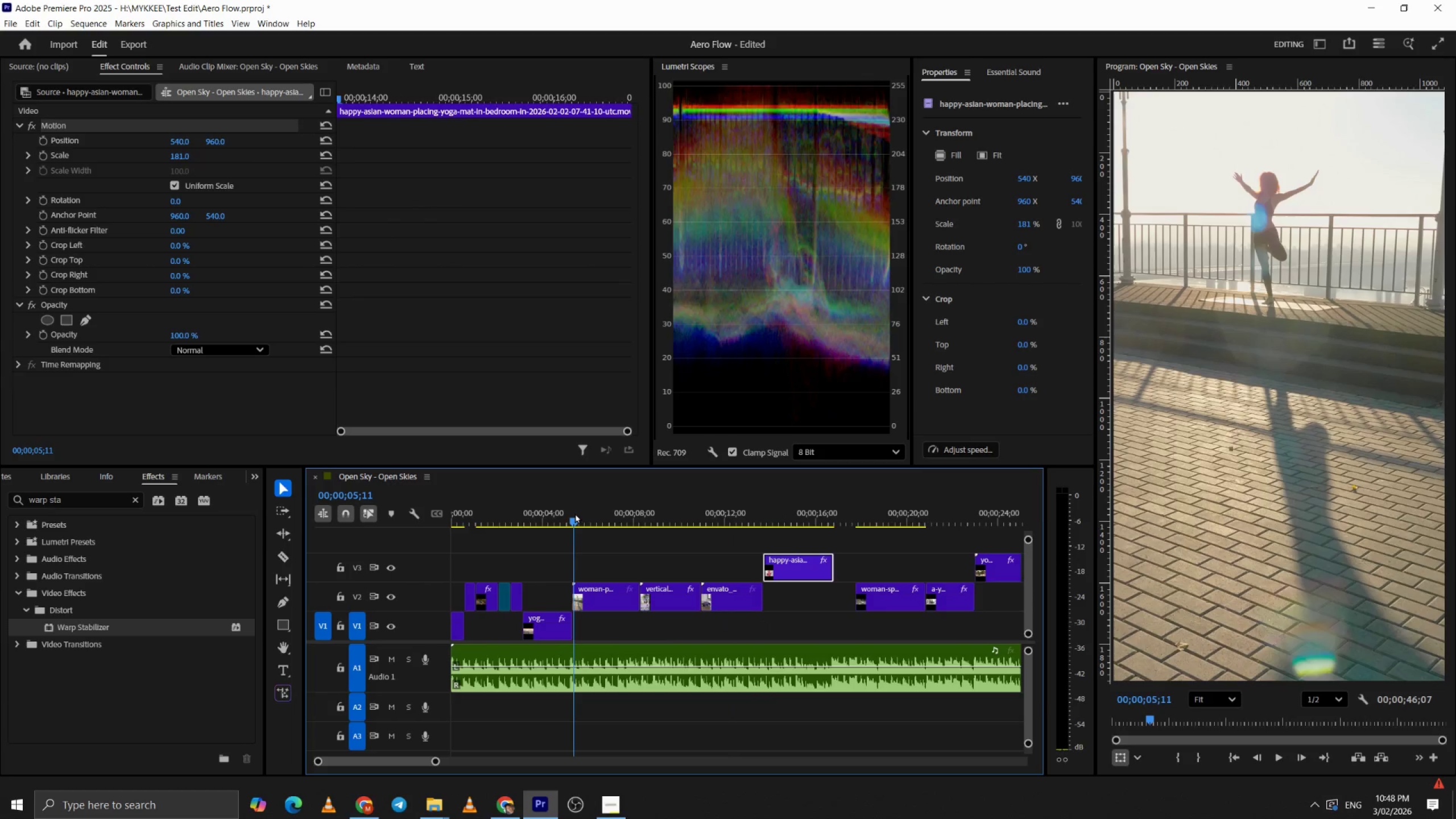 
key(Space)
 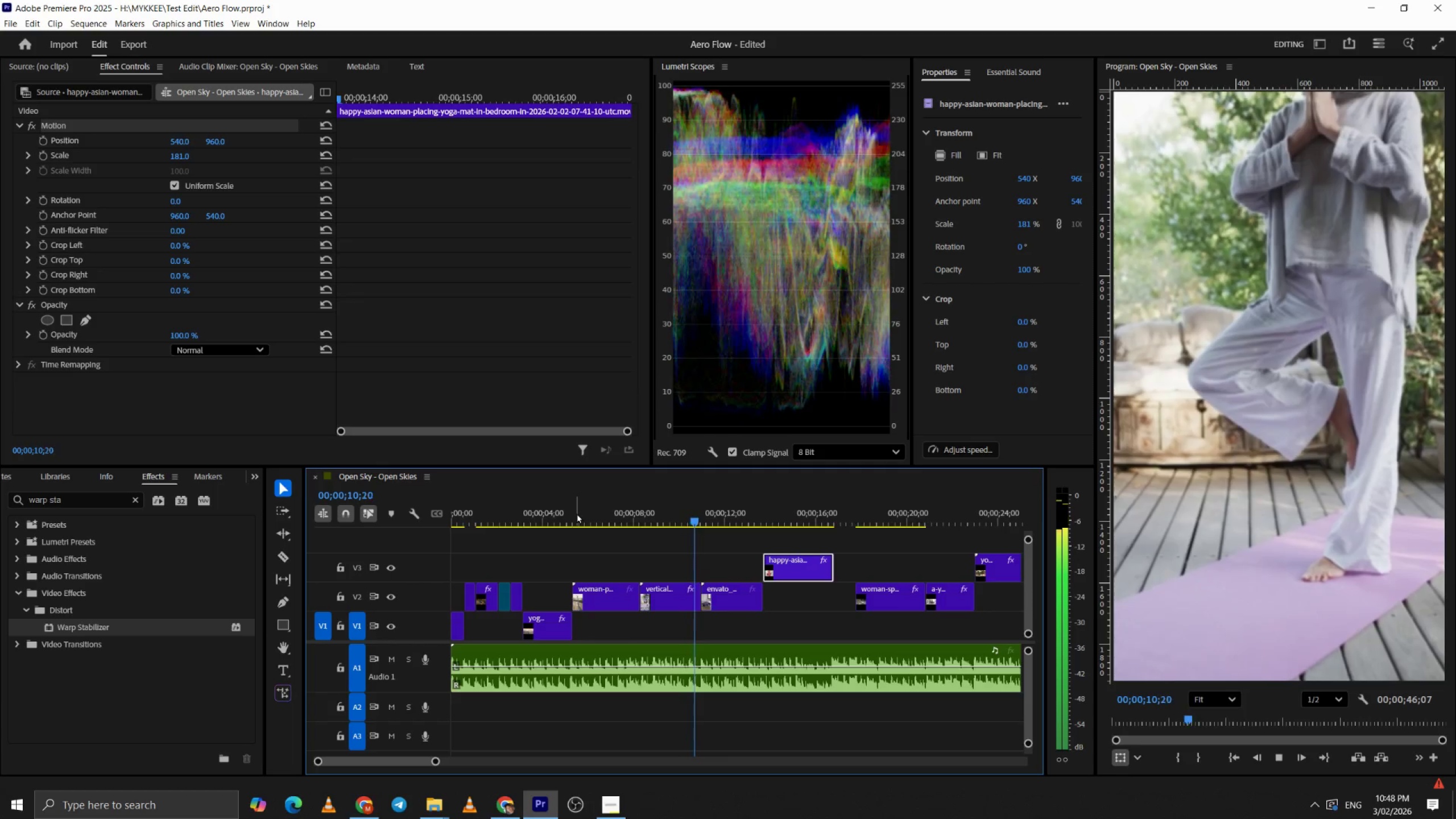 
wait(7.11)
 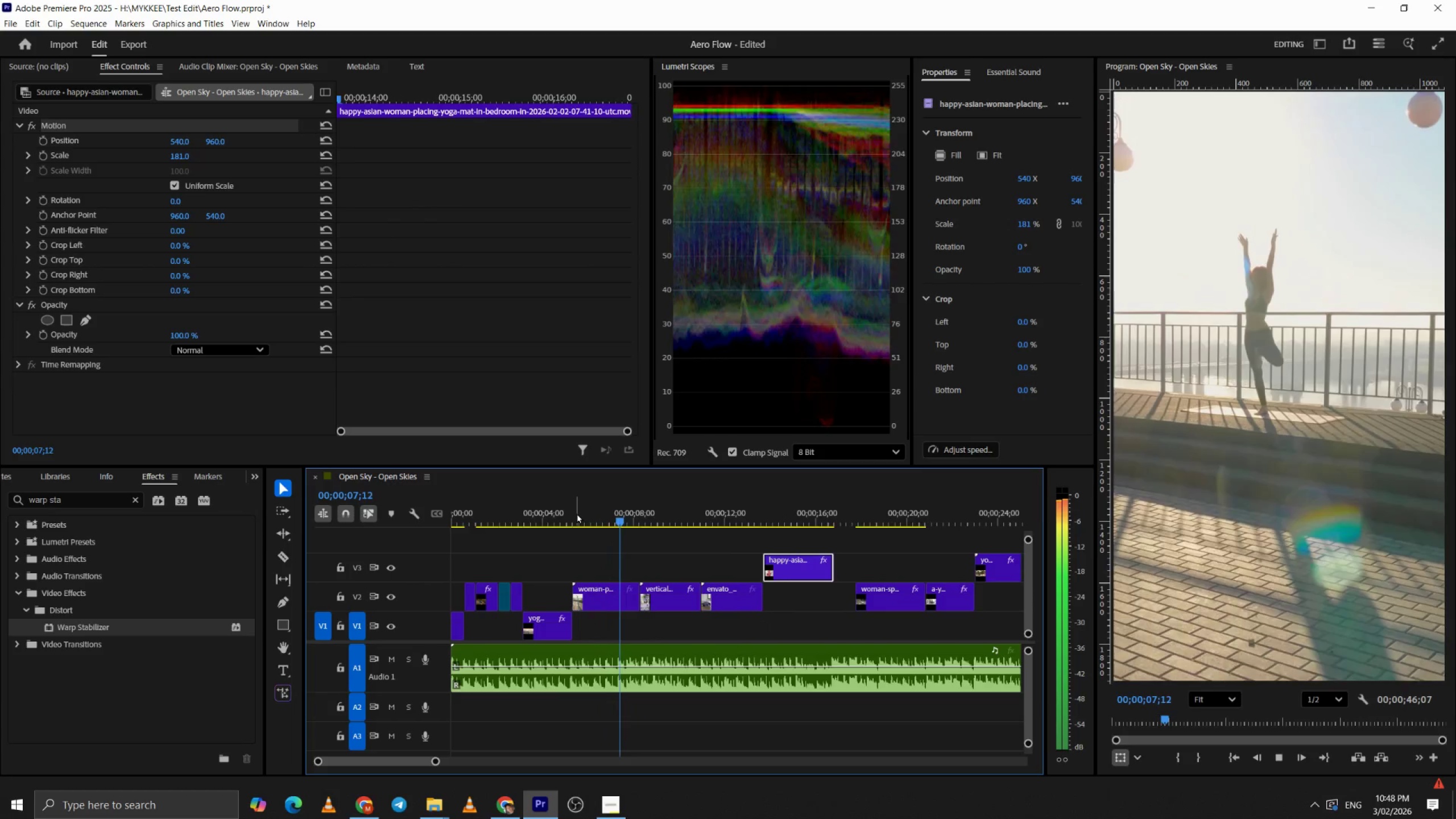 
left_click_drag(start_coordinate=[896, 604], to_coordinate=[881, 603])
 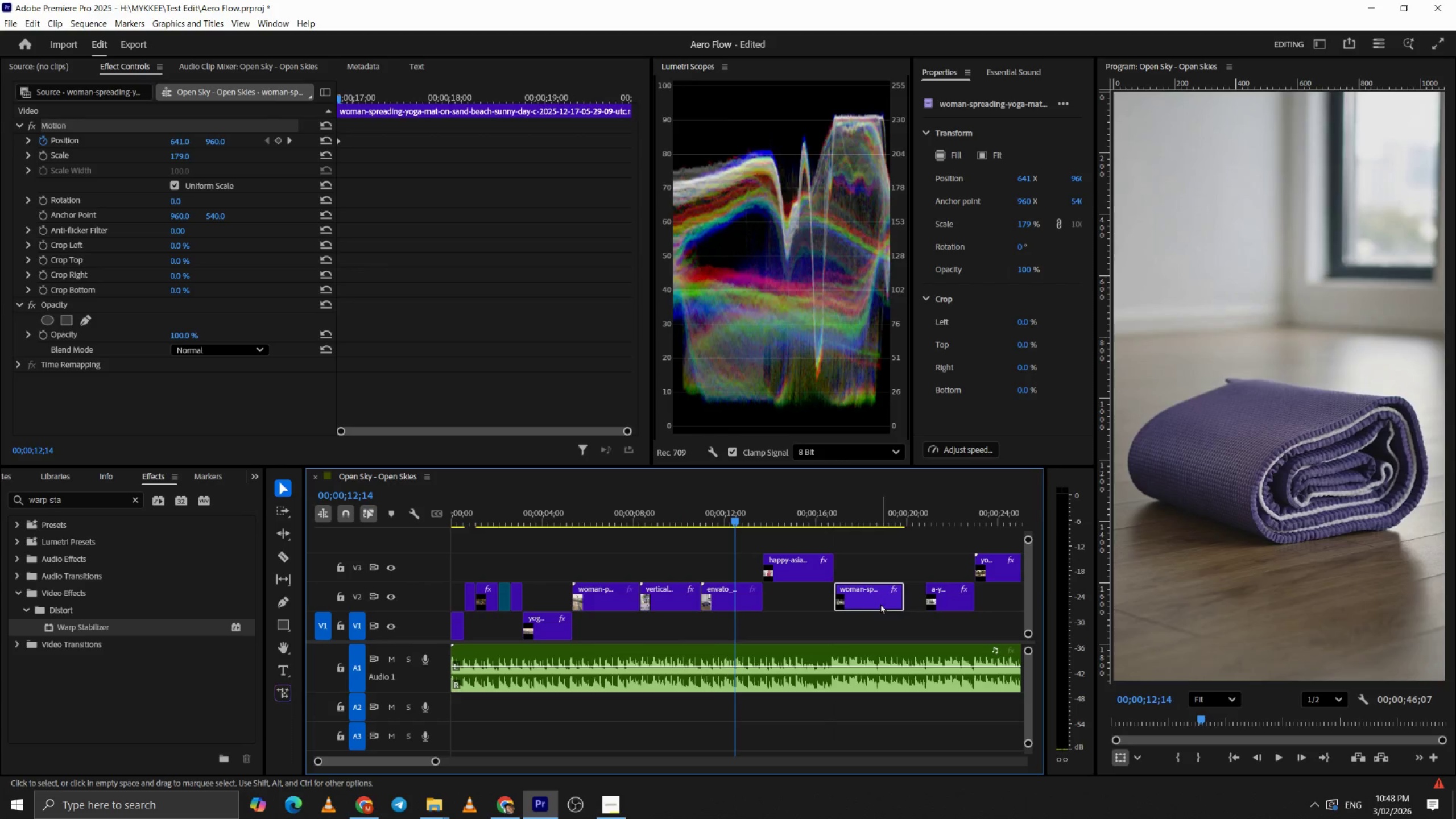 
key(Space)
 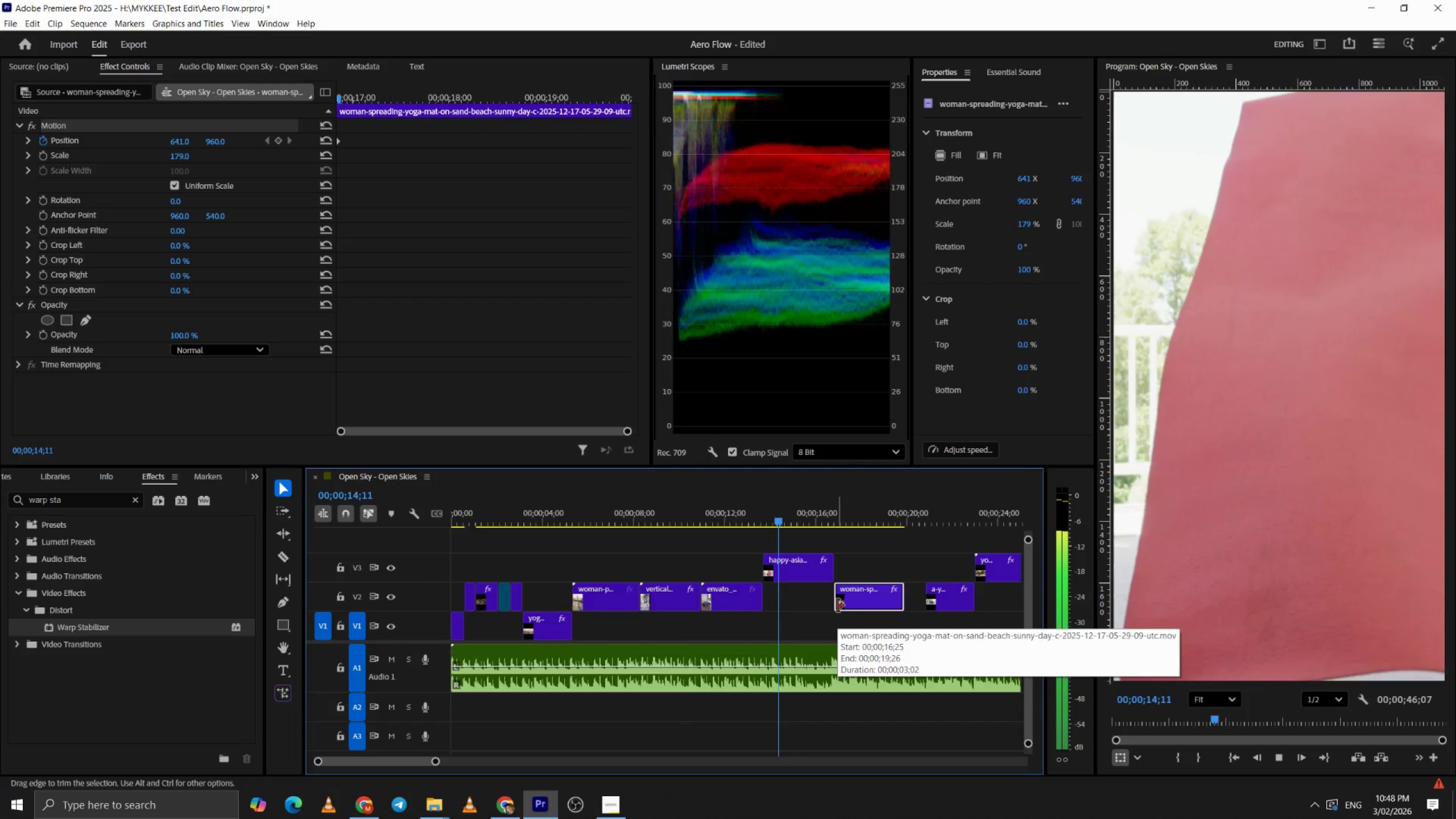 
scroll: coordinate [837, 606], scroll_direction: down, amount: 2.0
 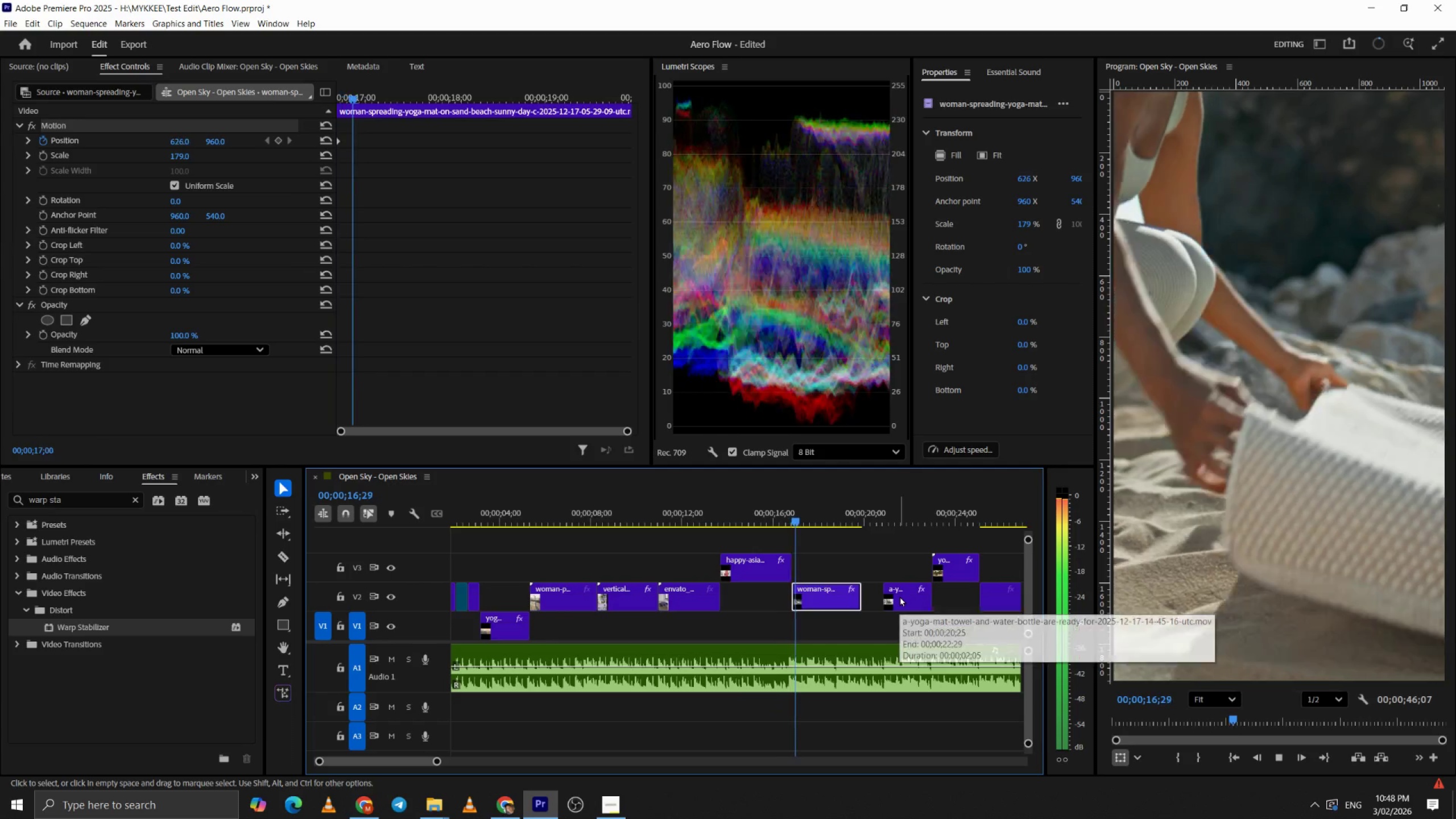 
left_click_drag(start_coordinate=[899, 596], to_coordinate=[883, 596])
 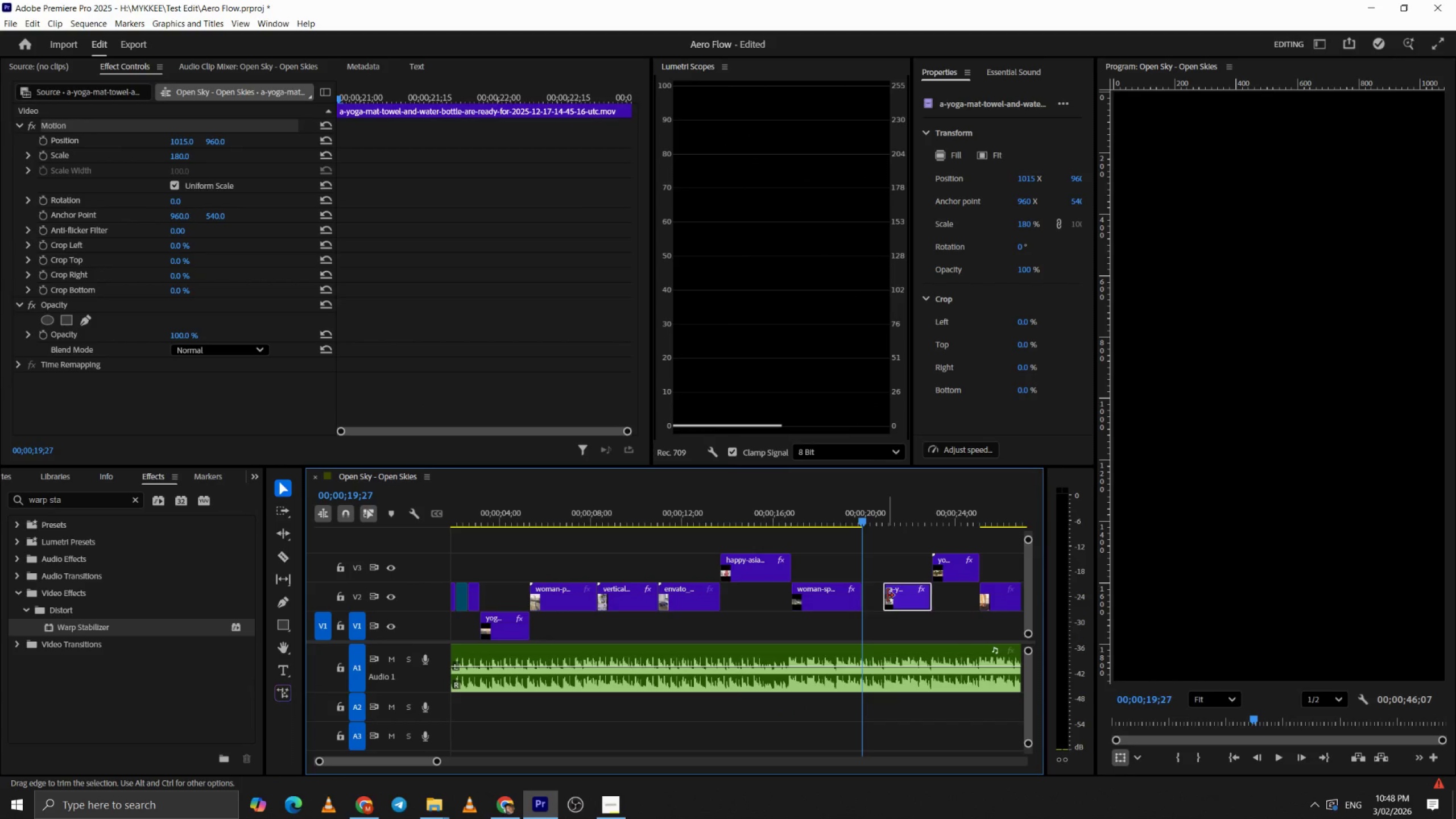 
left_click_drag(start_coordinate=[899, 602], to_coordinate=[886, 602])
 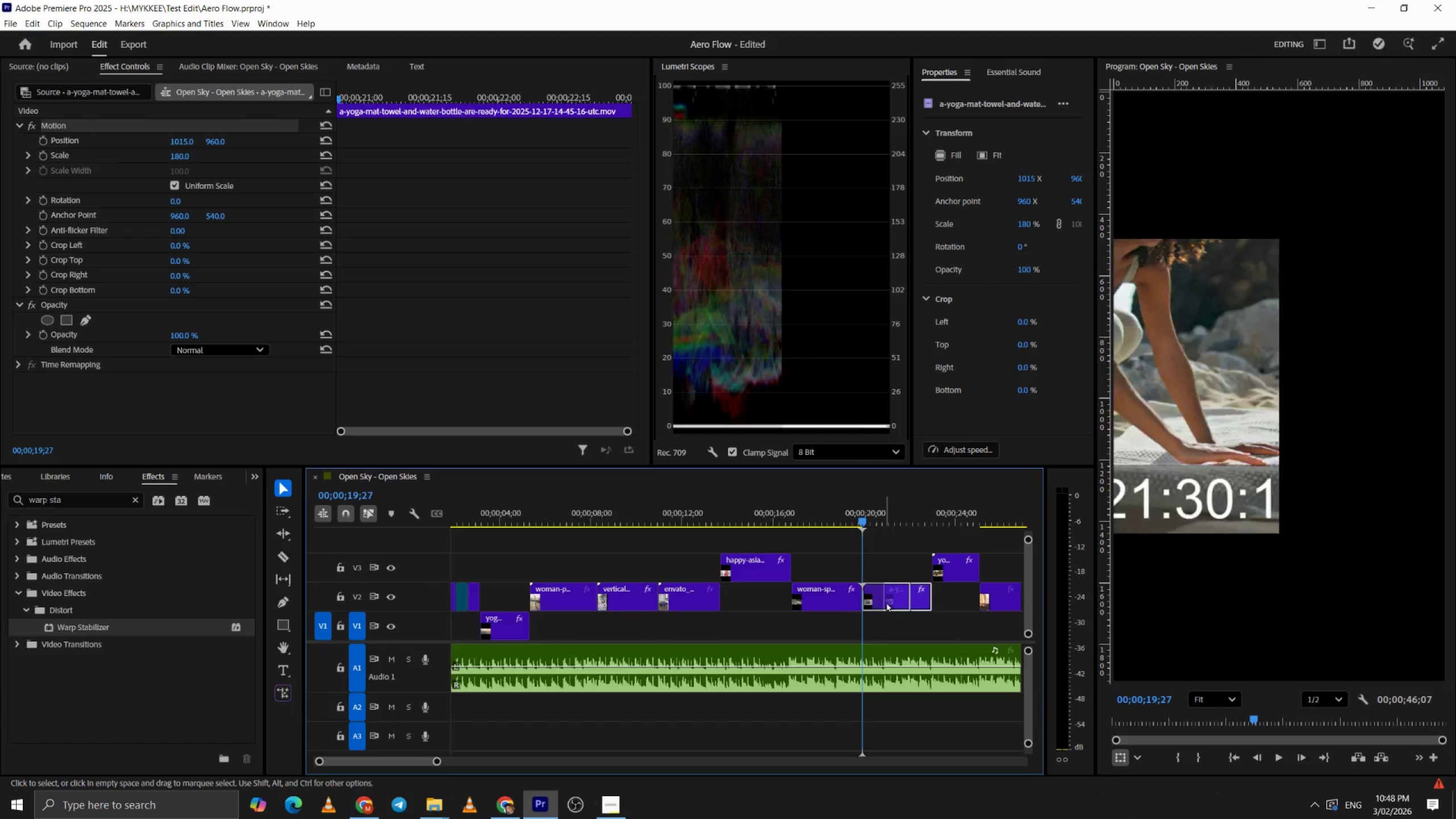 
key(Space)
 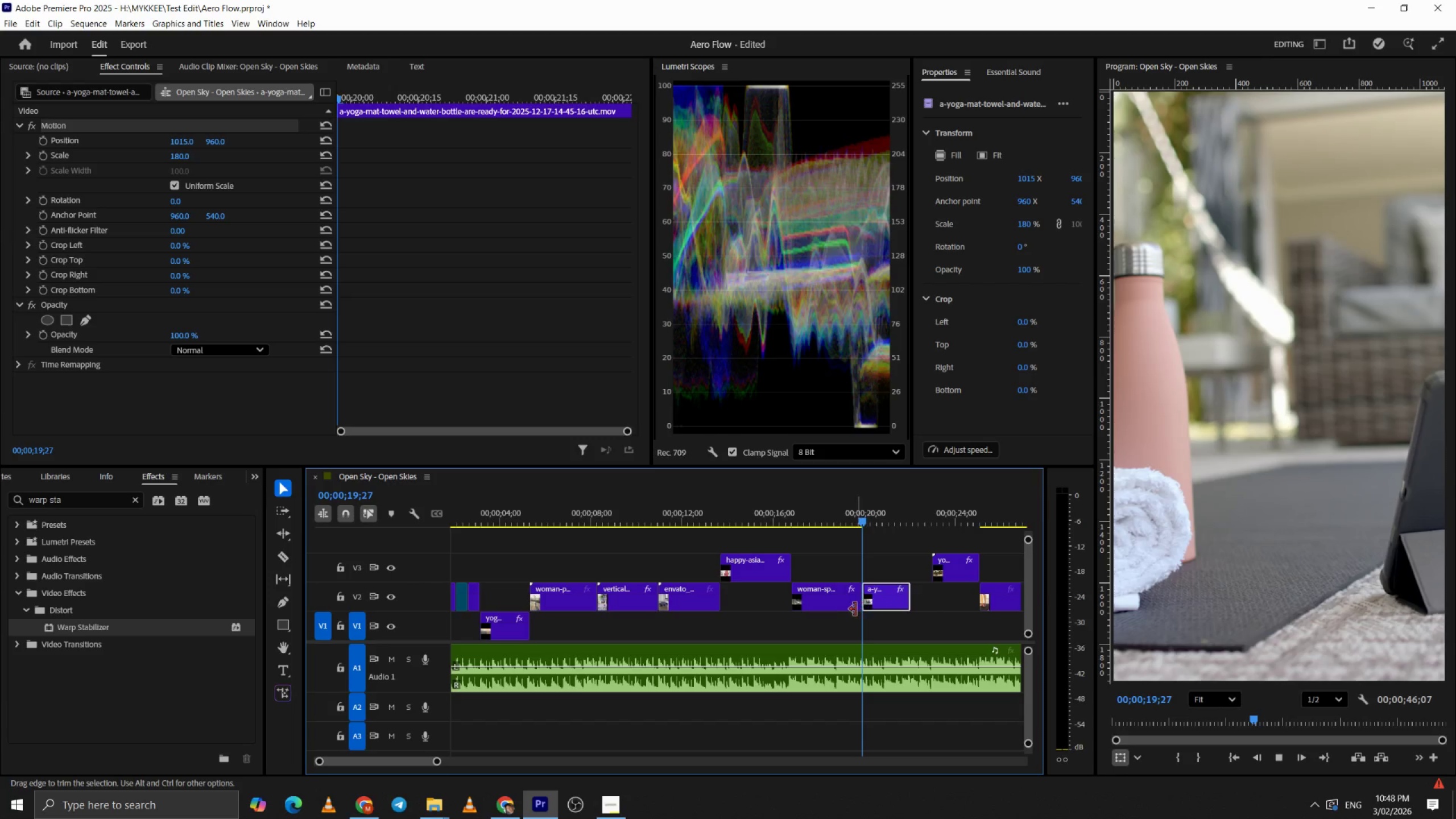 
scroll: coordinate [843, 610], scroll_direction: down, amount: 4.0
 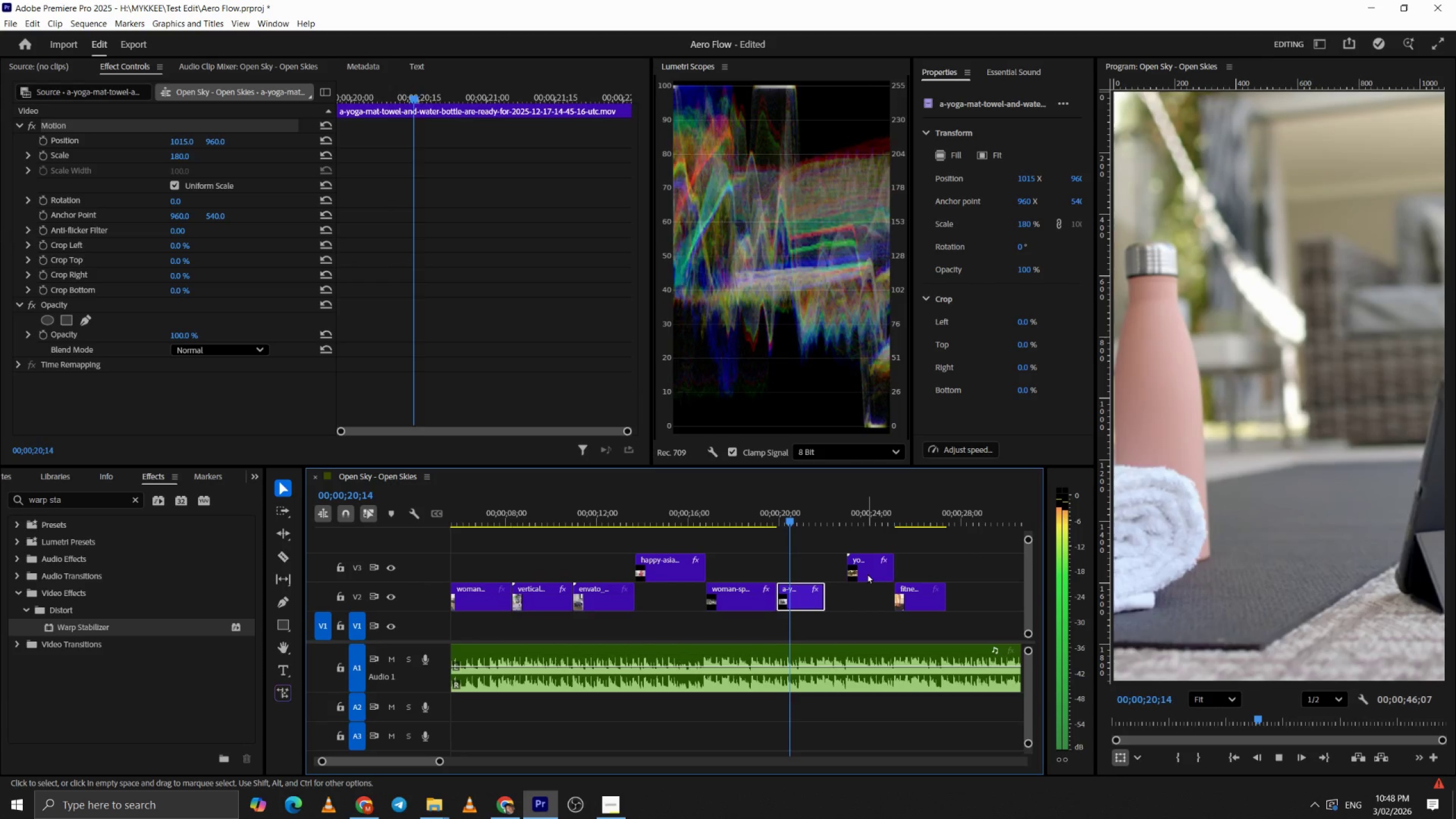 
left_click_drag(start_coordinate=[864, 572], to_coordinate=[847, 571])
 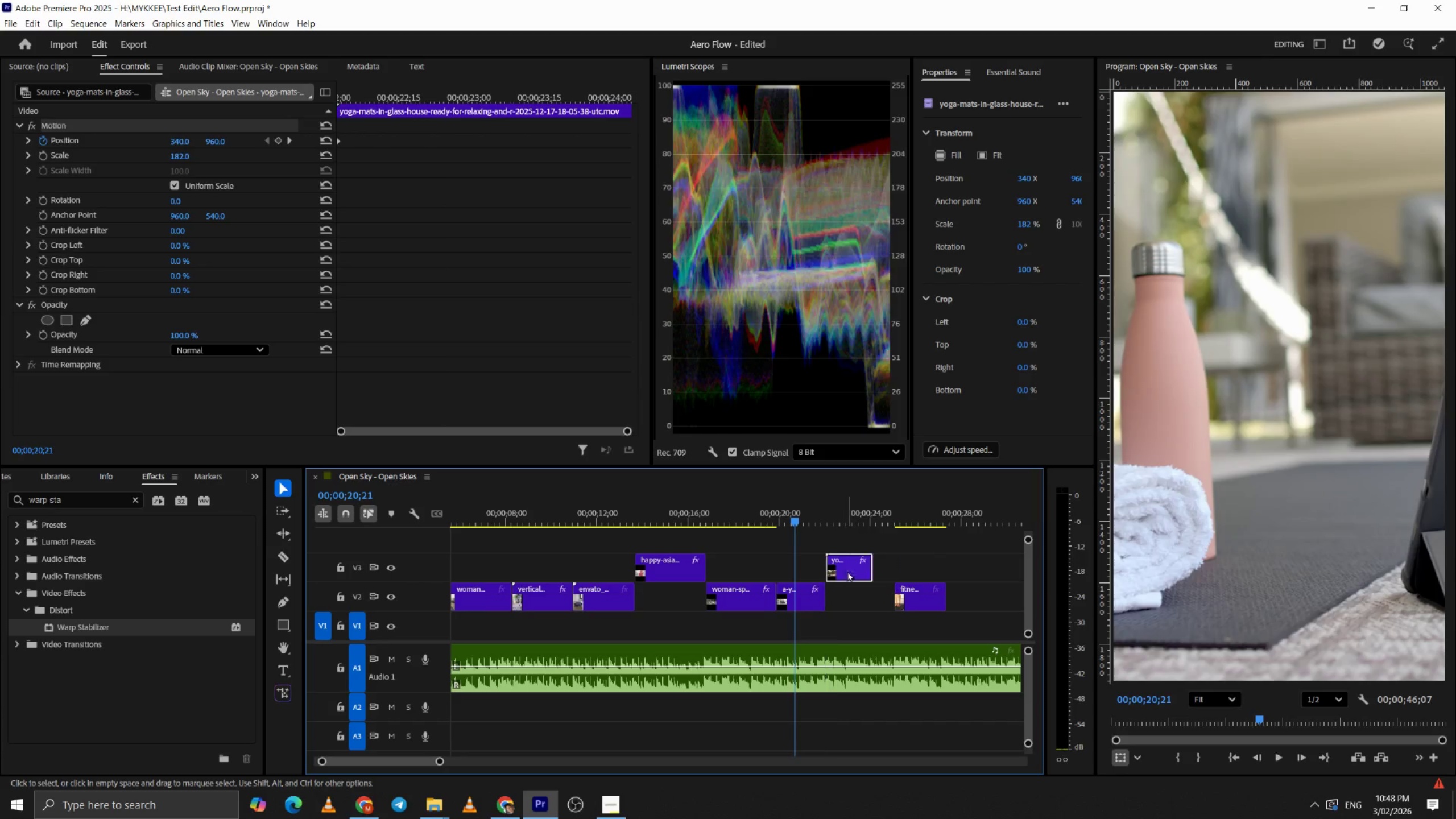 
key(Space)
 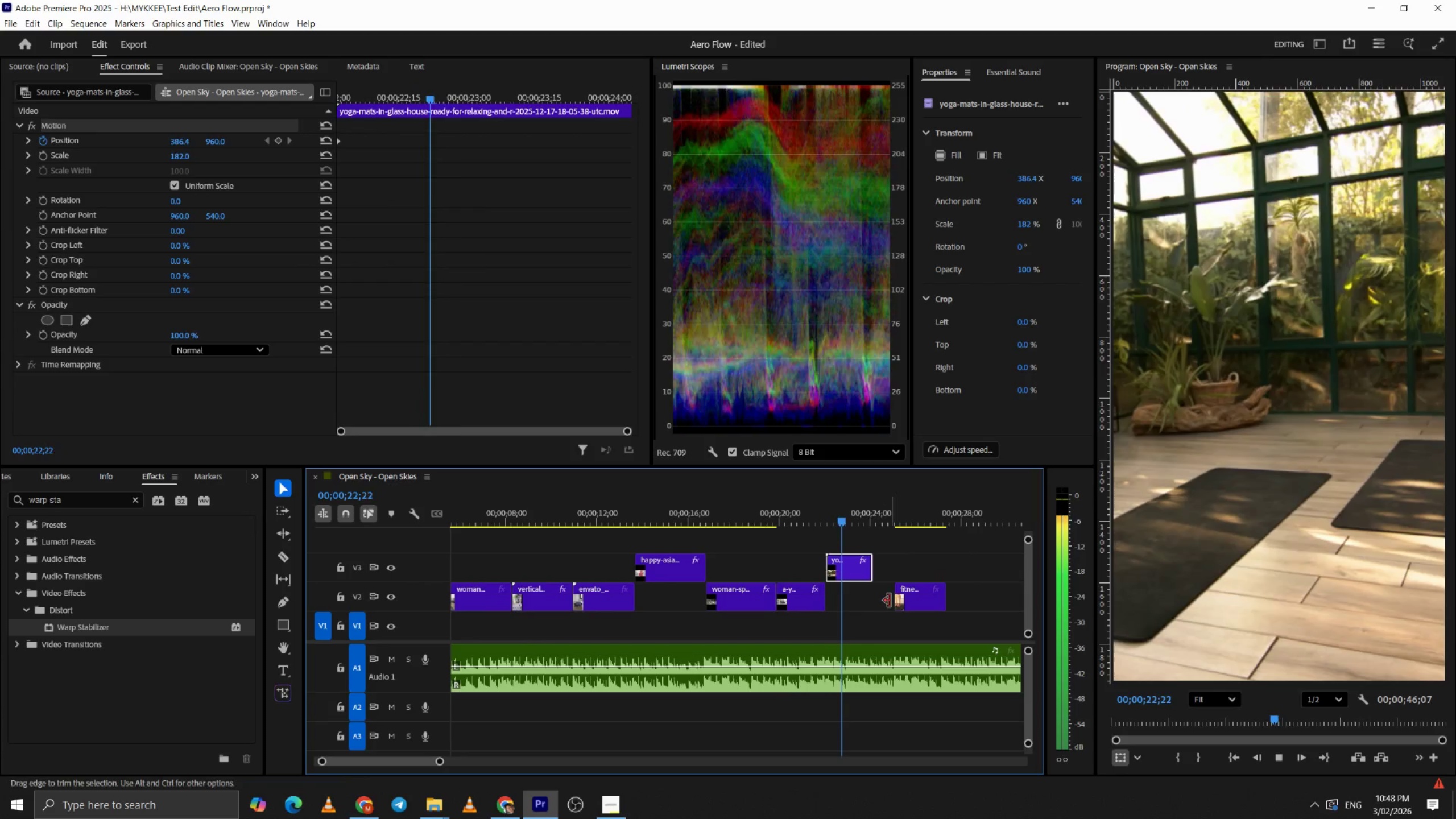 
key(Space)
 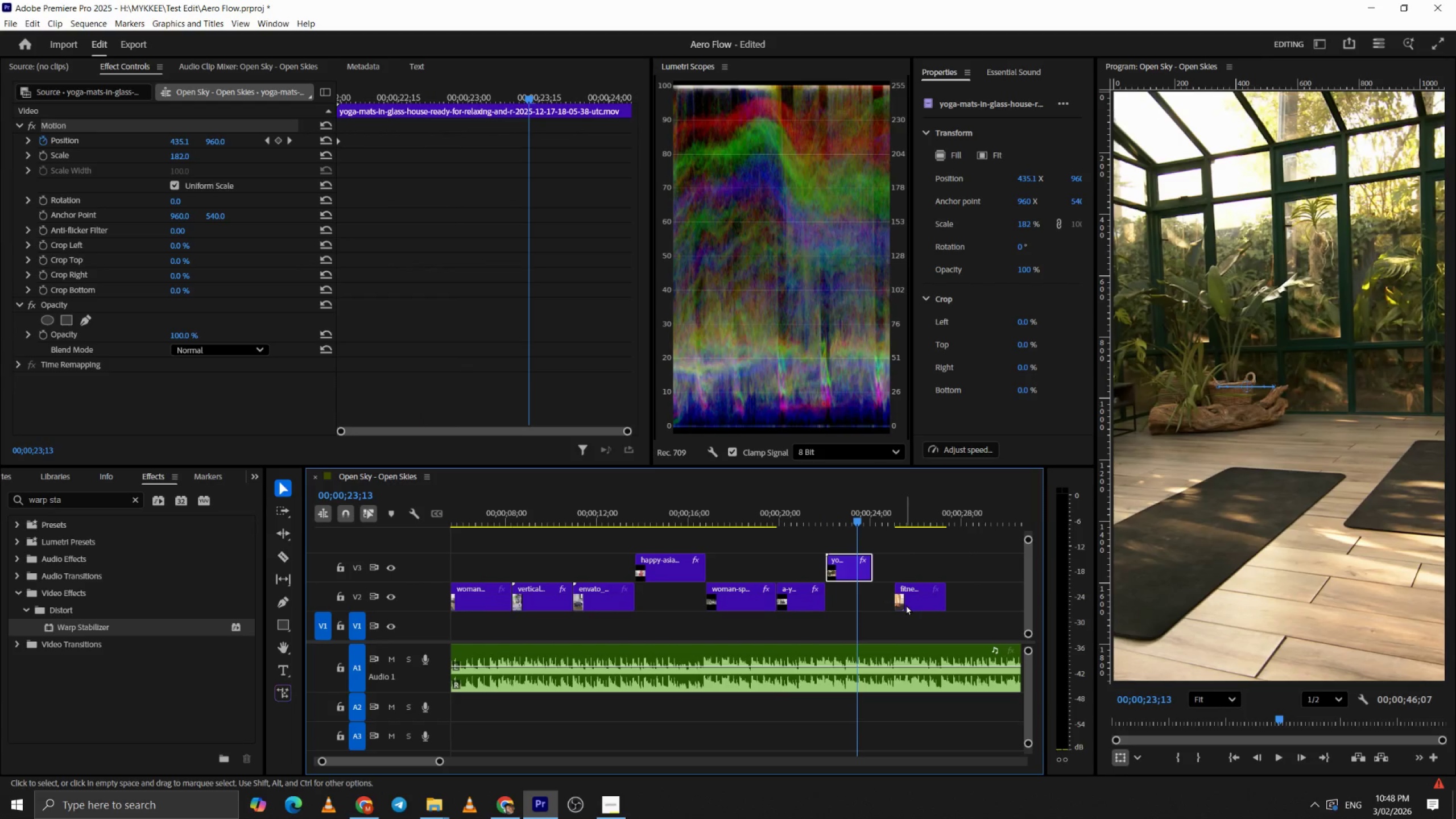 
left_click_drag(start_coordinate=[904, 605], to_coordinate=[891, 605])
 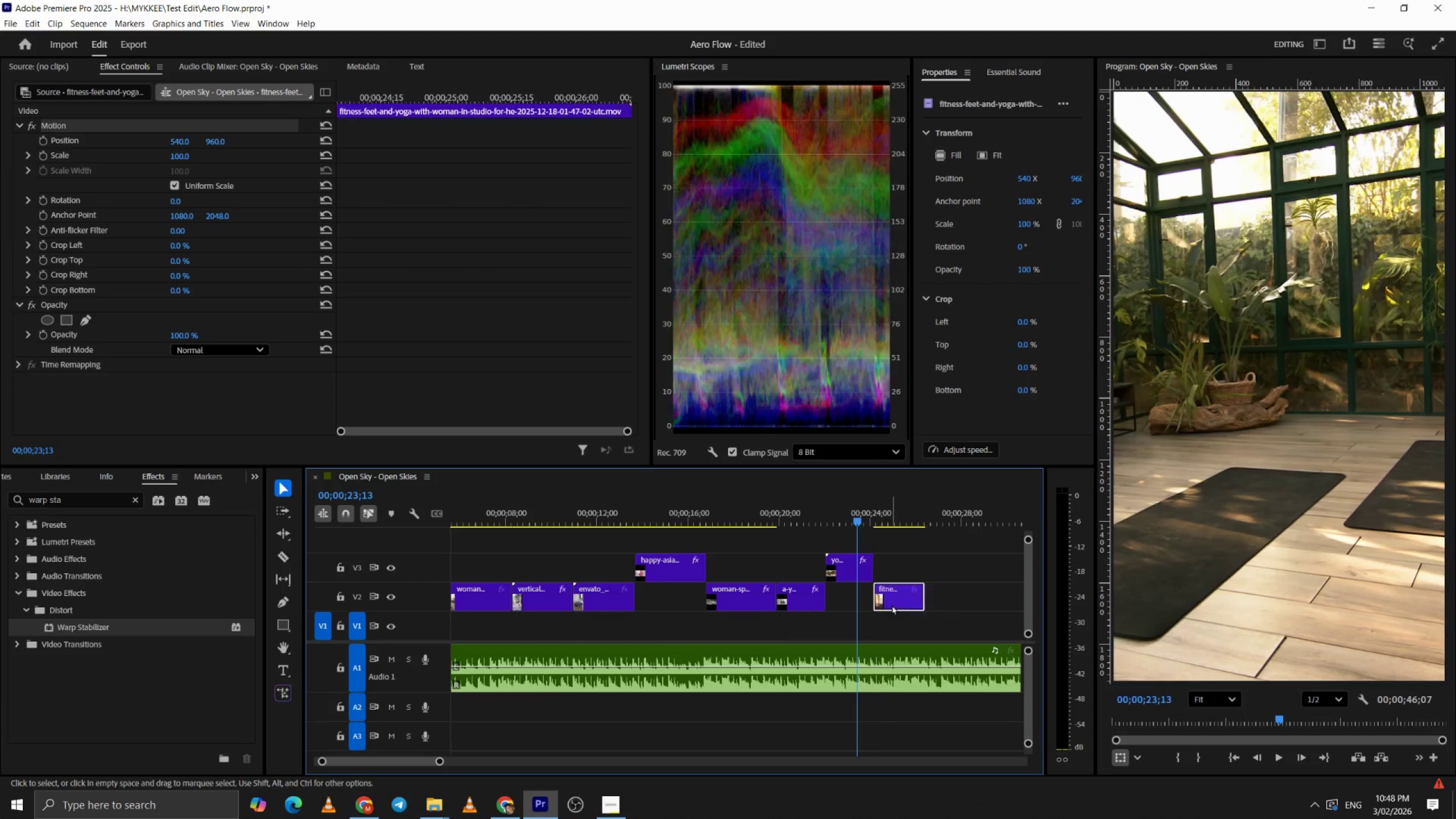 
key(Space)
 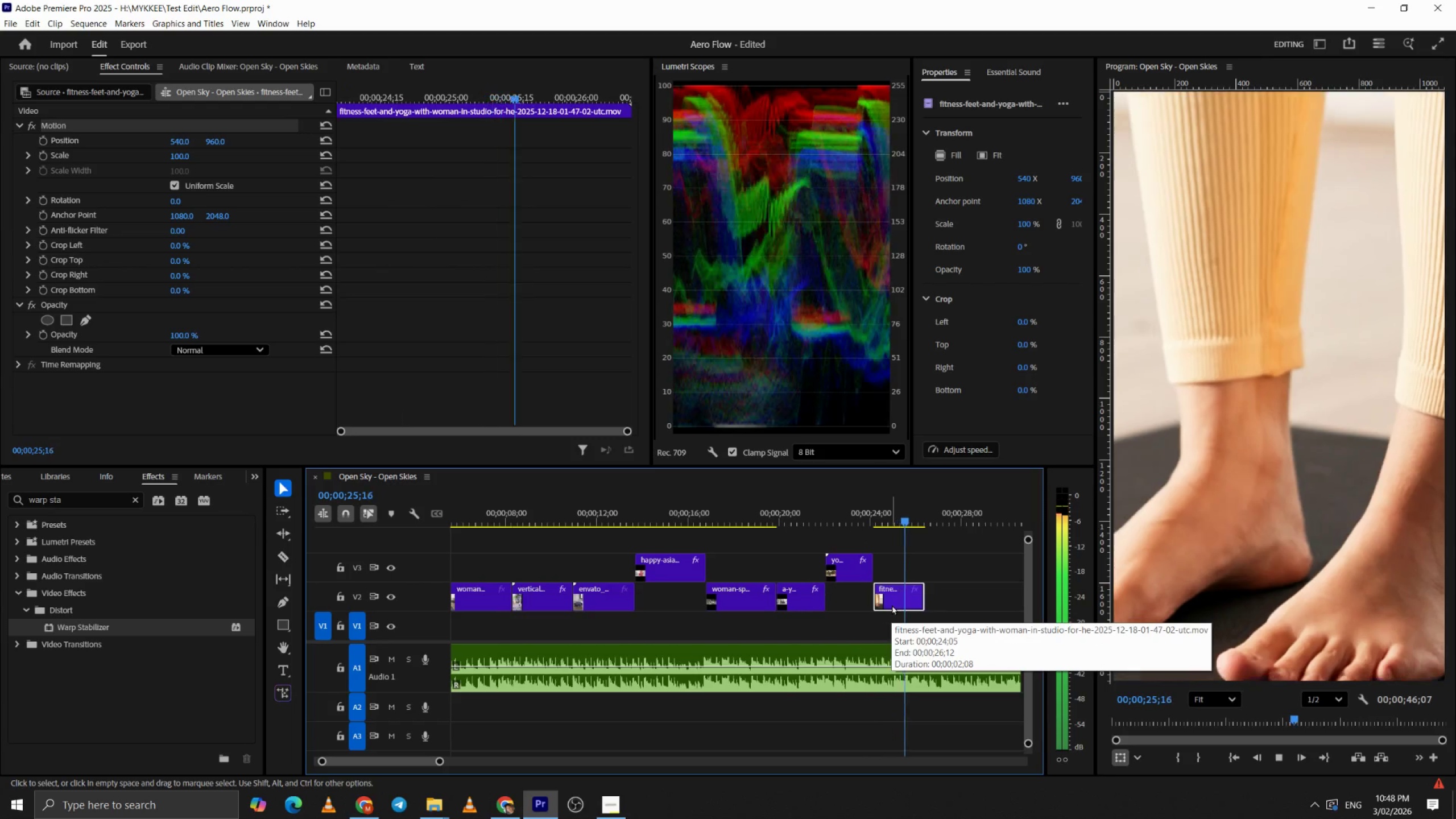 
key(Space)
 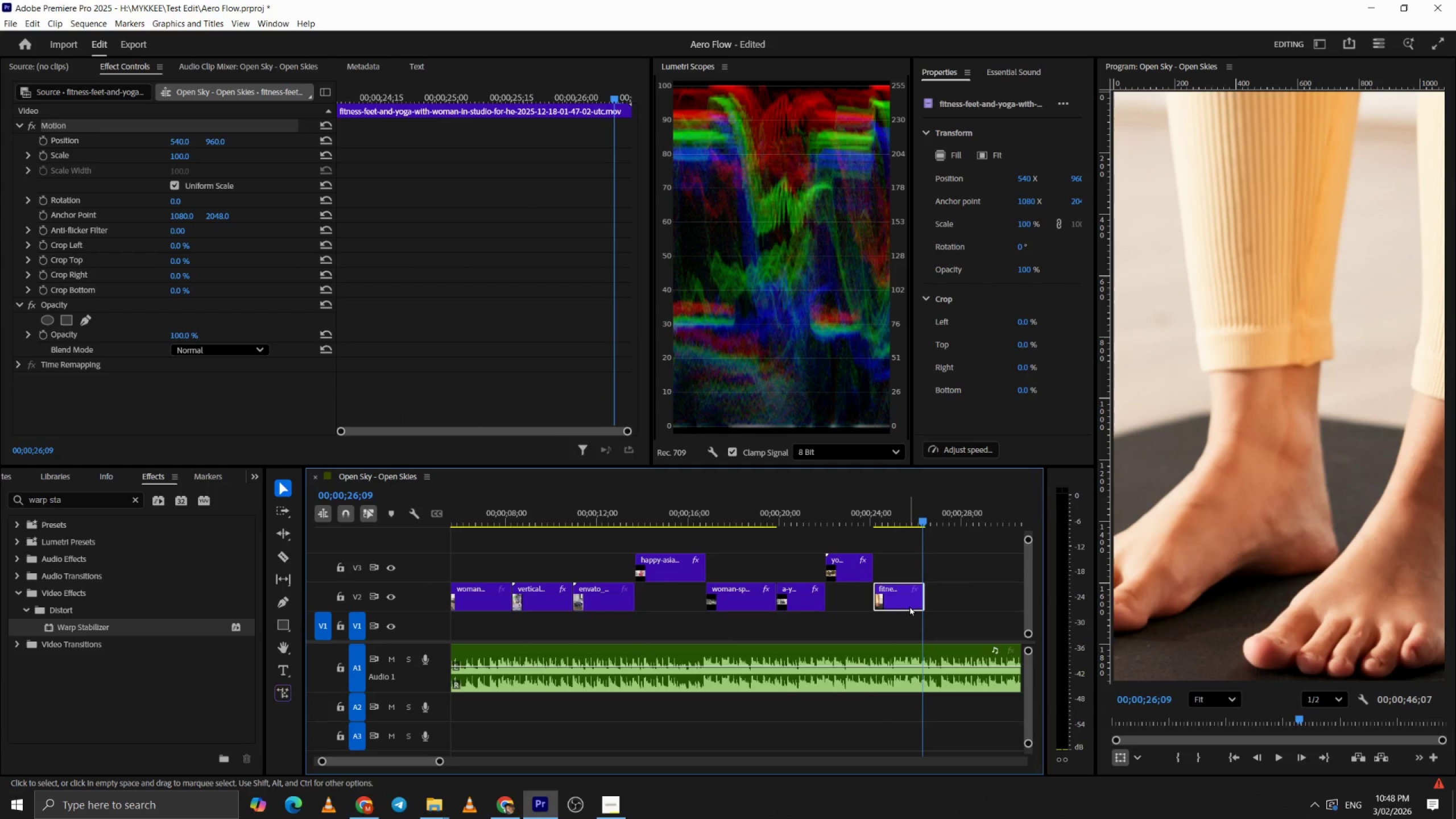 
key(Space)
 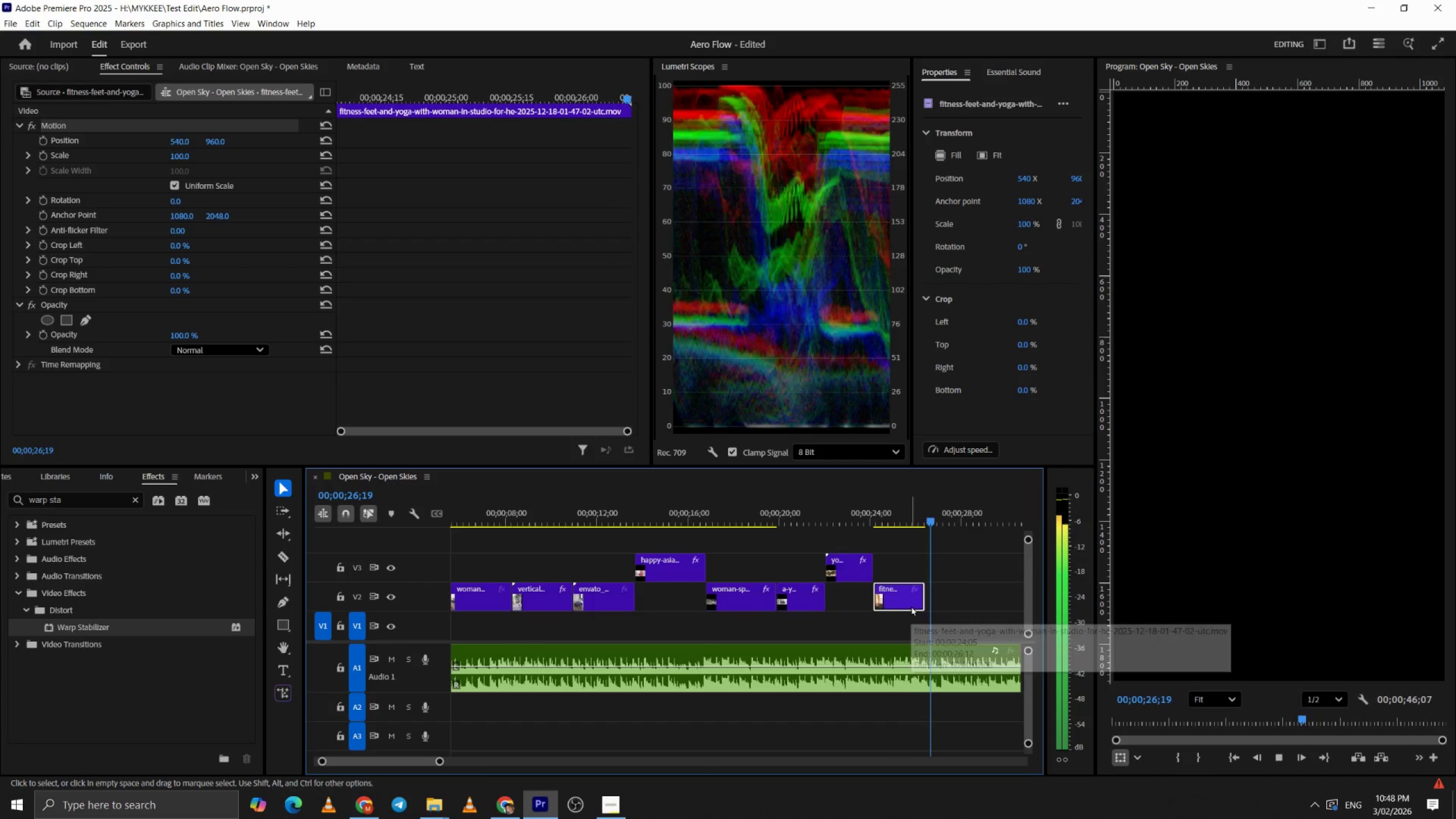 
key(Space)
 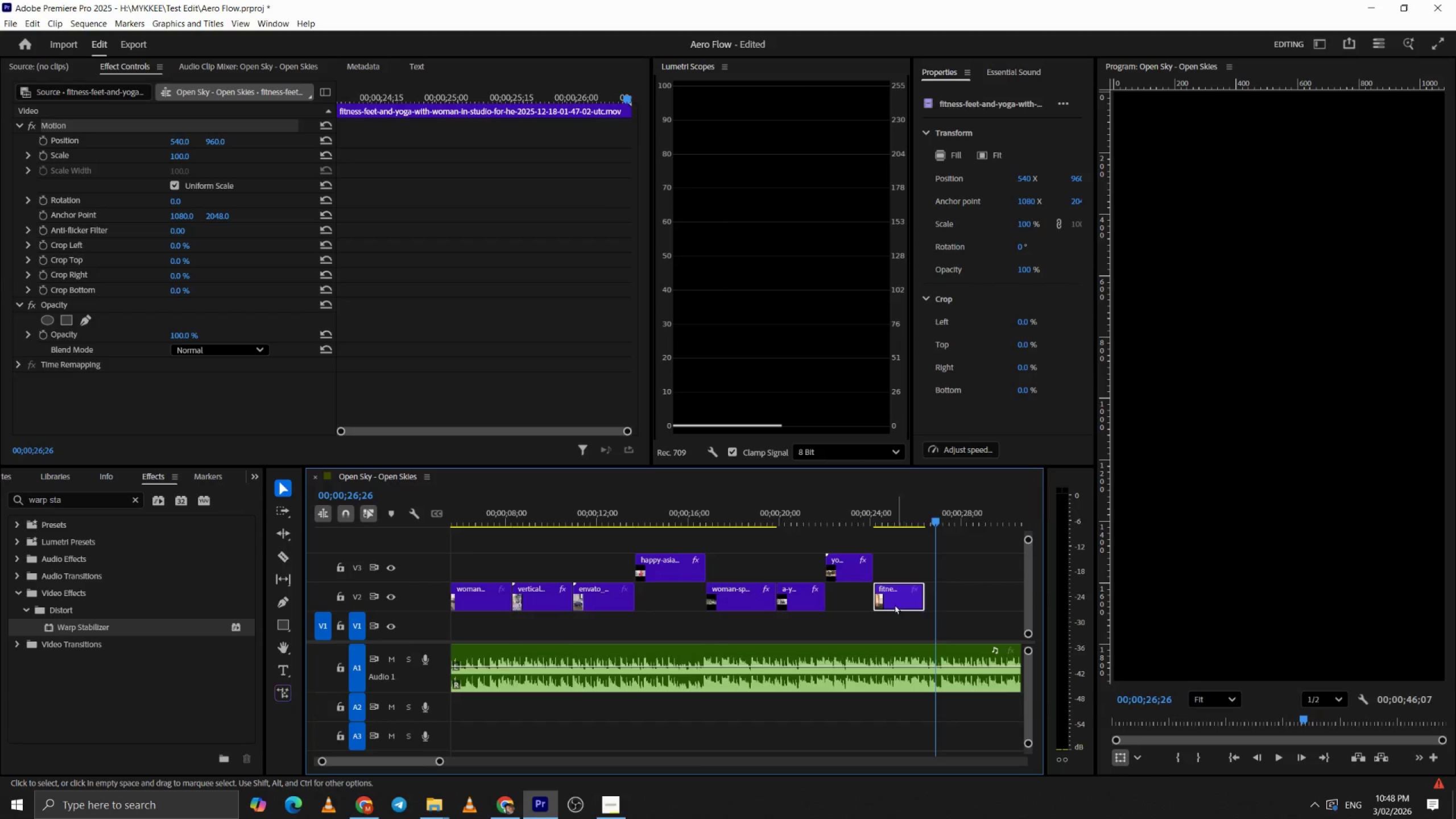 
hold_key(key=AltLeft, duration=0.33)
 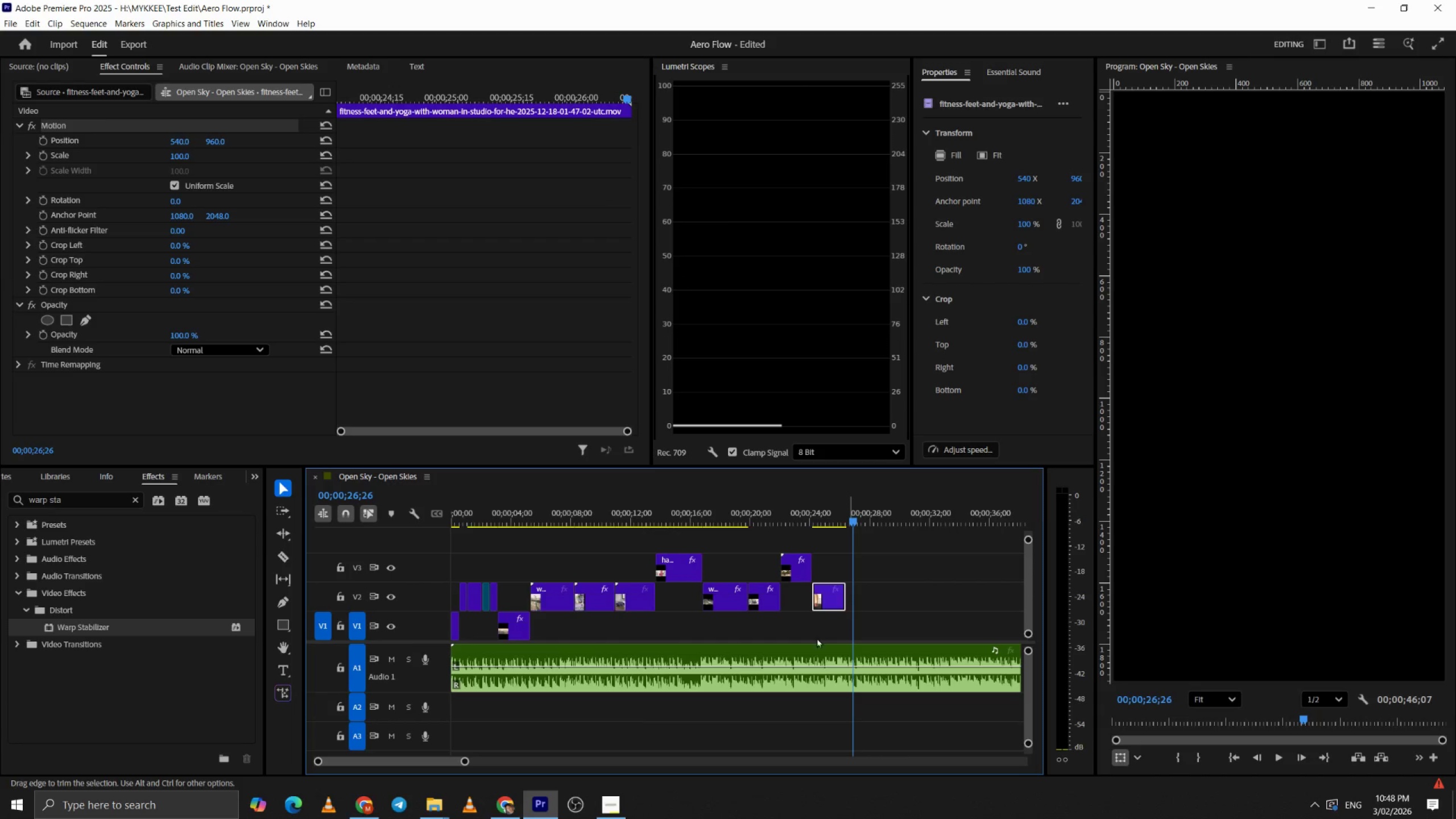 
key(Alt+AltLeft)
 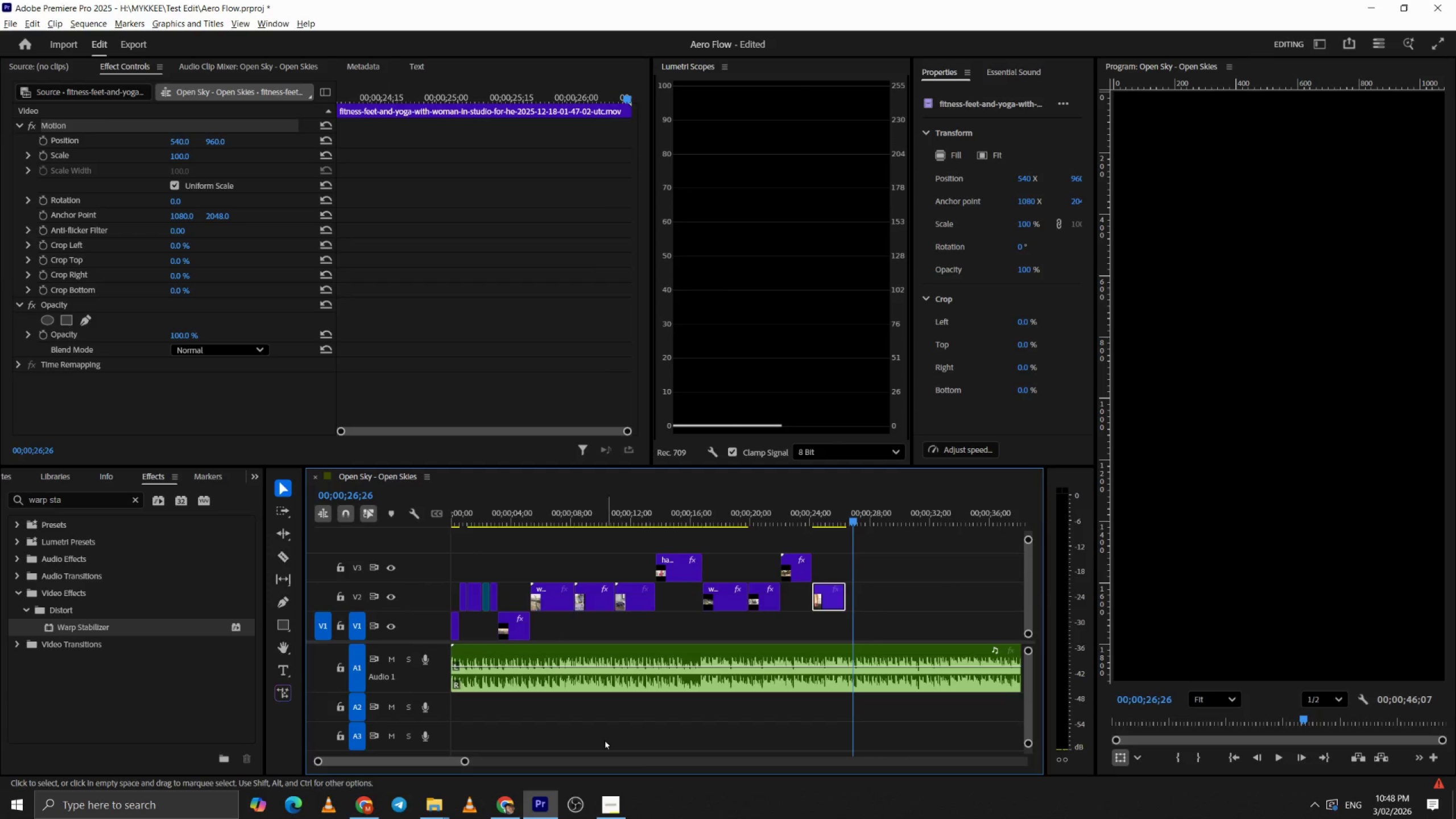 
scroll: coordinate [850, 594], scroll_direction: down, amount: 7.0
 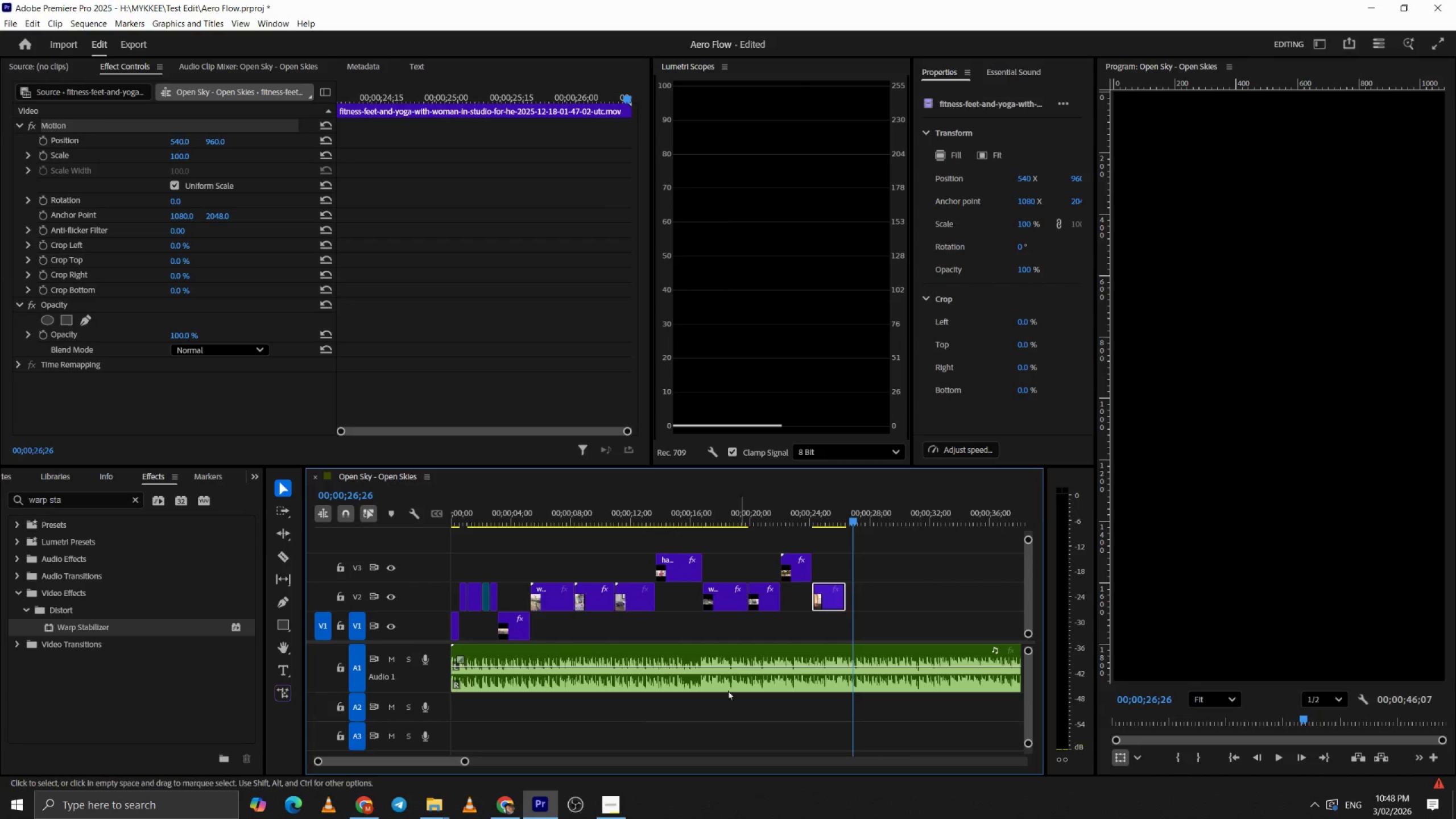 
key(Alt+Tab)
 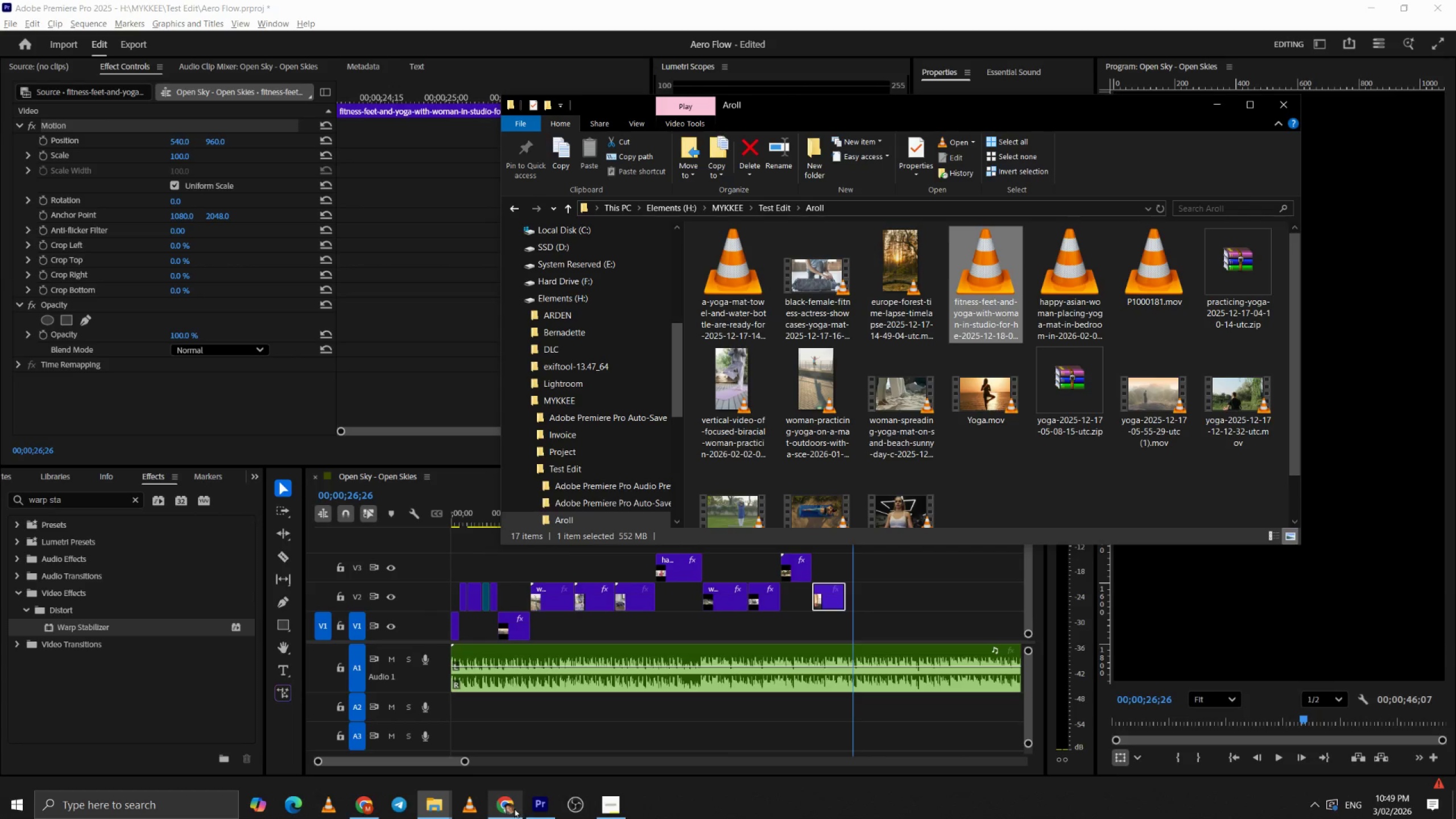 
left_click([512, 807])
 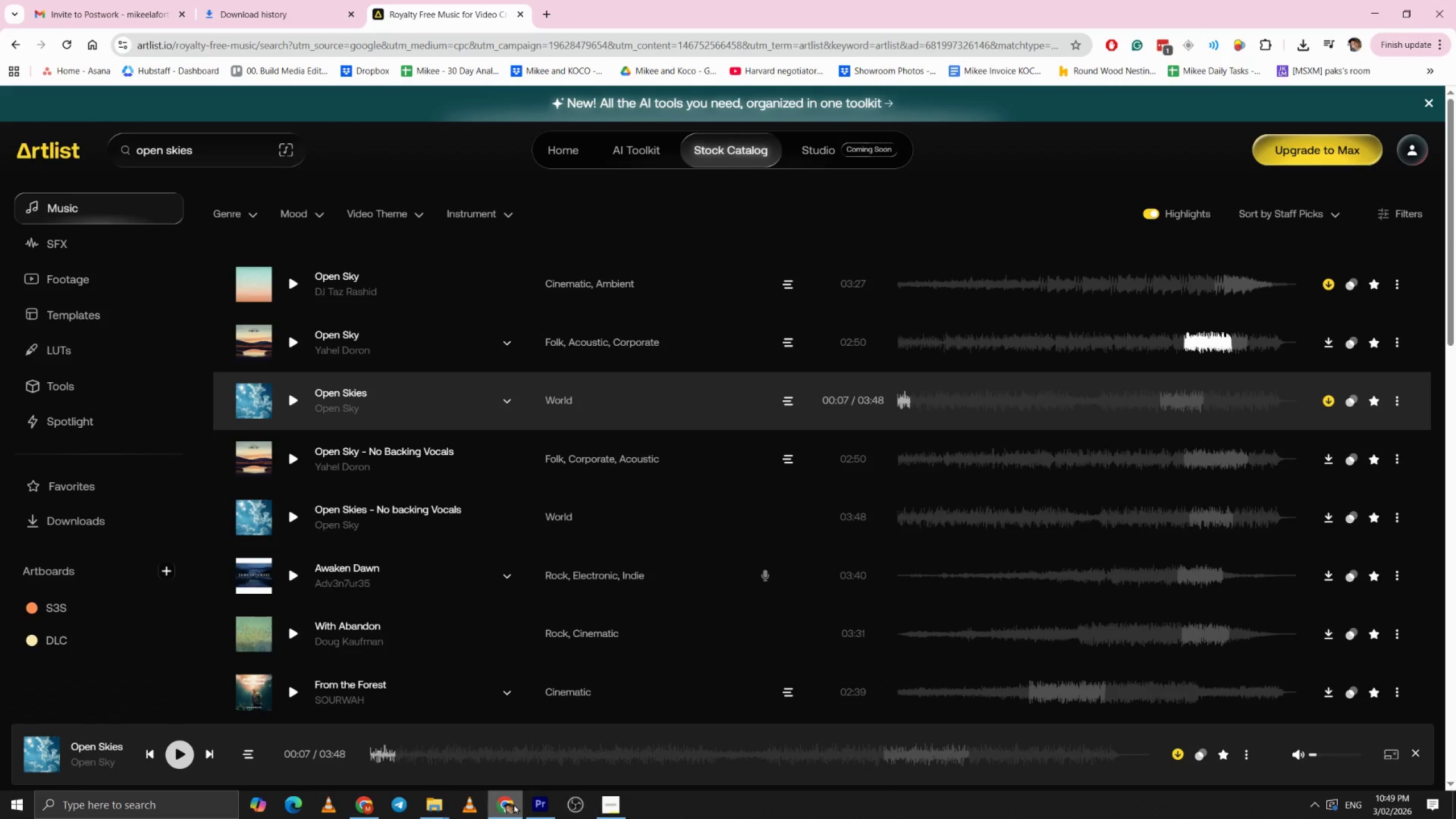 
left_click([513, 804])
 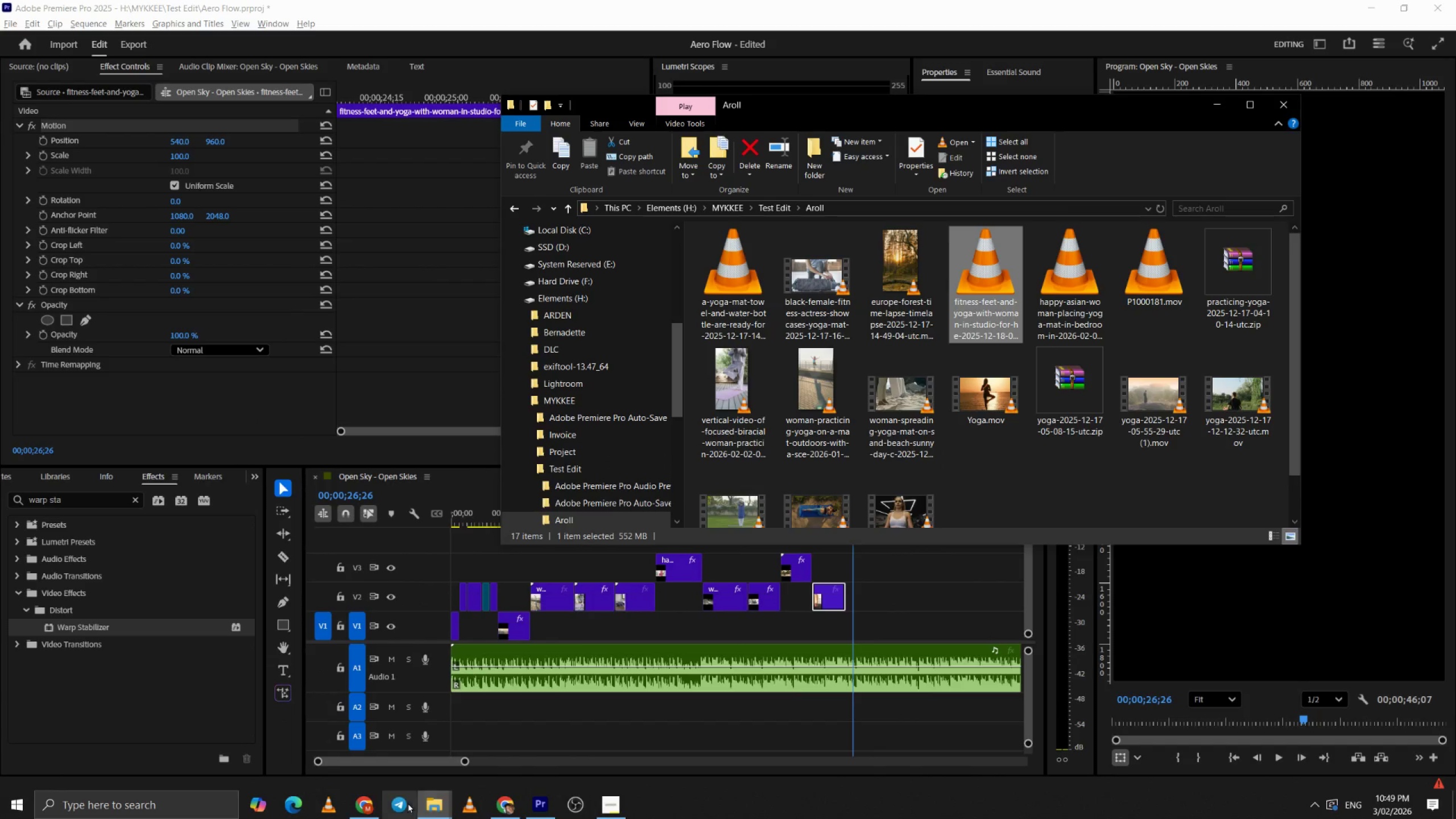 
double_click([380, 755])
 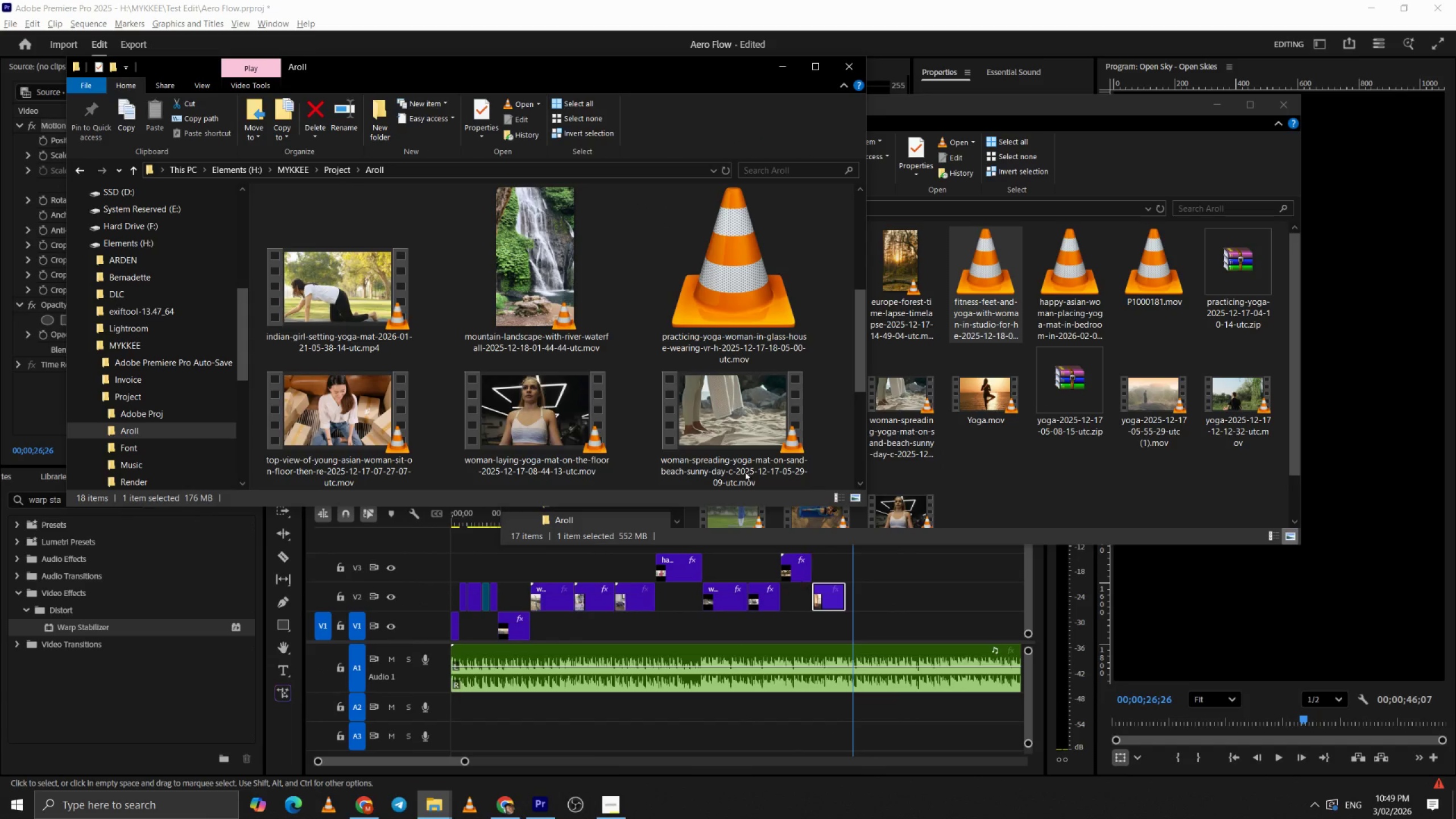 
scroll: coordinate [634, 412], scroll_direction: down, amount: 4.0
 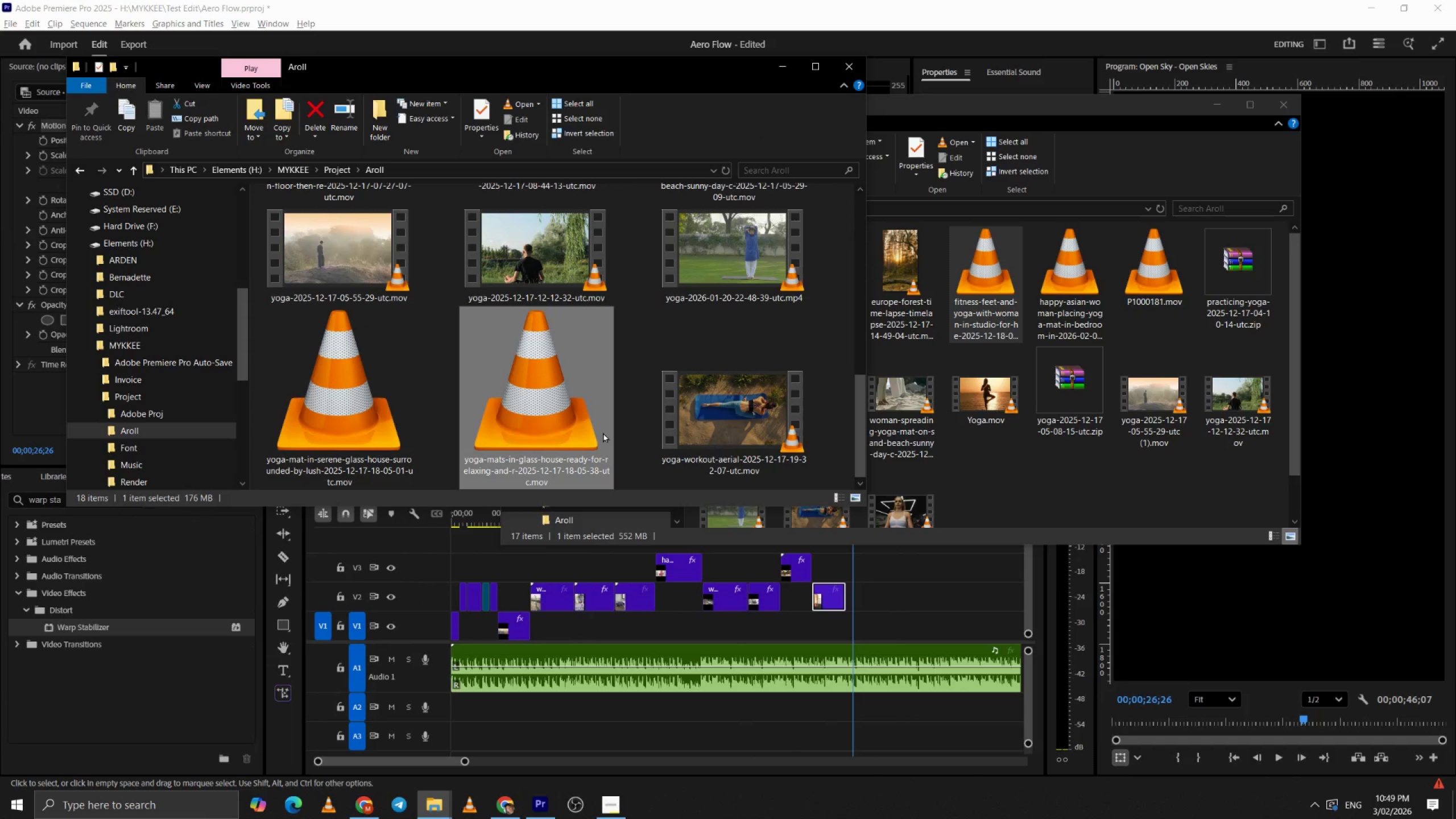 
scroll: coordinate [600, 433], scroll_direction: up, amount: 1.0
 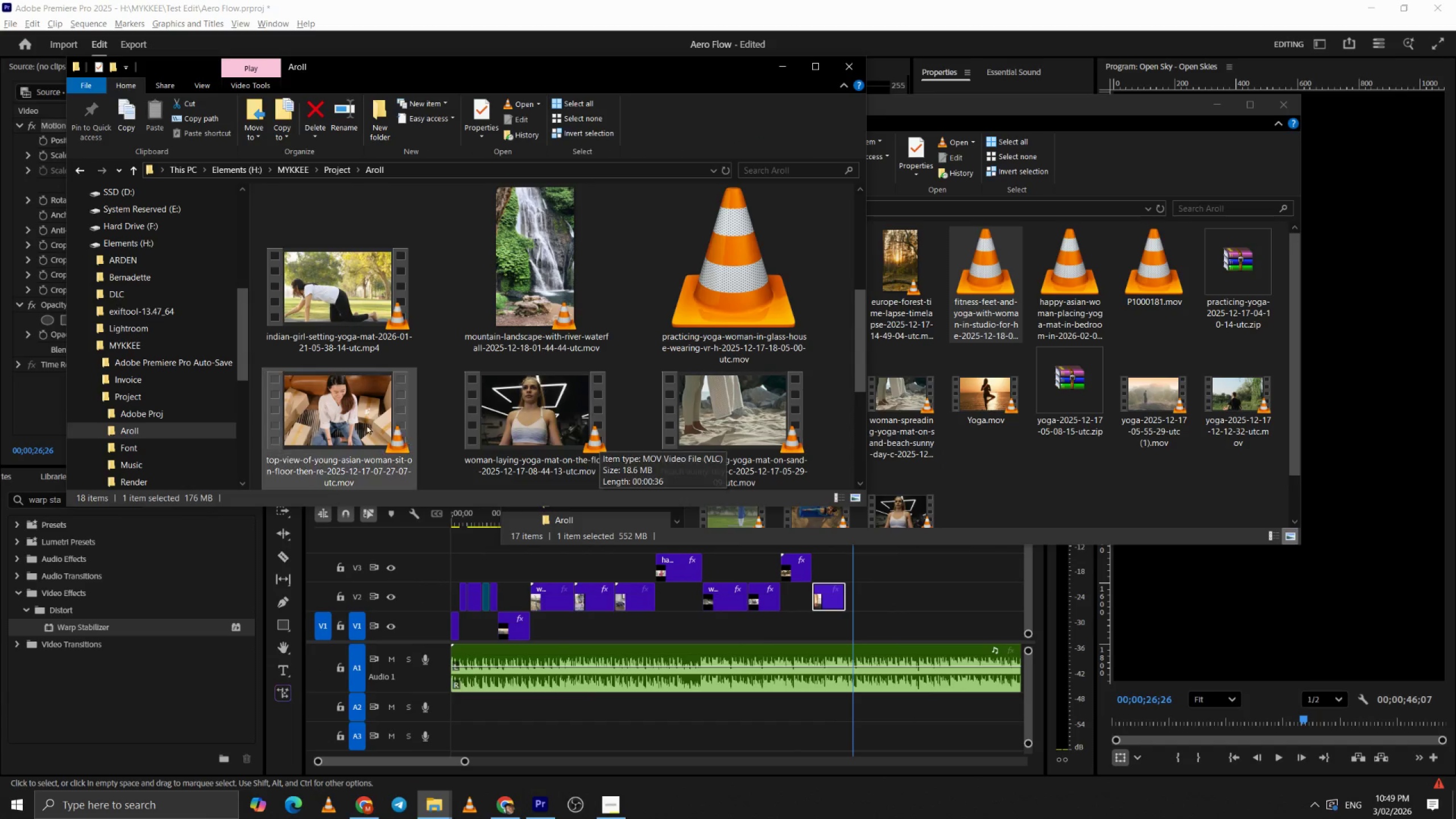 
left_click_drag(start_coordinate=[339, 425], to_coordinate=[351, 414])
 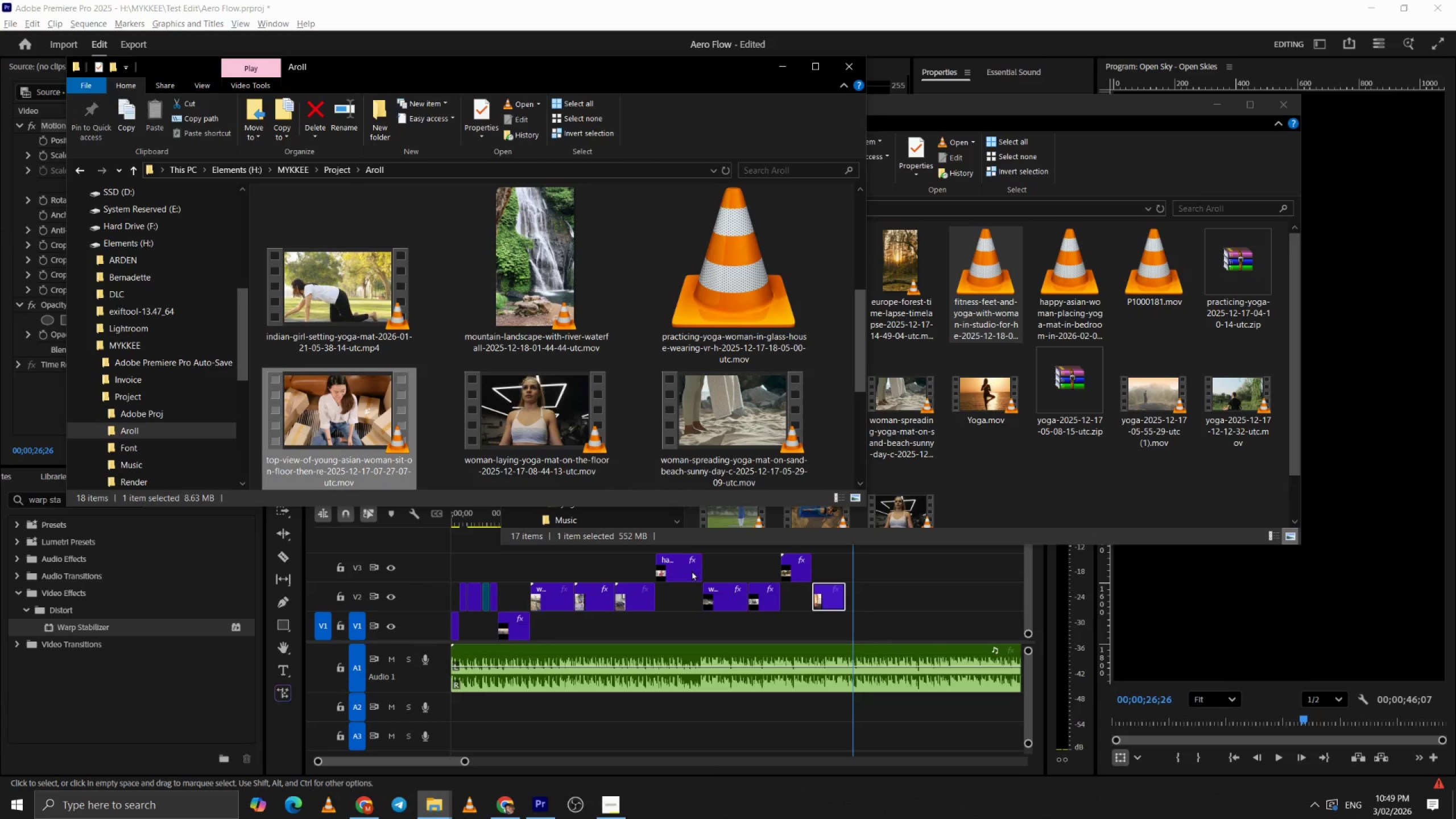 
left_click([672, 603])
 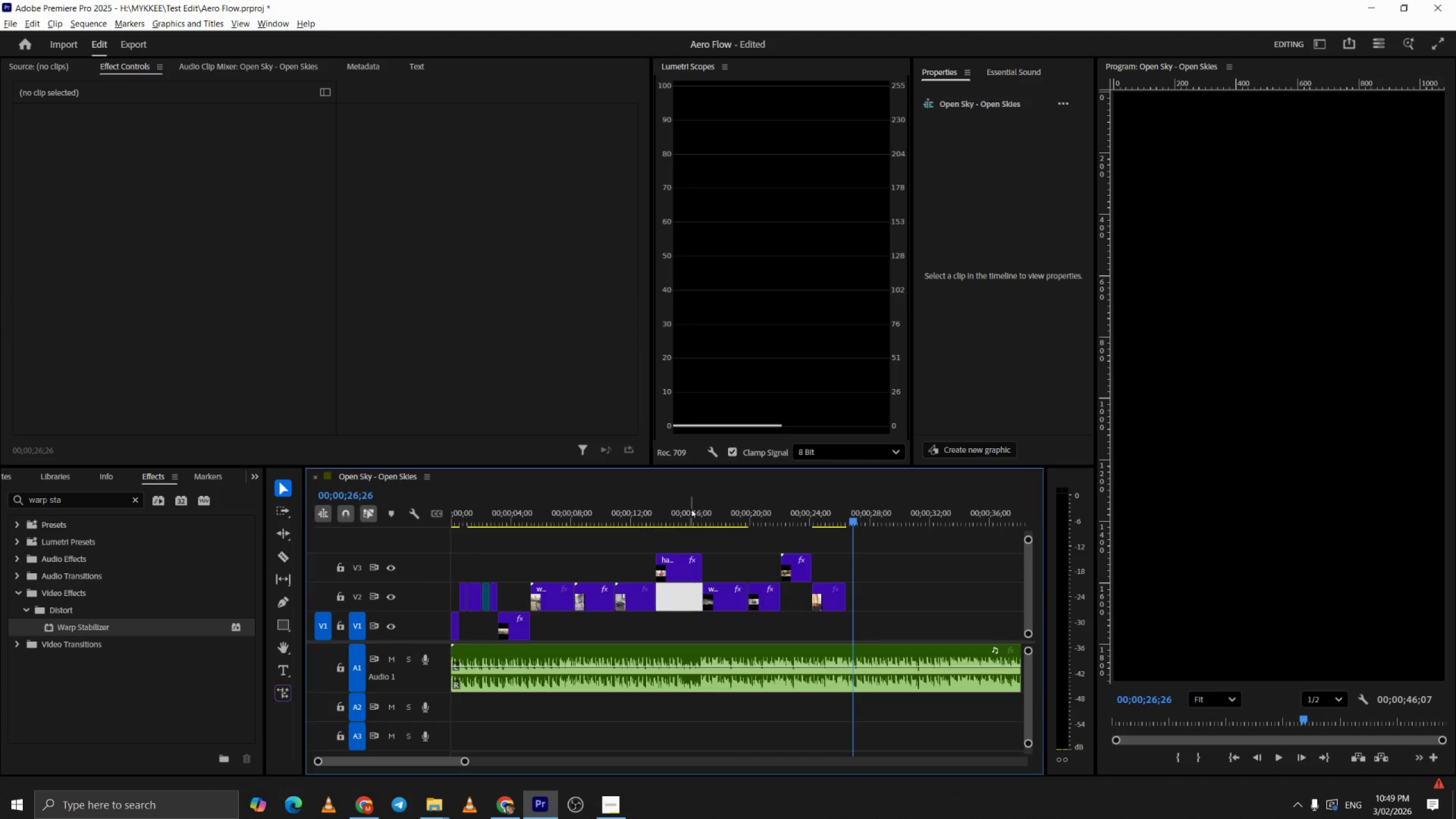 
left_click([690, 495])
 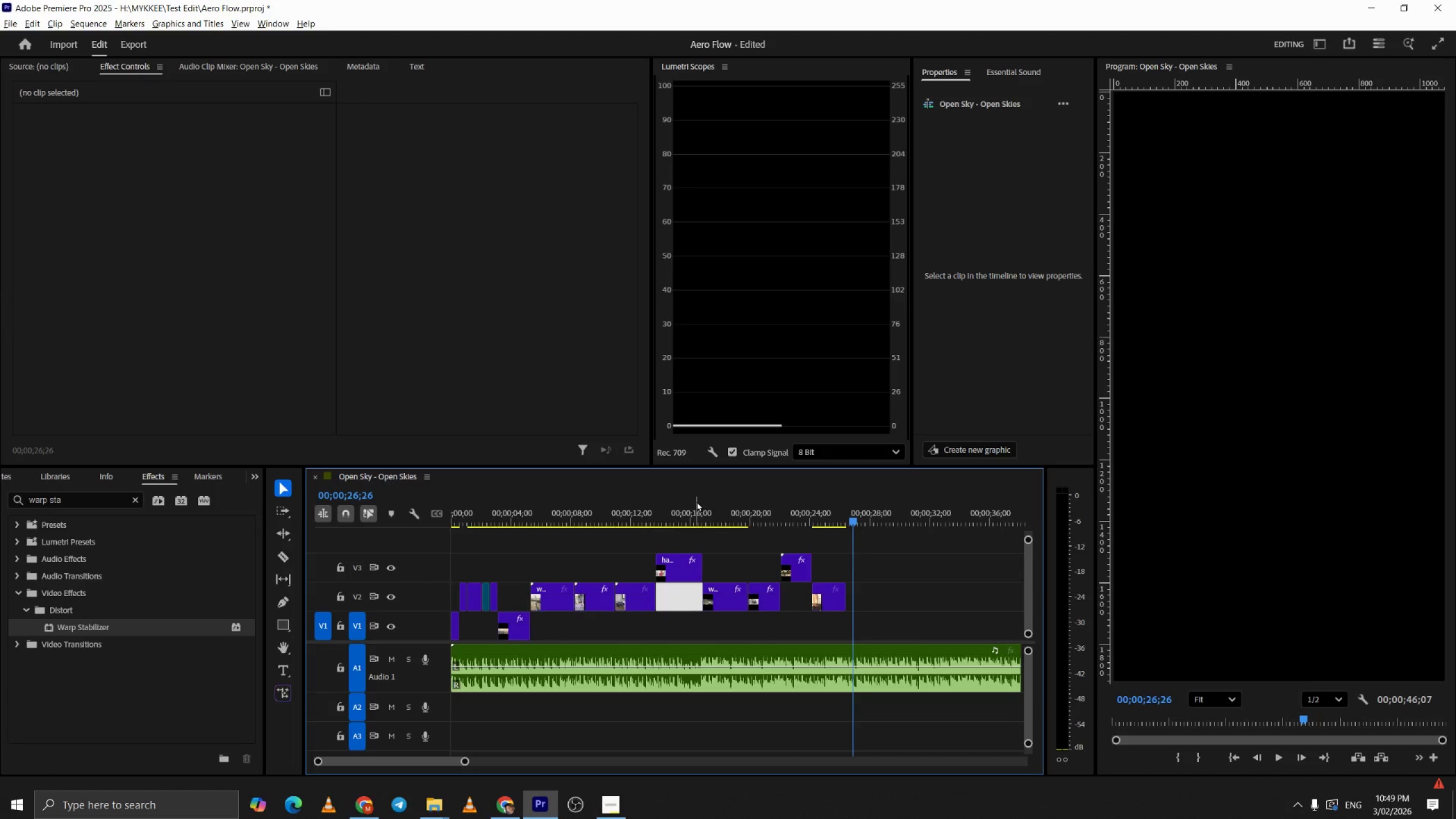 
left_click([696, 505])
 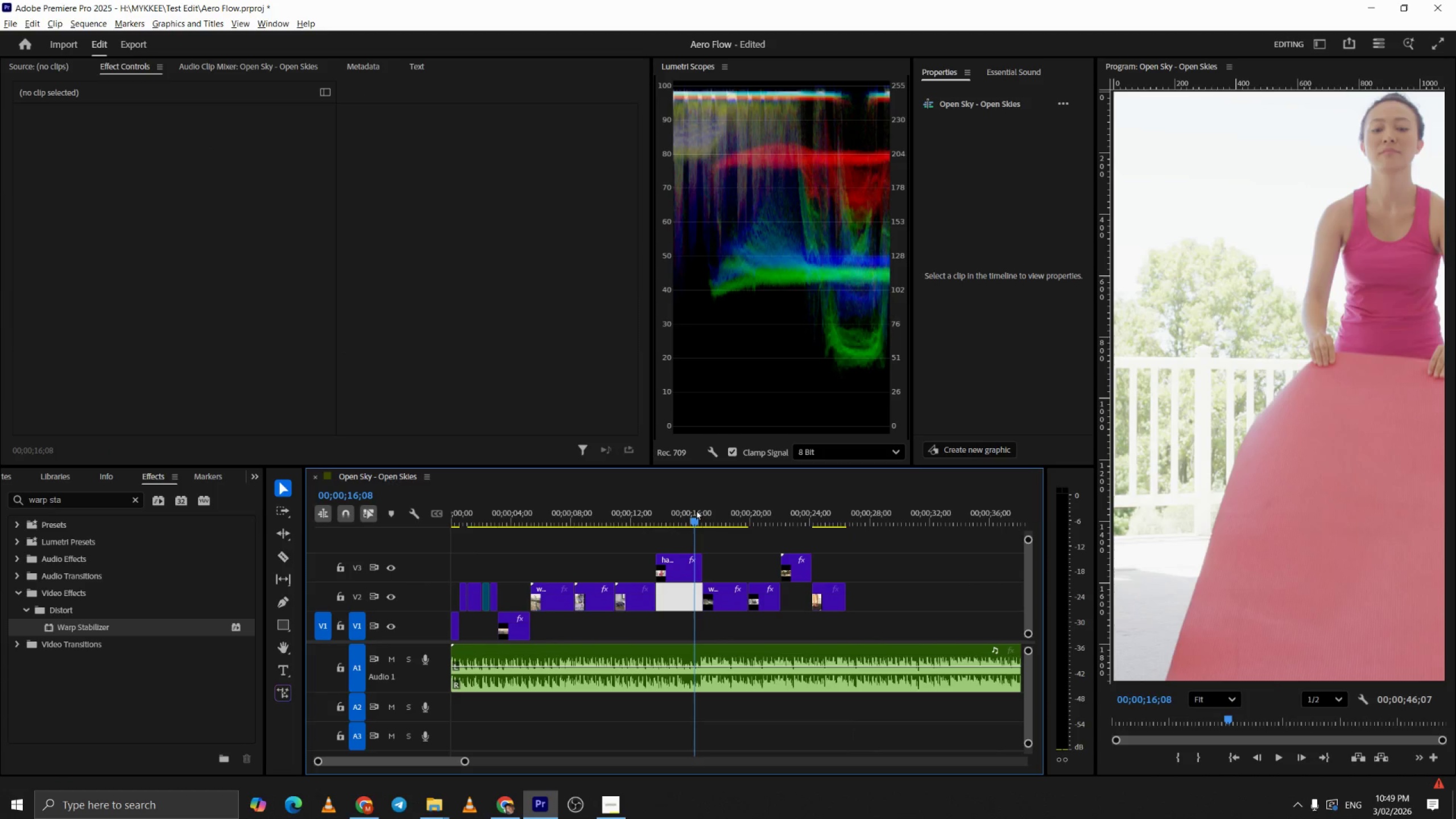 
left_click_drag(start_coordinate=[696, 510], to_coordinate=[782, 520])
 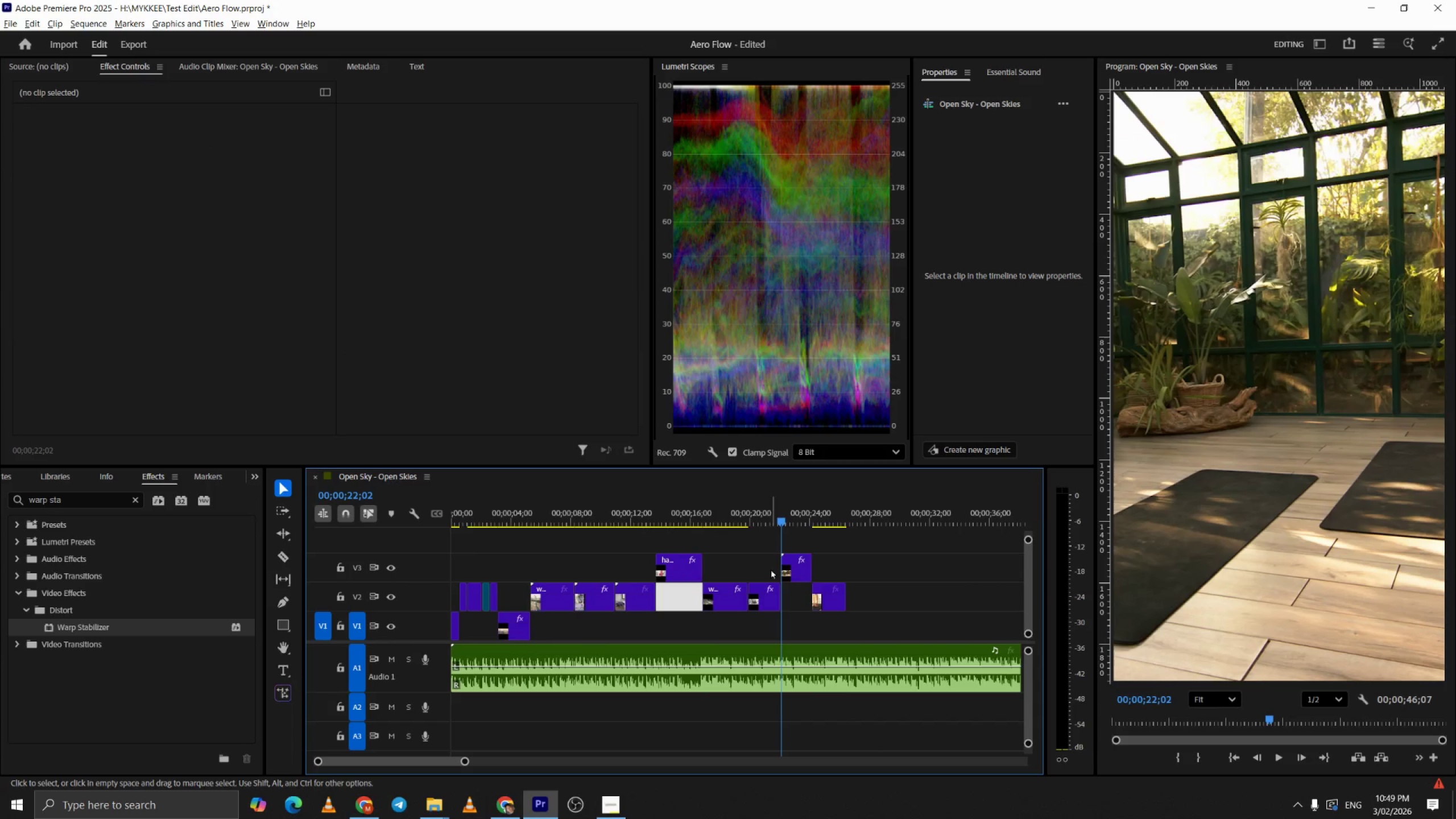 
left_click([766, 518])
 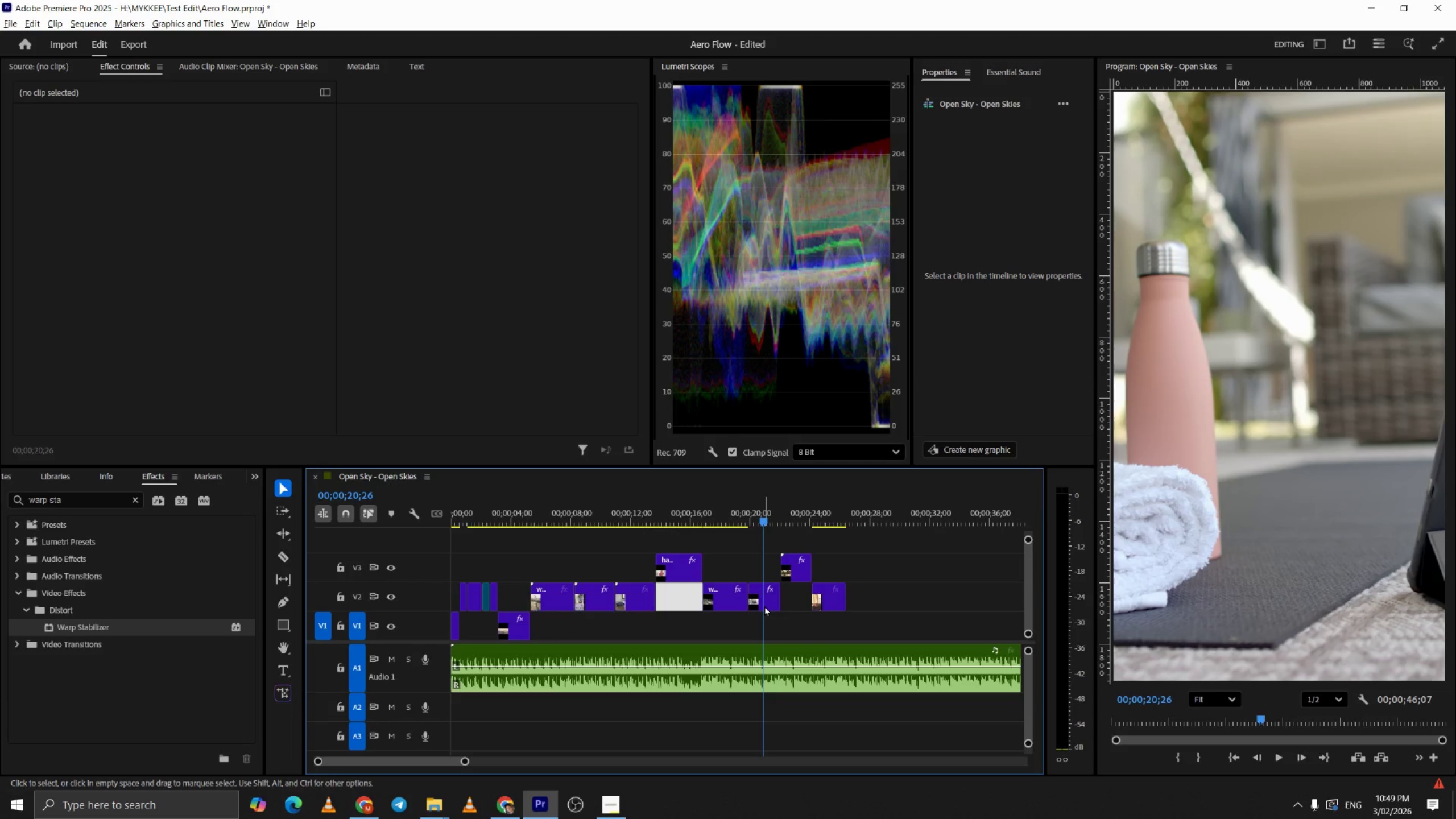 
left_click_drag(start_coordinate=[765, 605], to_coordinate=[867, 606])
 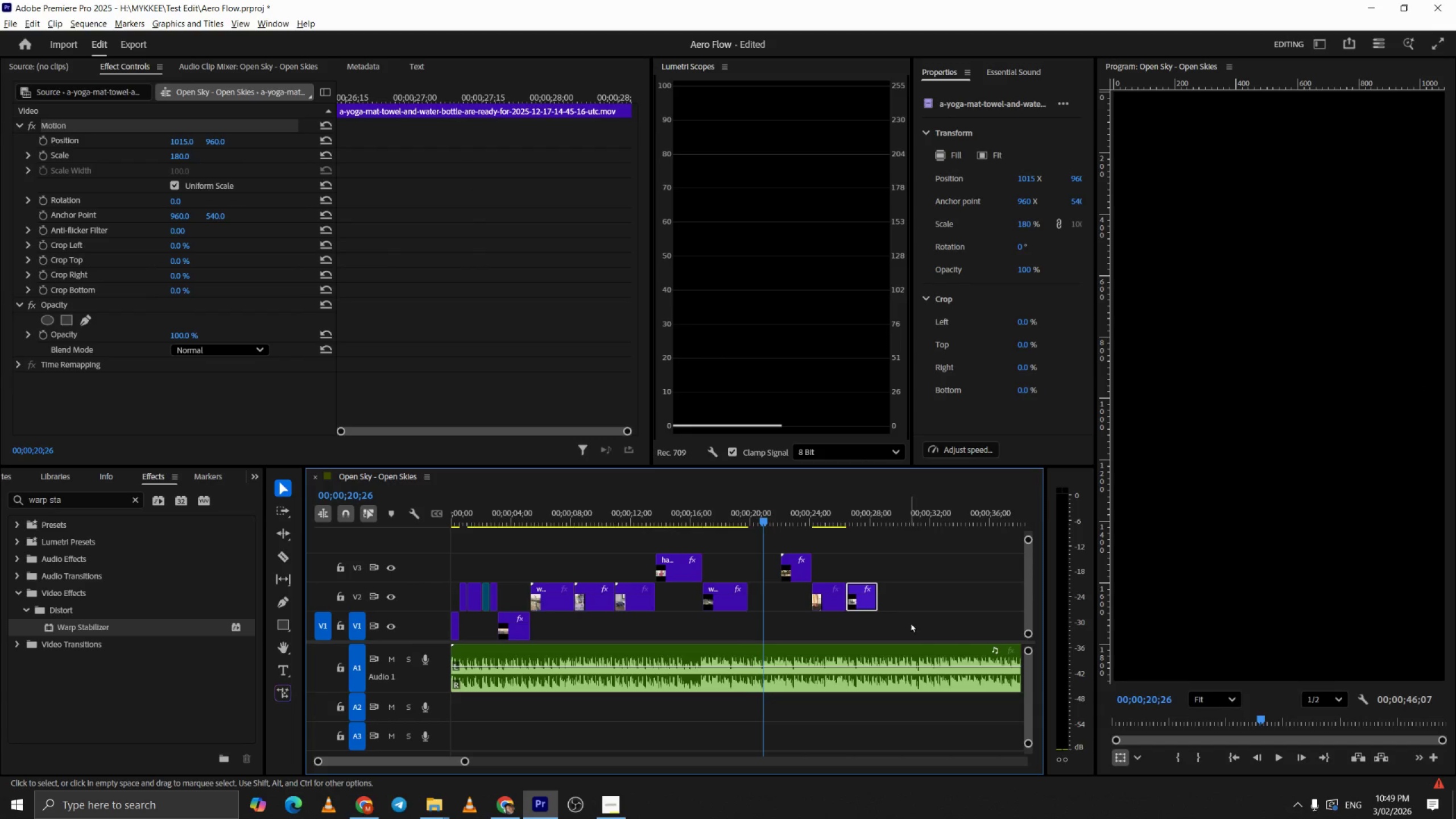 
left_click_drag(start_coordinate=[910, 622], to_coordinate=[779, 566])
 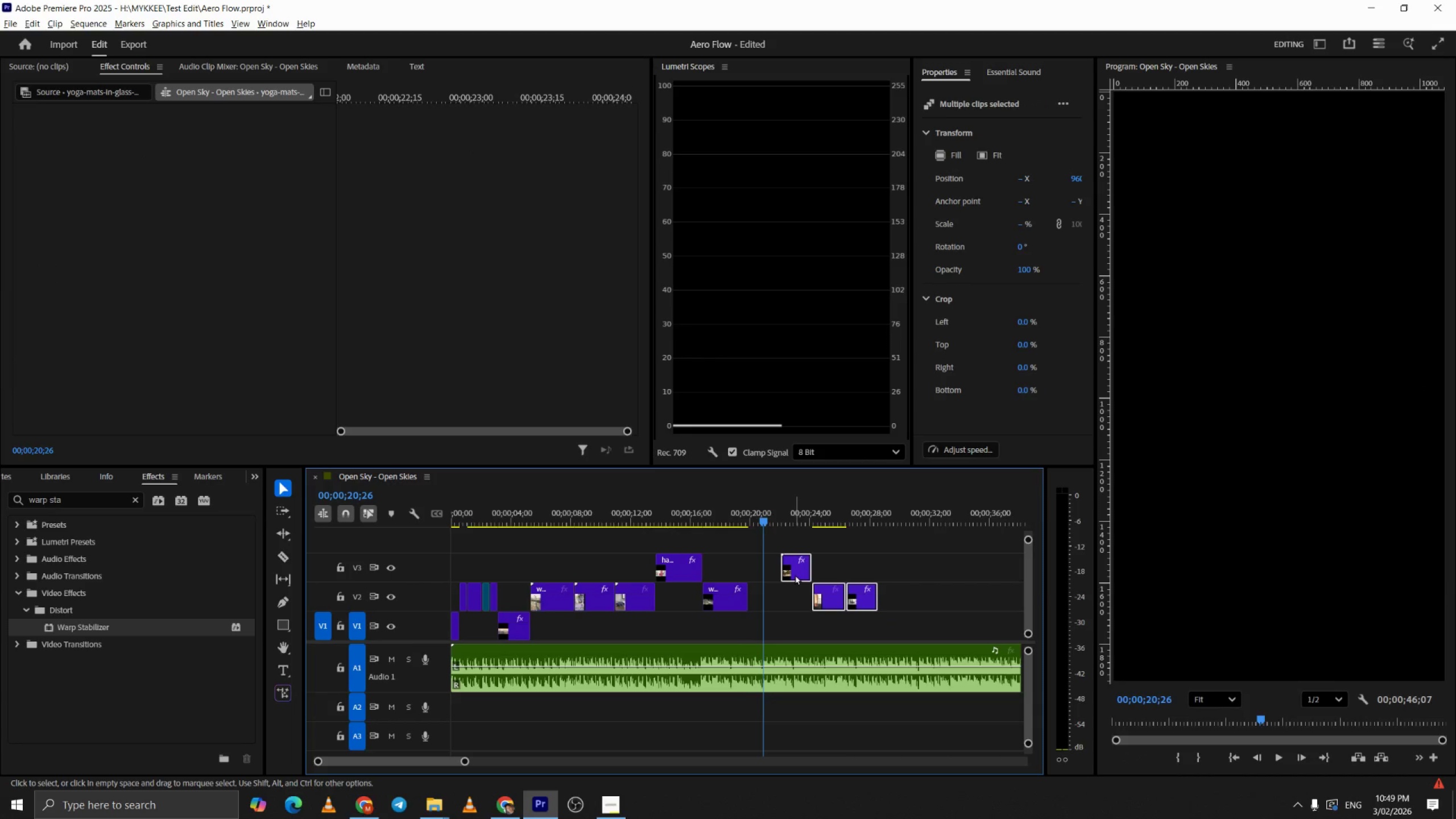 
left_click_drag(start_coordinate=[794, 574], to_coordinate=[762, 573])
 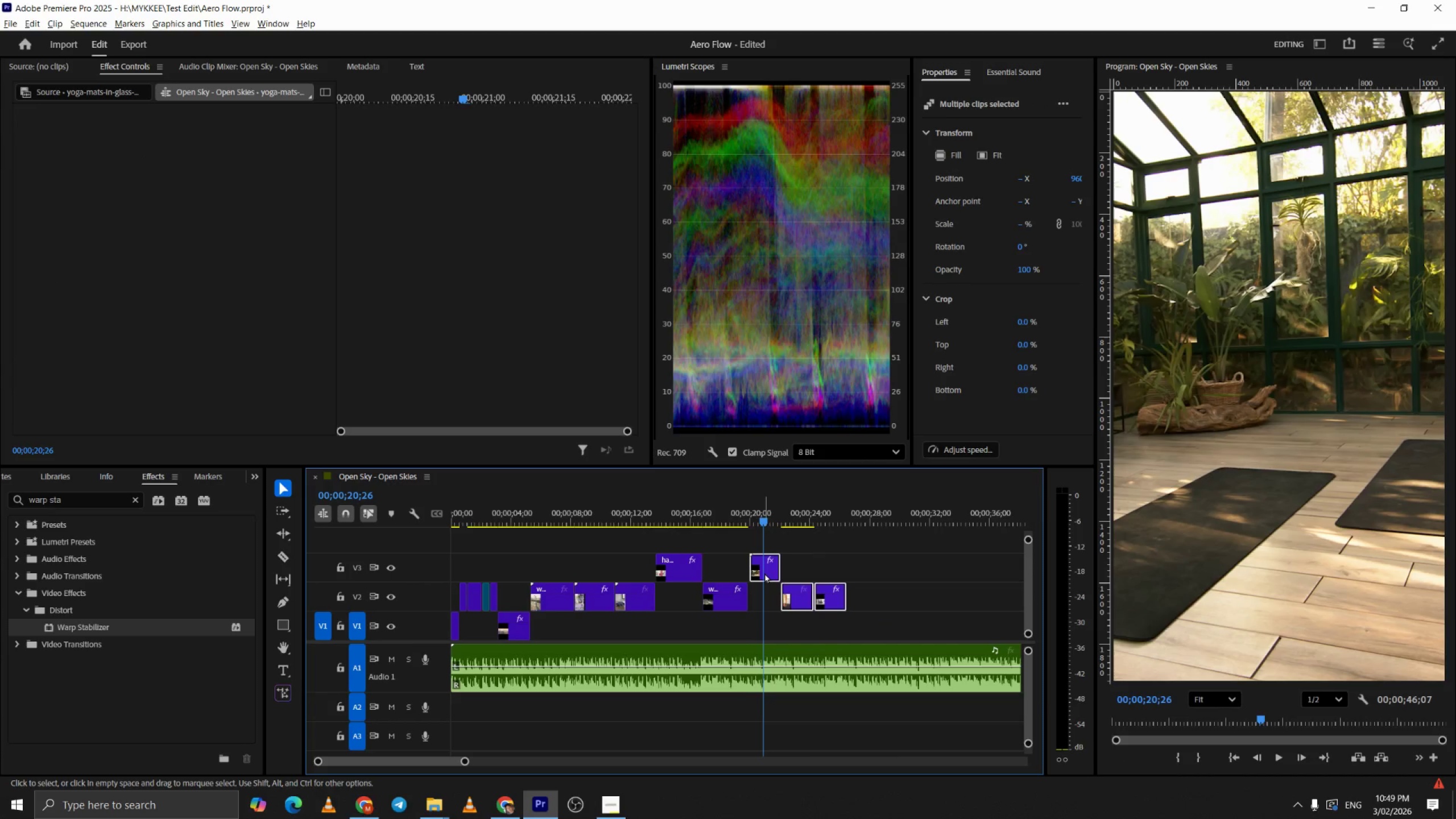 
left_click_drag(start_coordinate=[764, 573], to_coordinate=[760, 573])
 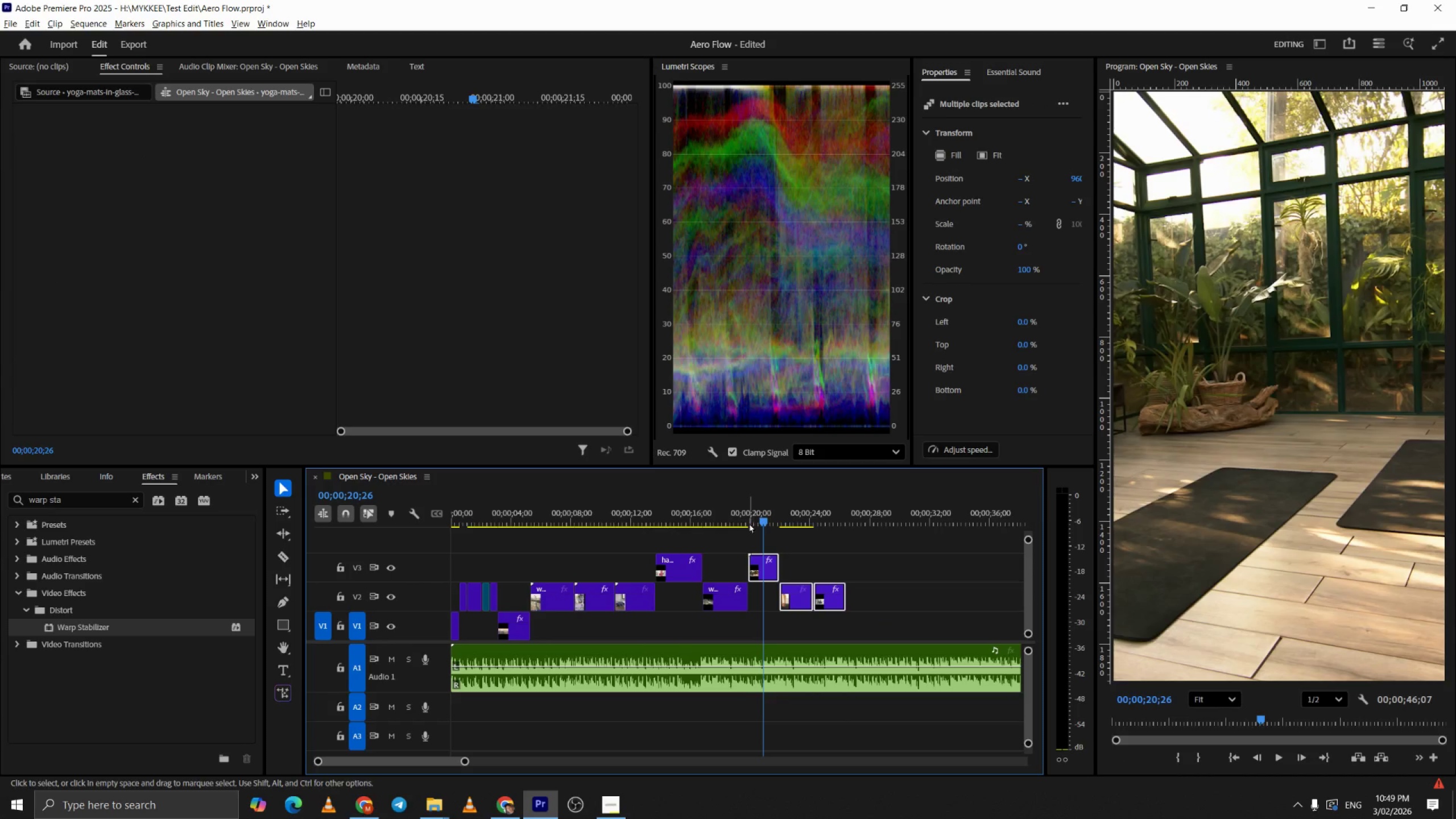 
left_click([748, 506])
 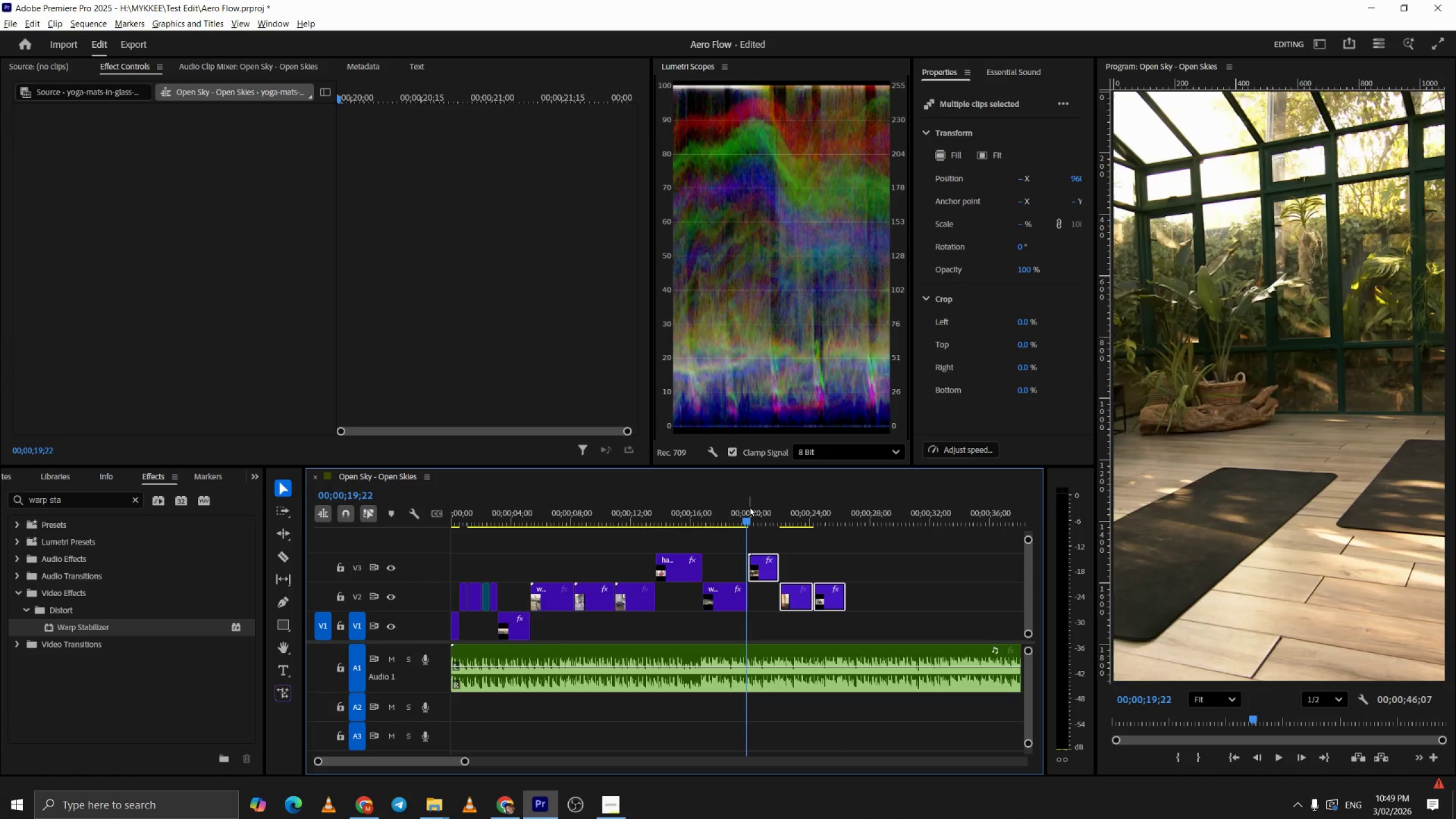 
key(Space)
 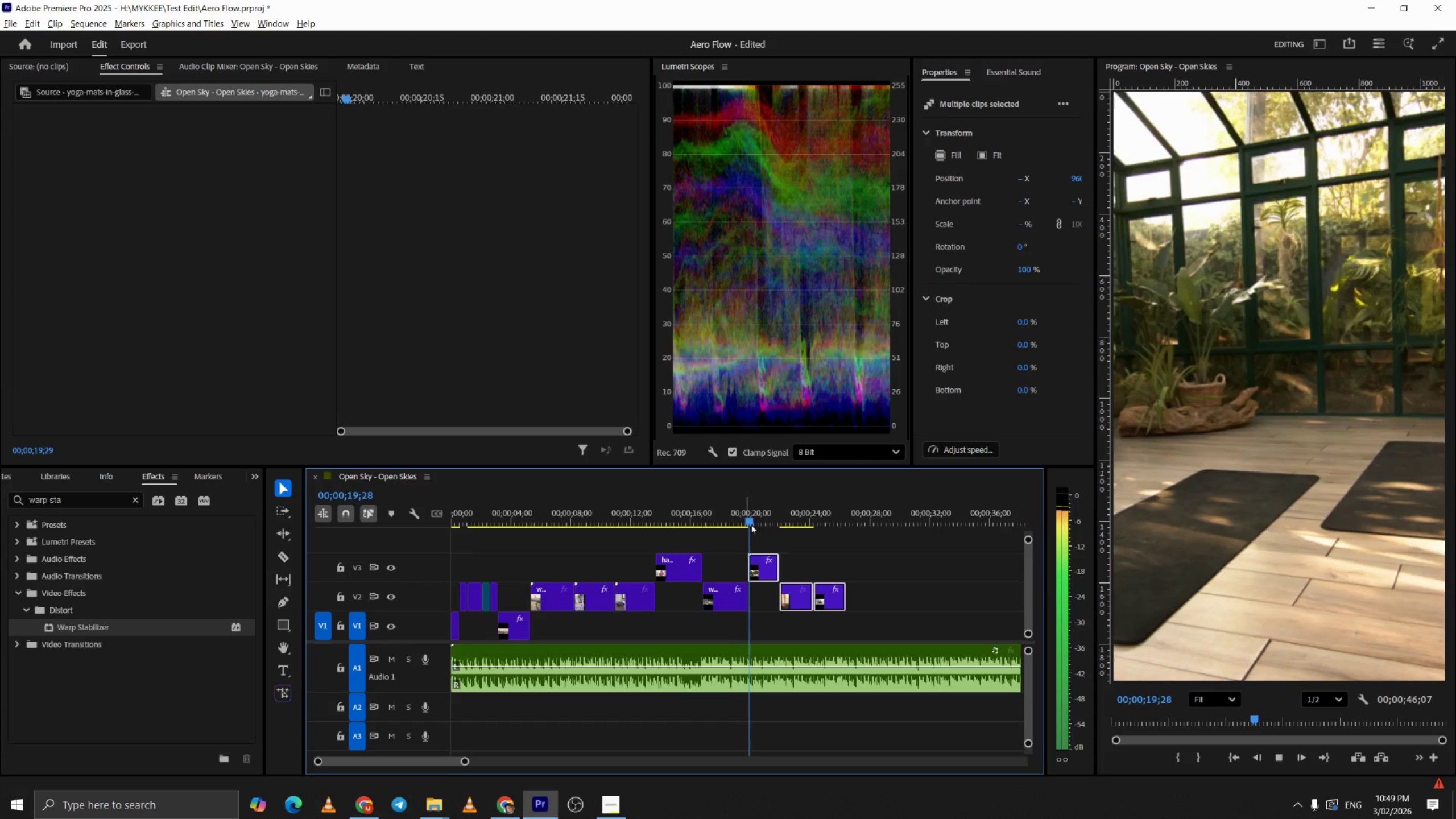 
key(Alt+AltLeft)
 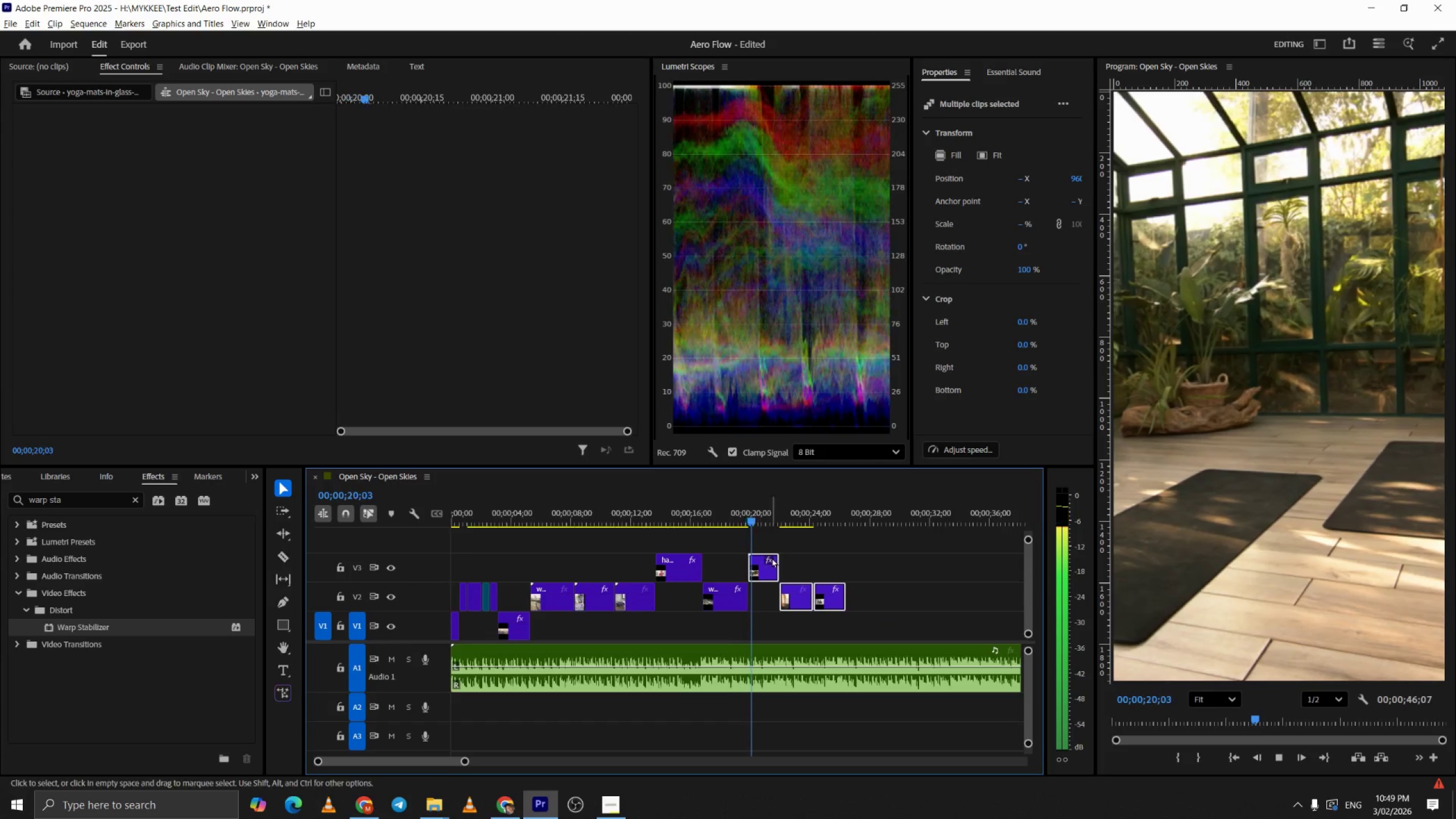 
scroll: coordinate [771, 557], scroll_direction: up, amount: 3.0
 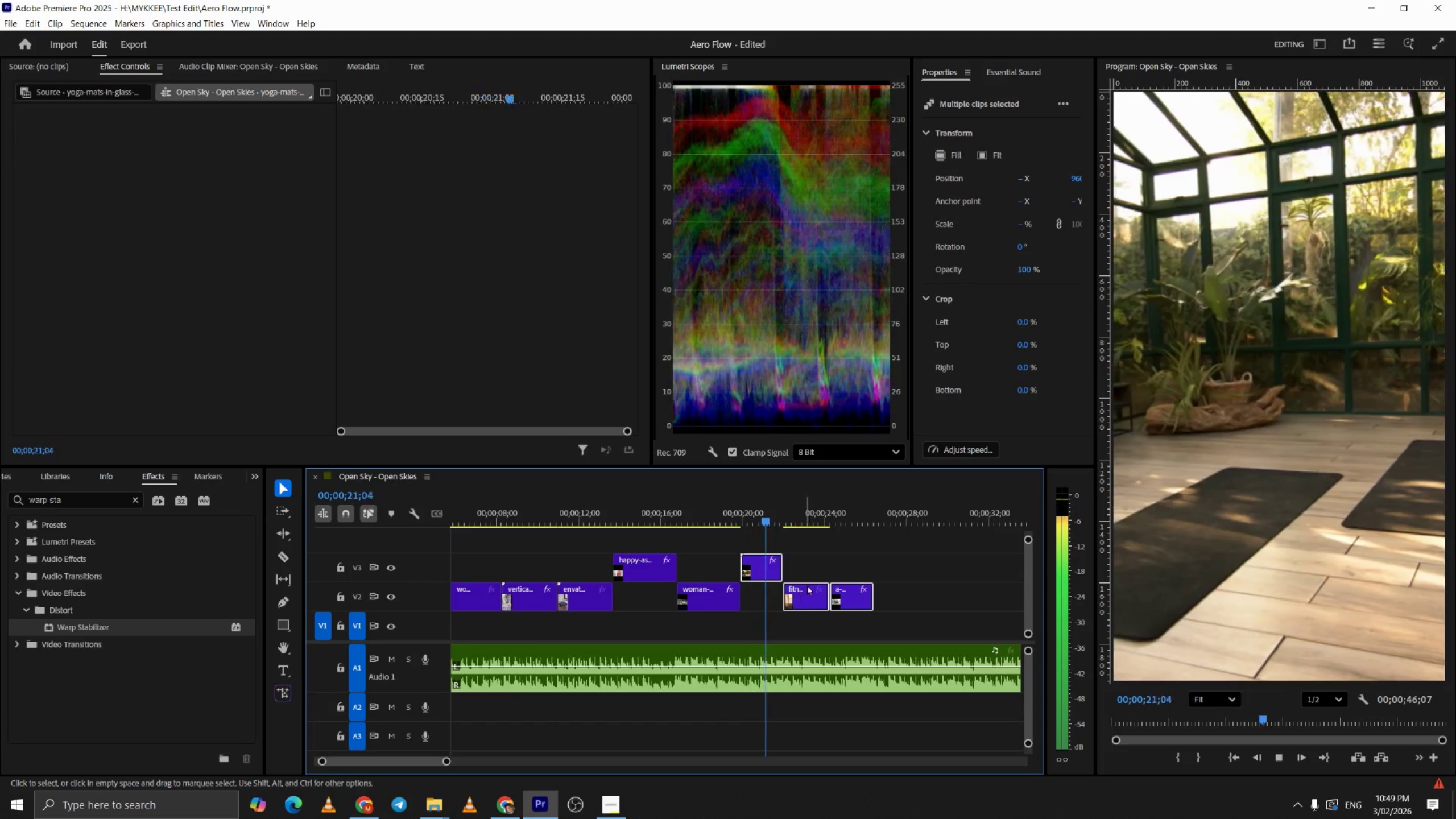 
left_click([812, 566])
 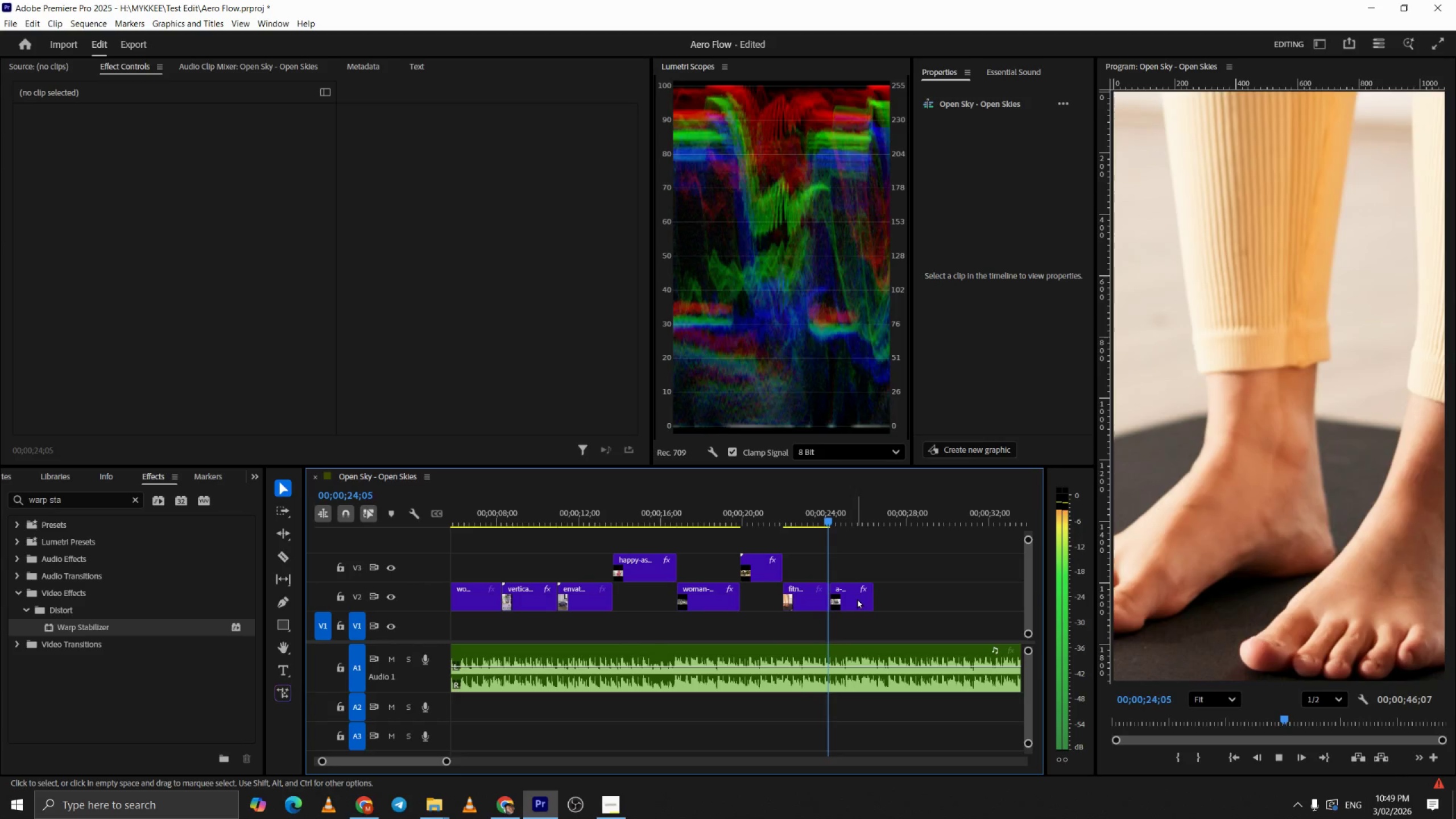 
key(Space)
 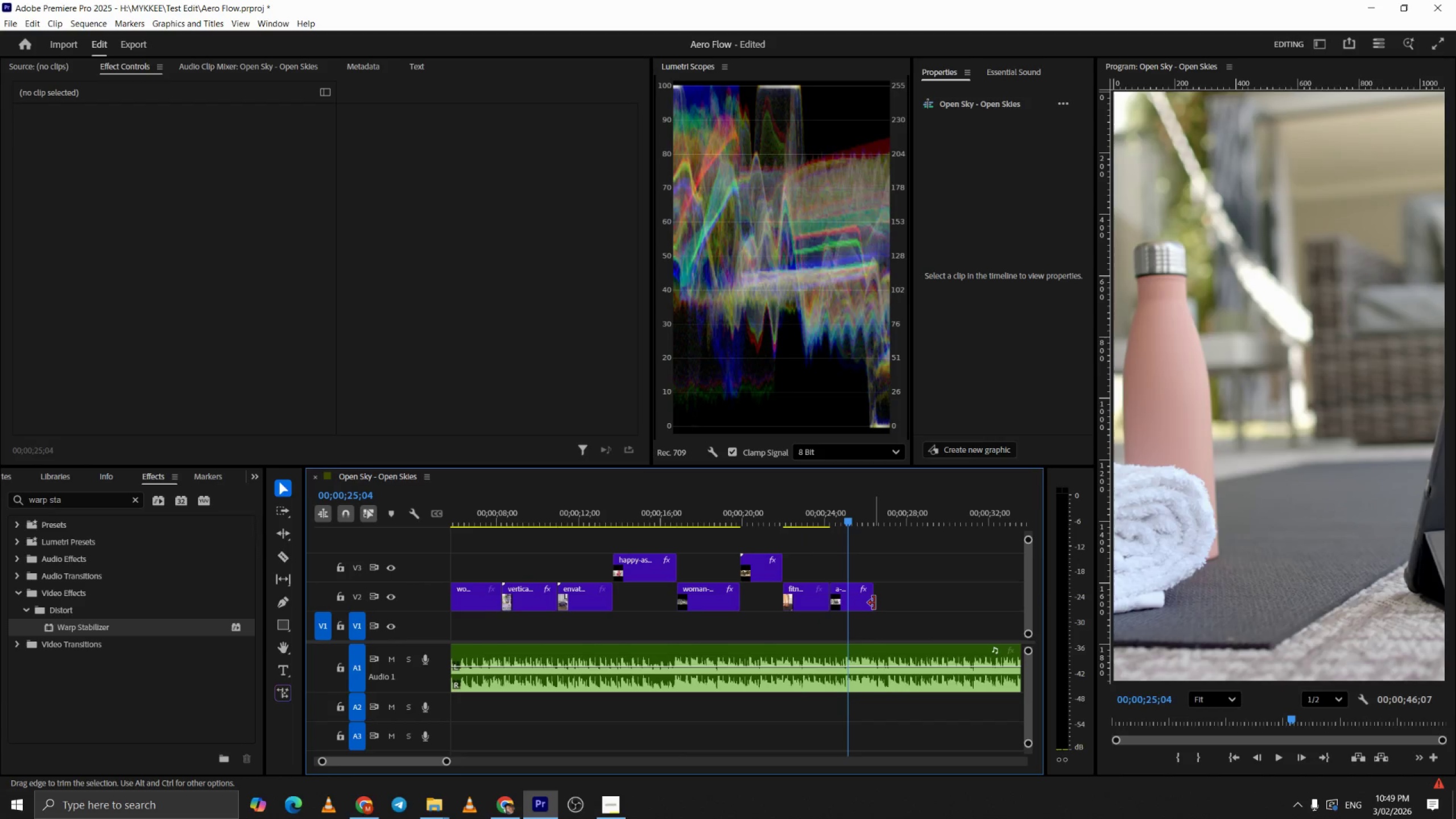 
left_click_drag(start_coordinate=[874, 603], to_coordinate=[919, 599])
 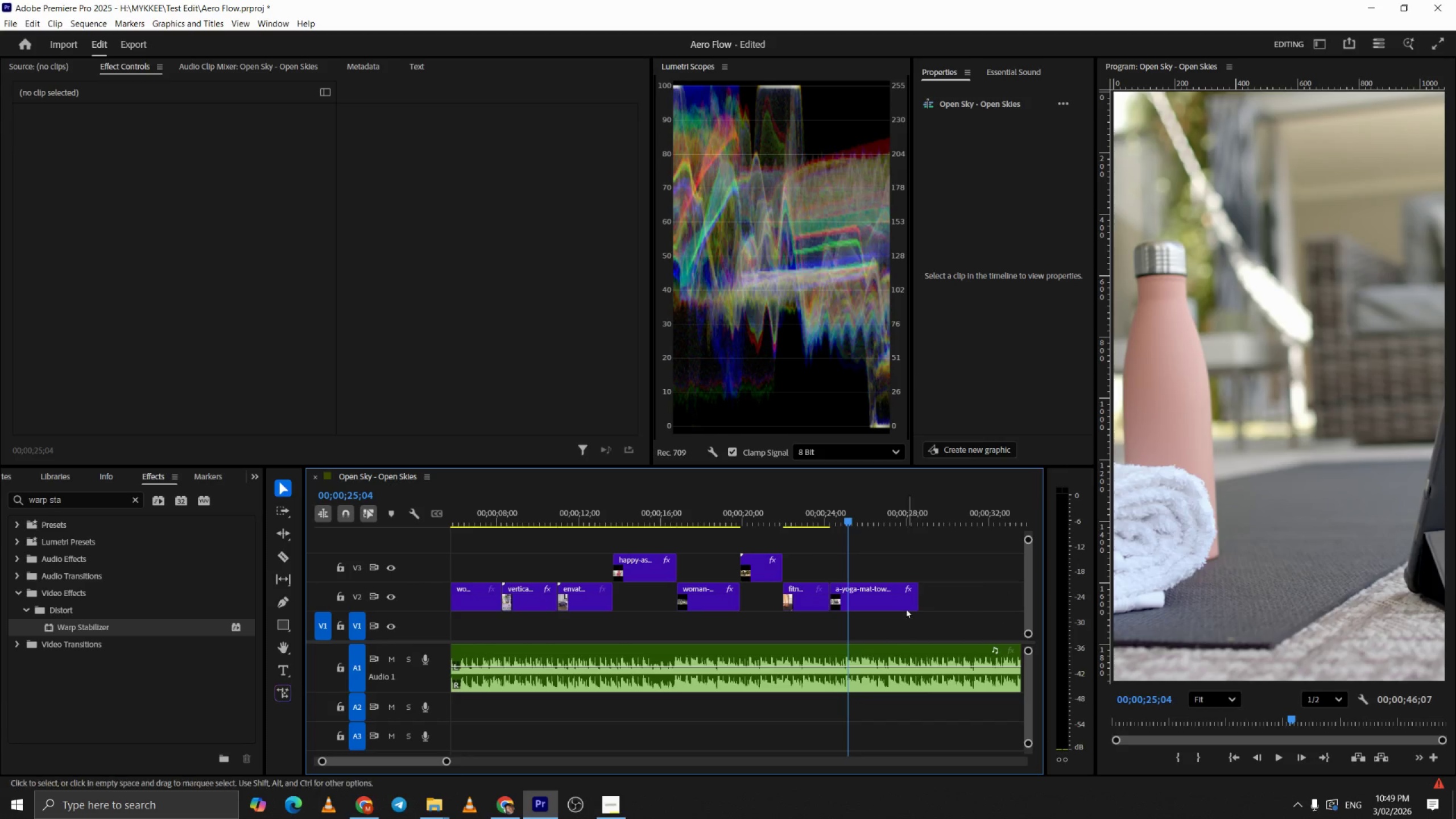 
hold_key(key=AltLeft, duration=0.36)
scroll: coordinate [905, 612], scroll_direction: up, amount: 5.0
 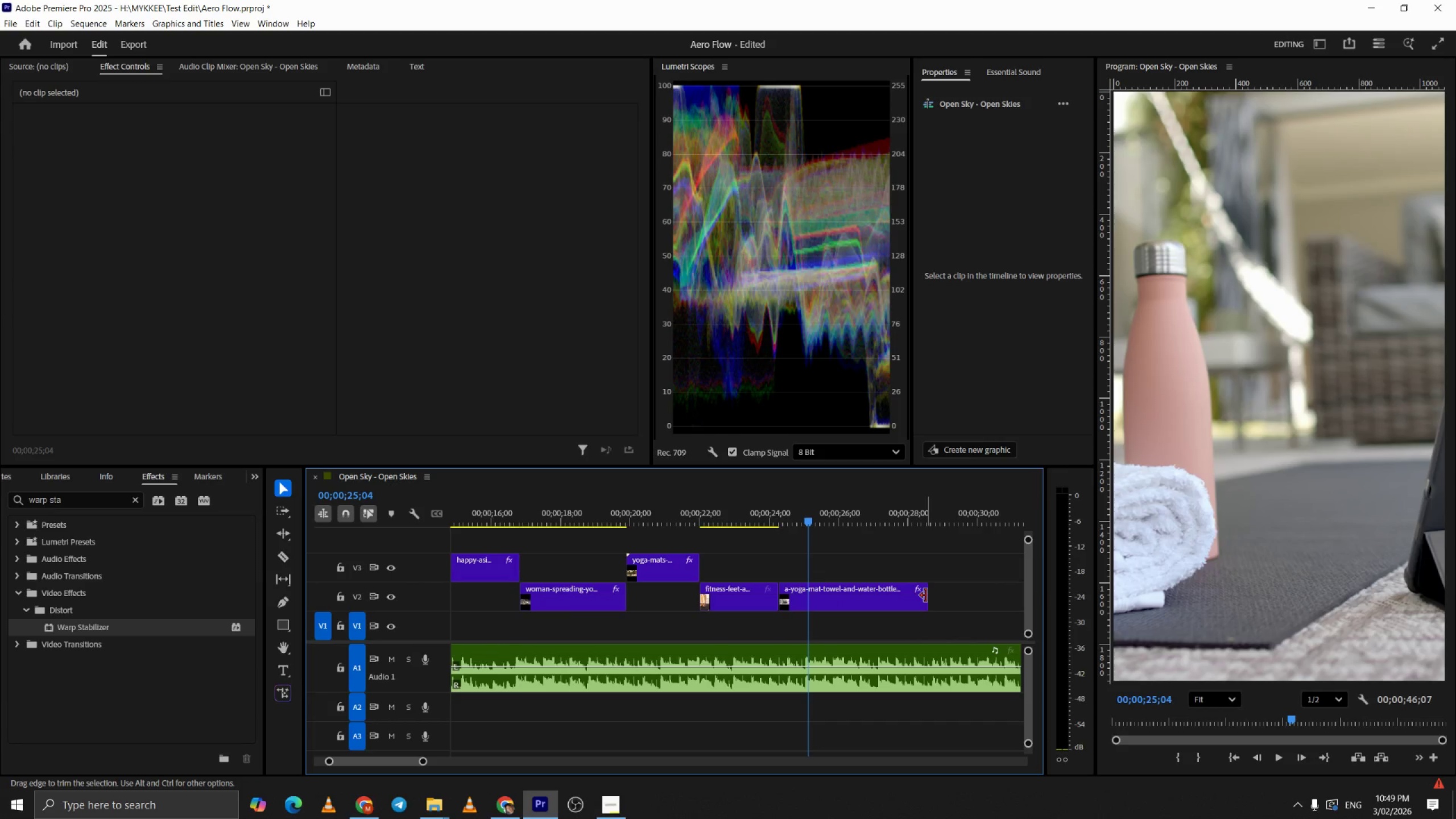 
hold_key(key=AltLeft, duration=0.77)
scroll: coordinate [912, 605], scroll_direction: up, amount: 8.0
 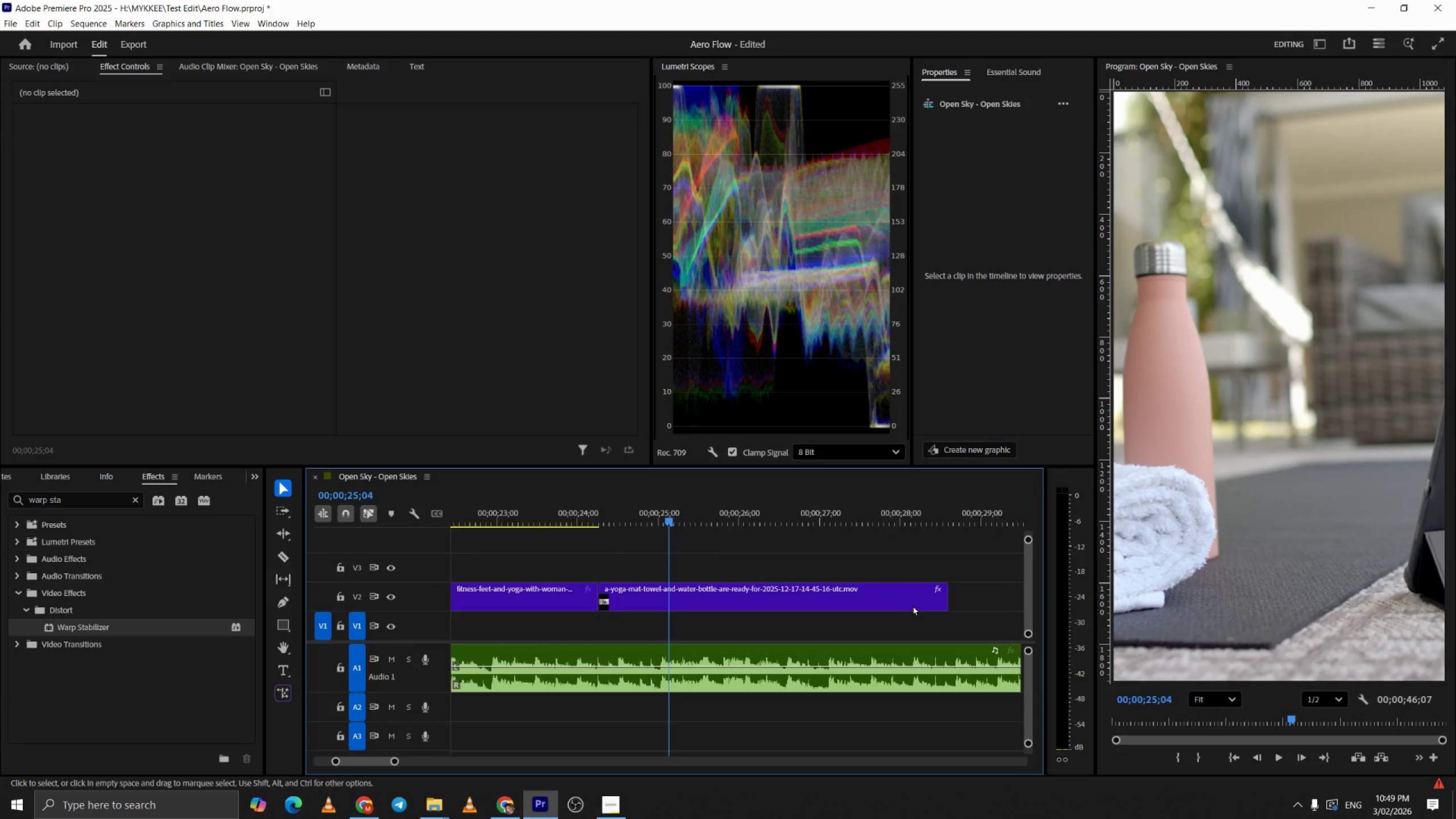 
hold_key(key=AltLeft, duration=0.55)
scroll: coordinate [909, 606], scroll_direction: down, amount: 9.0
 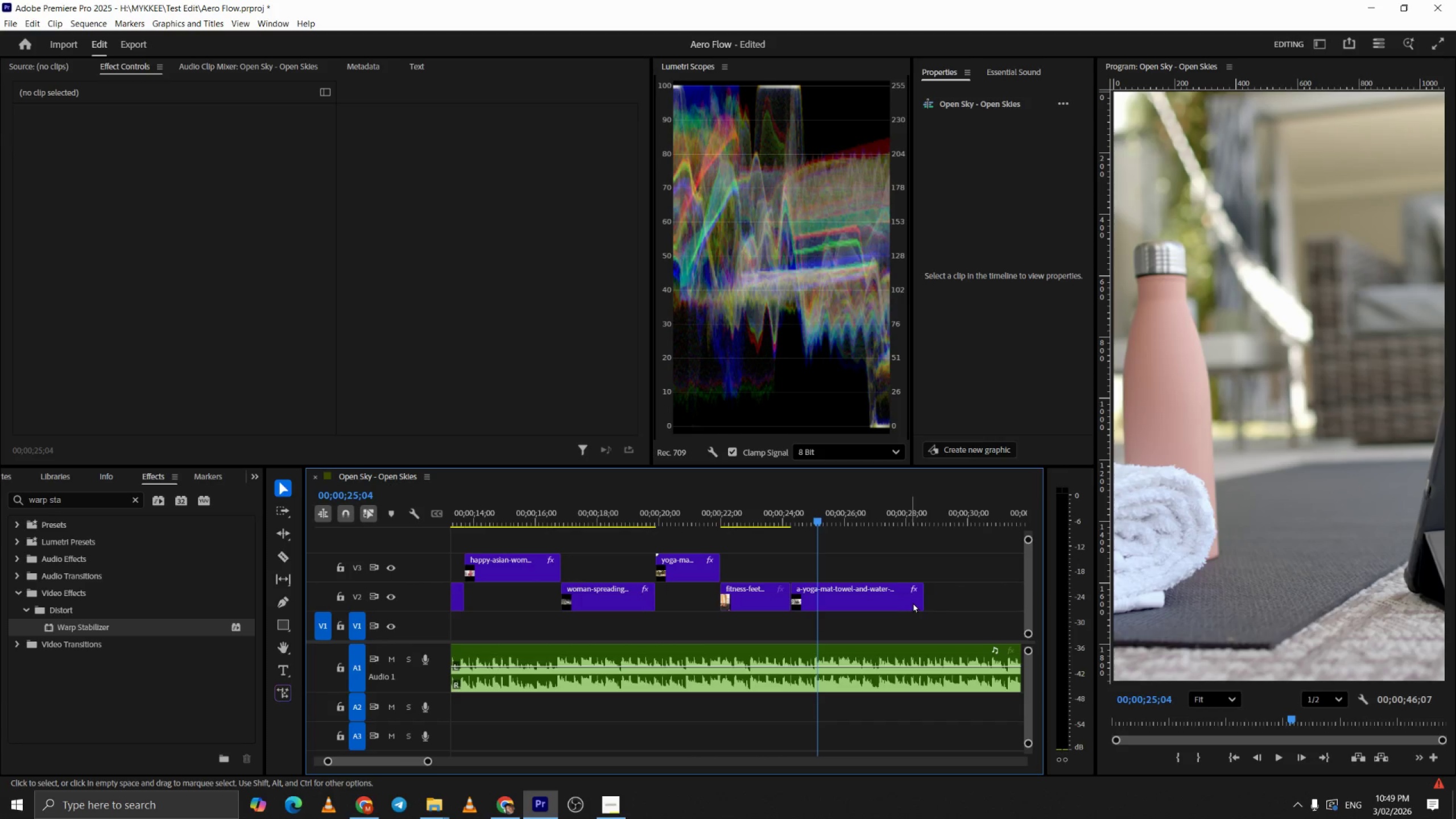 
hold_key(key=AltLeft, duration=0.94)
scroll: coordinate [811, 646], scroll_direction: down, amount: 17.0
 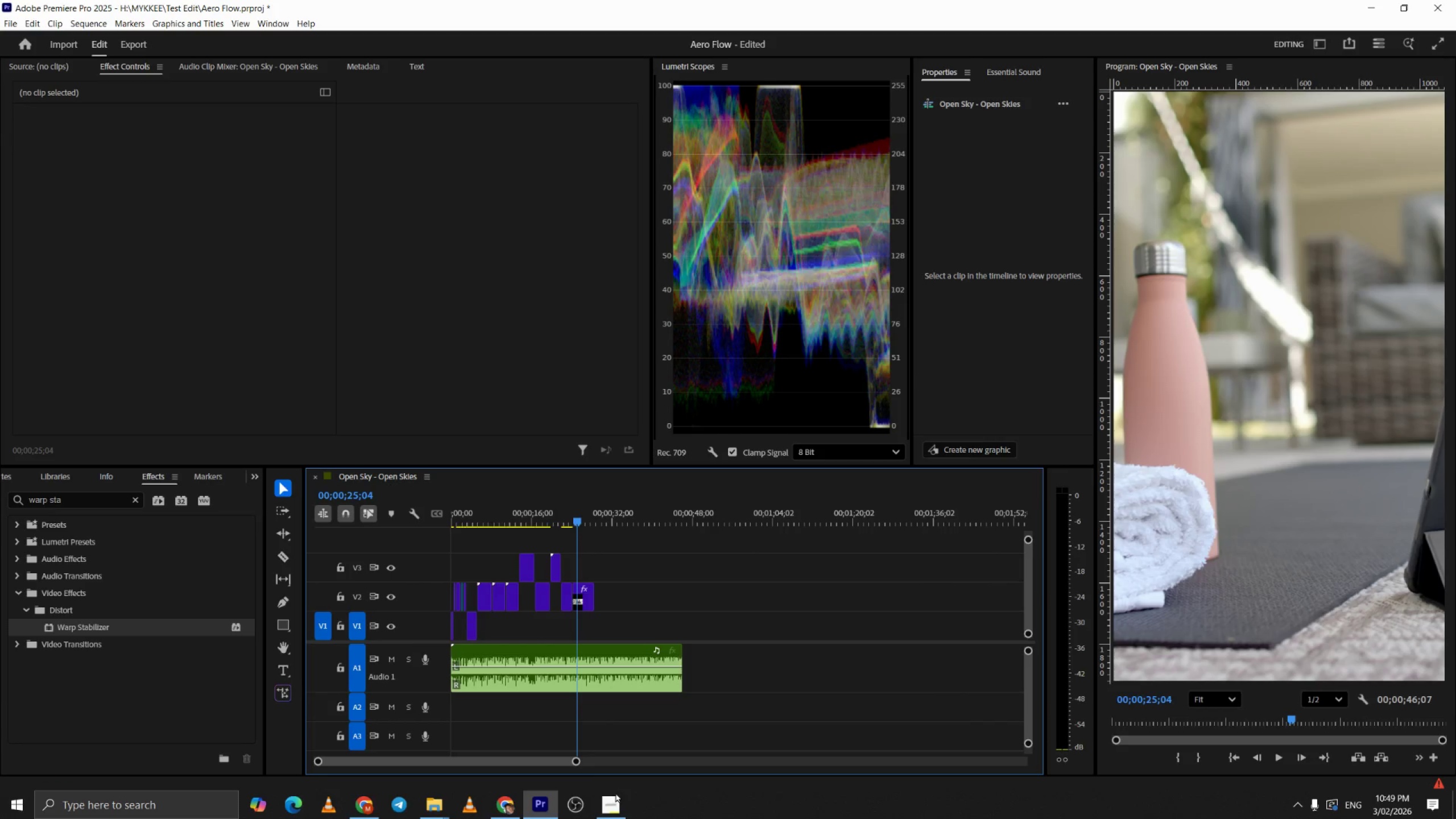 
left_click([614, 807])